 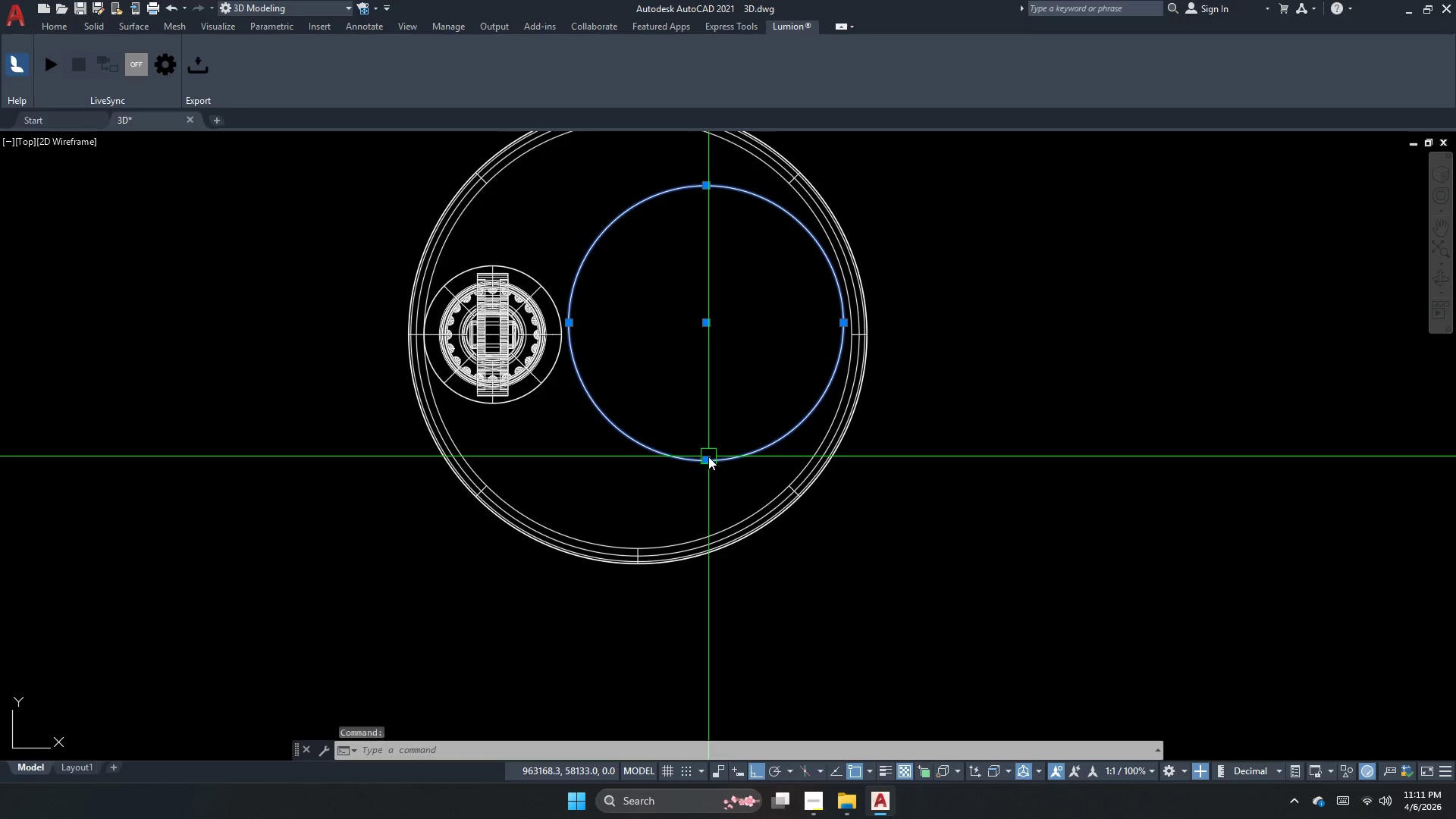 
key(E)
 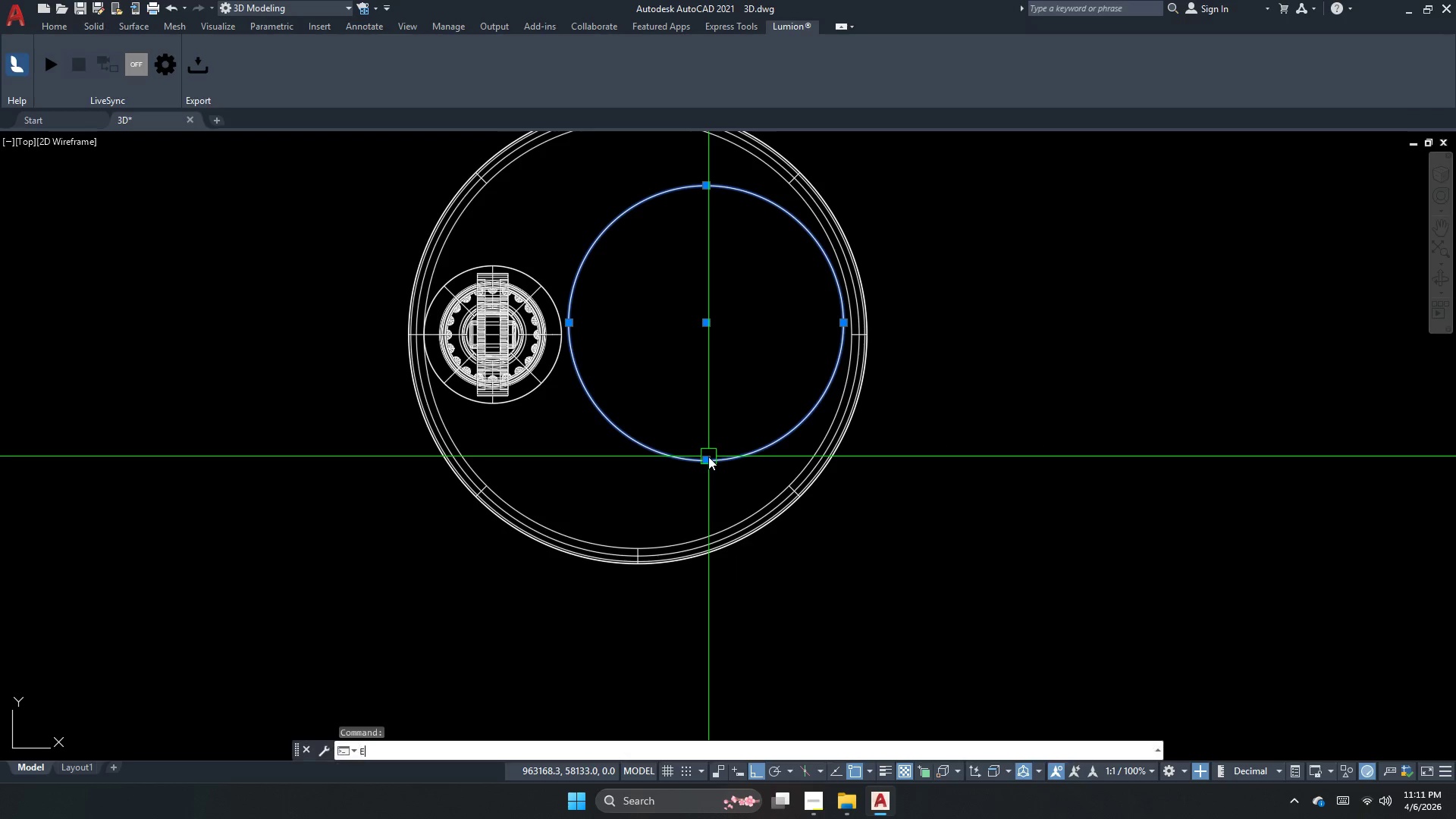 
key(Space)
 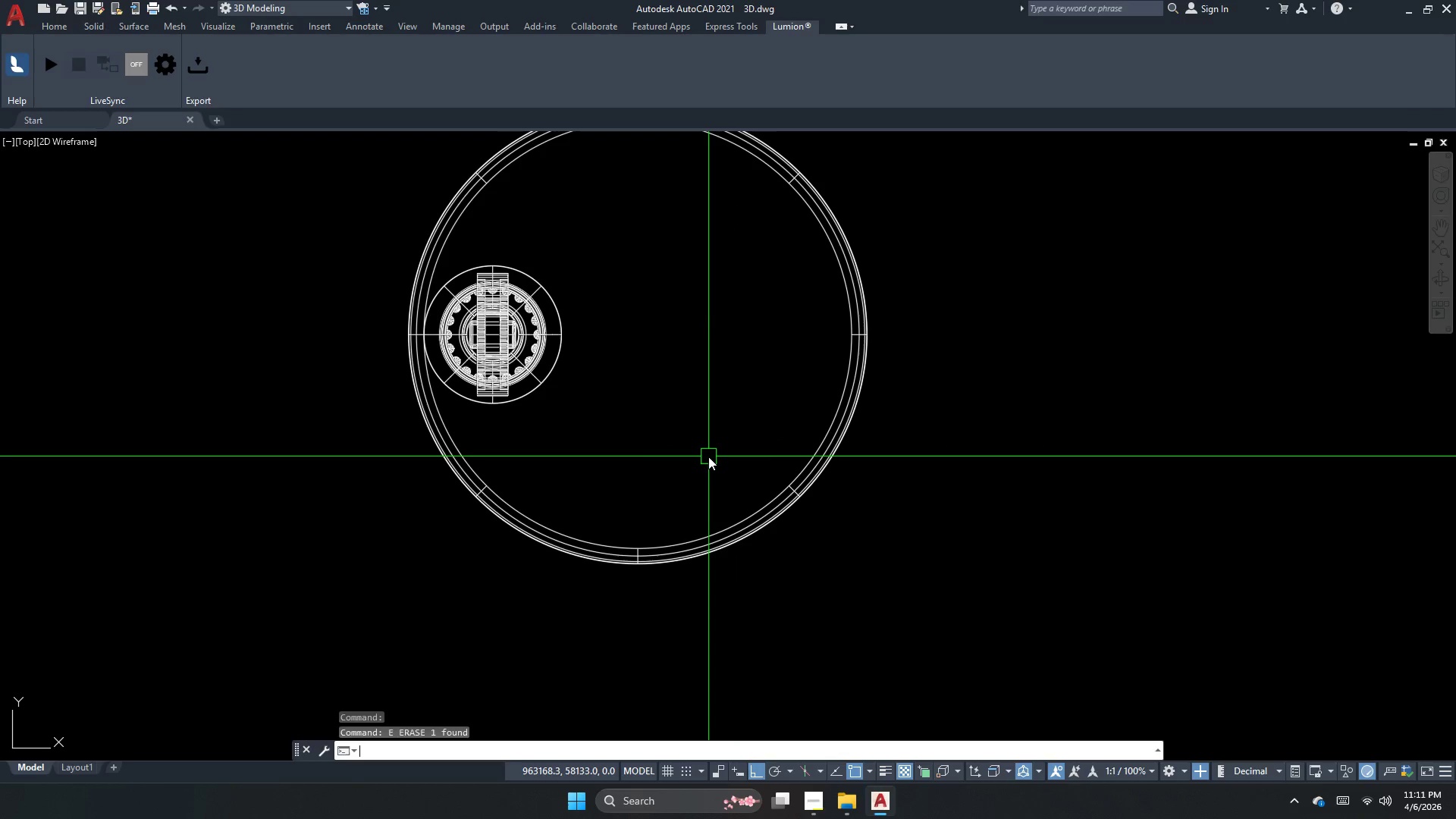 
key(Escape)
 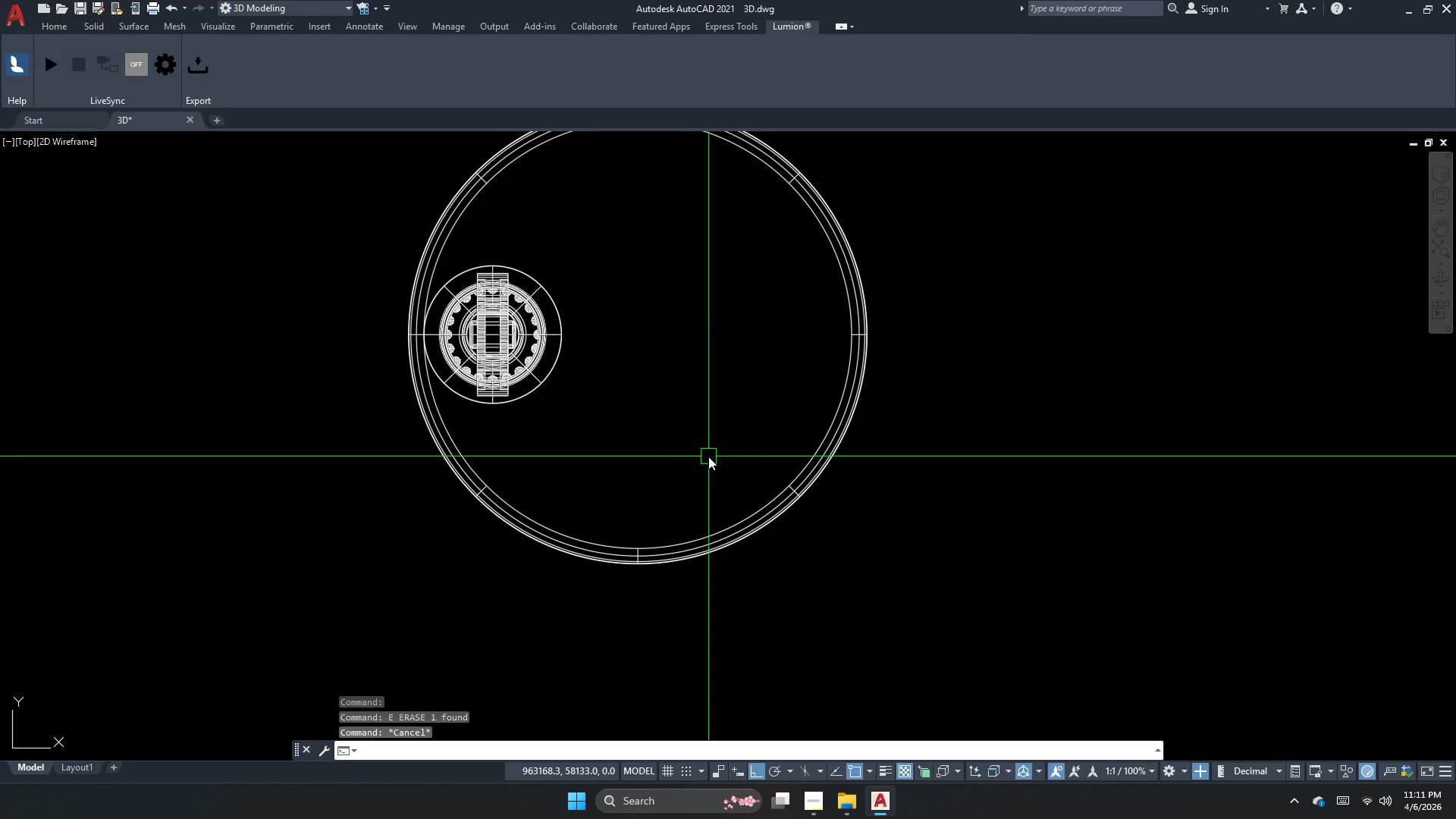 
key(Control+ControlLeft)
 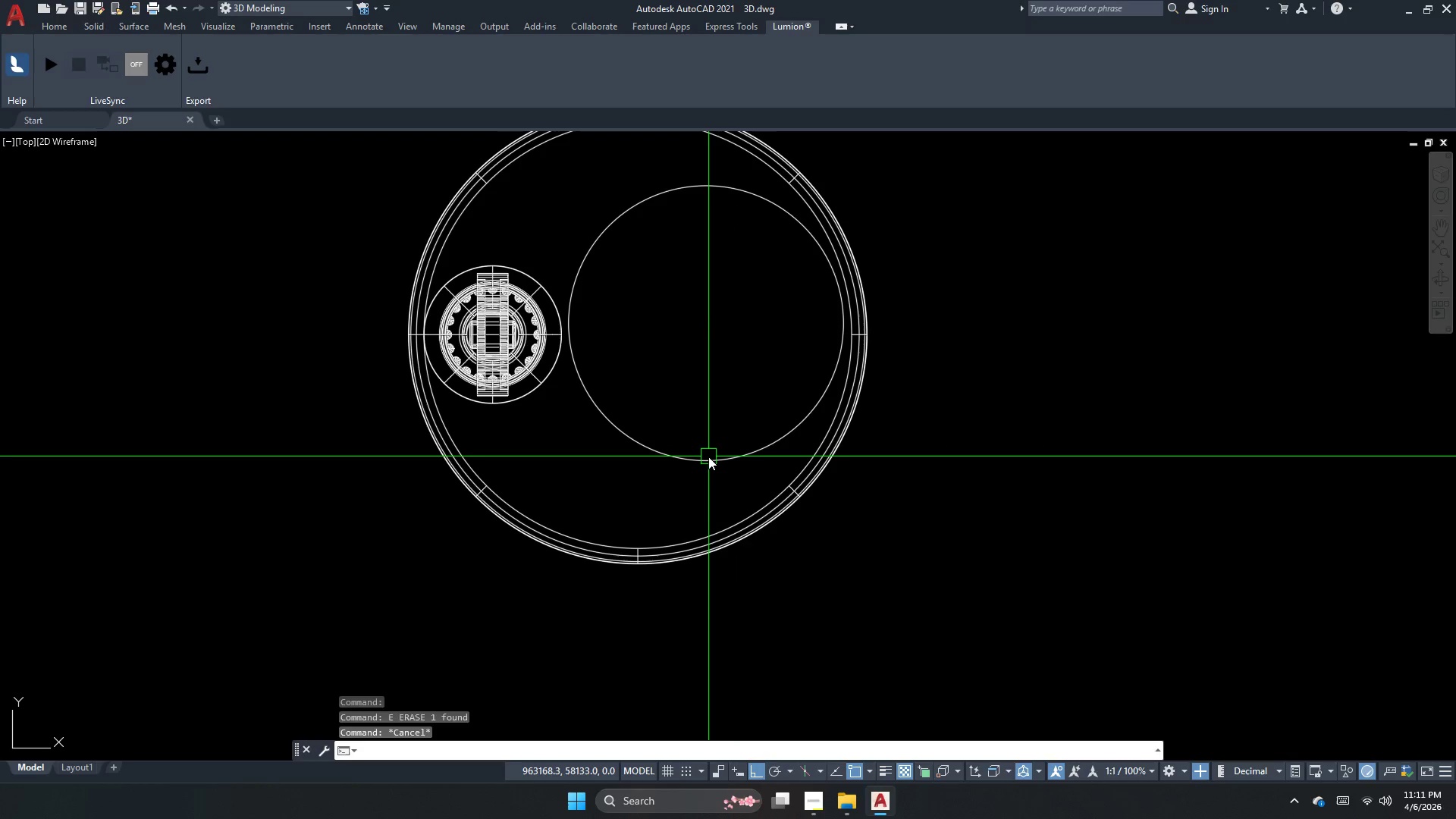 
key(Control+Z)
 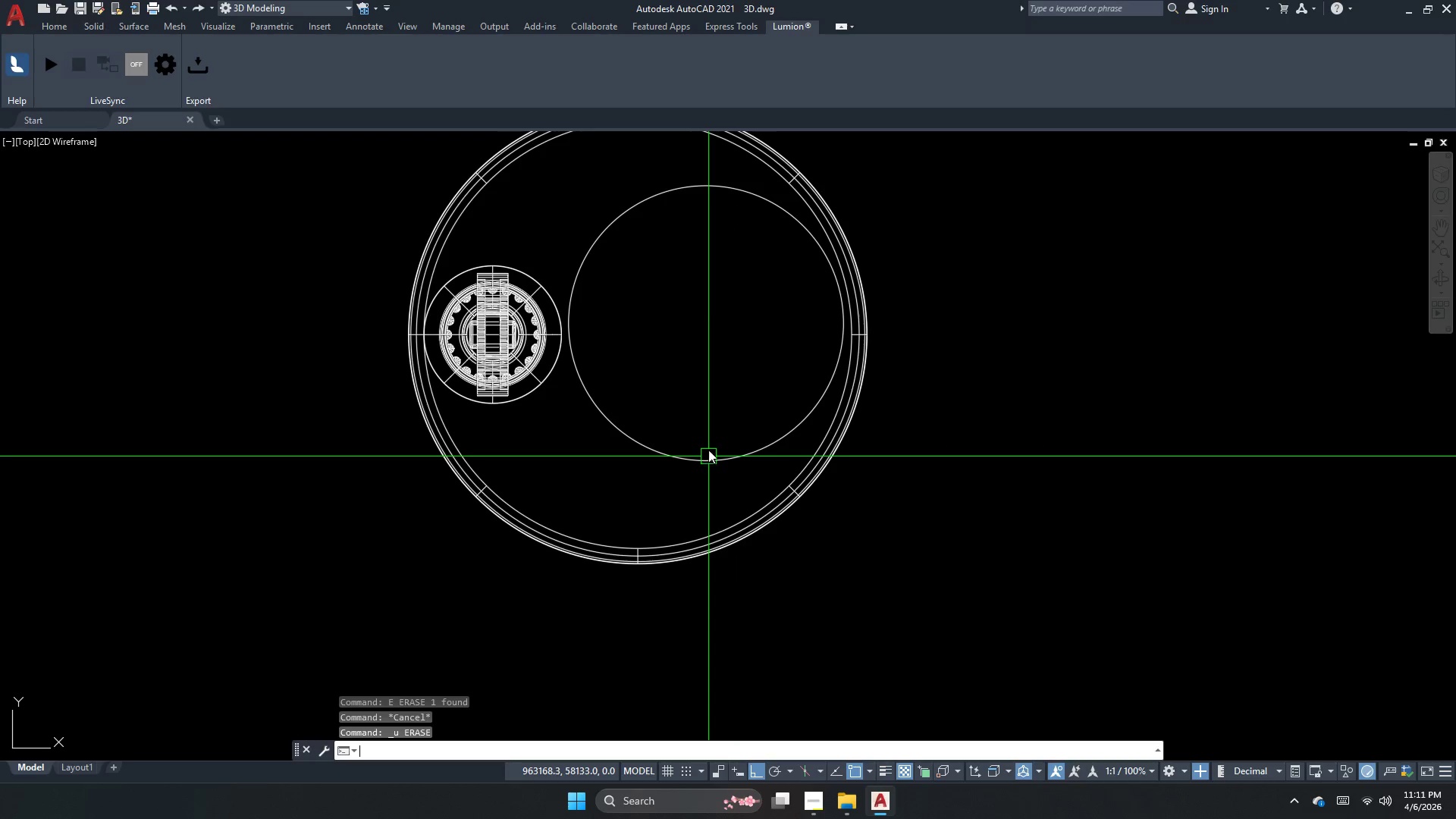 
key(Escape)
 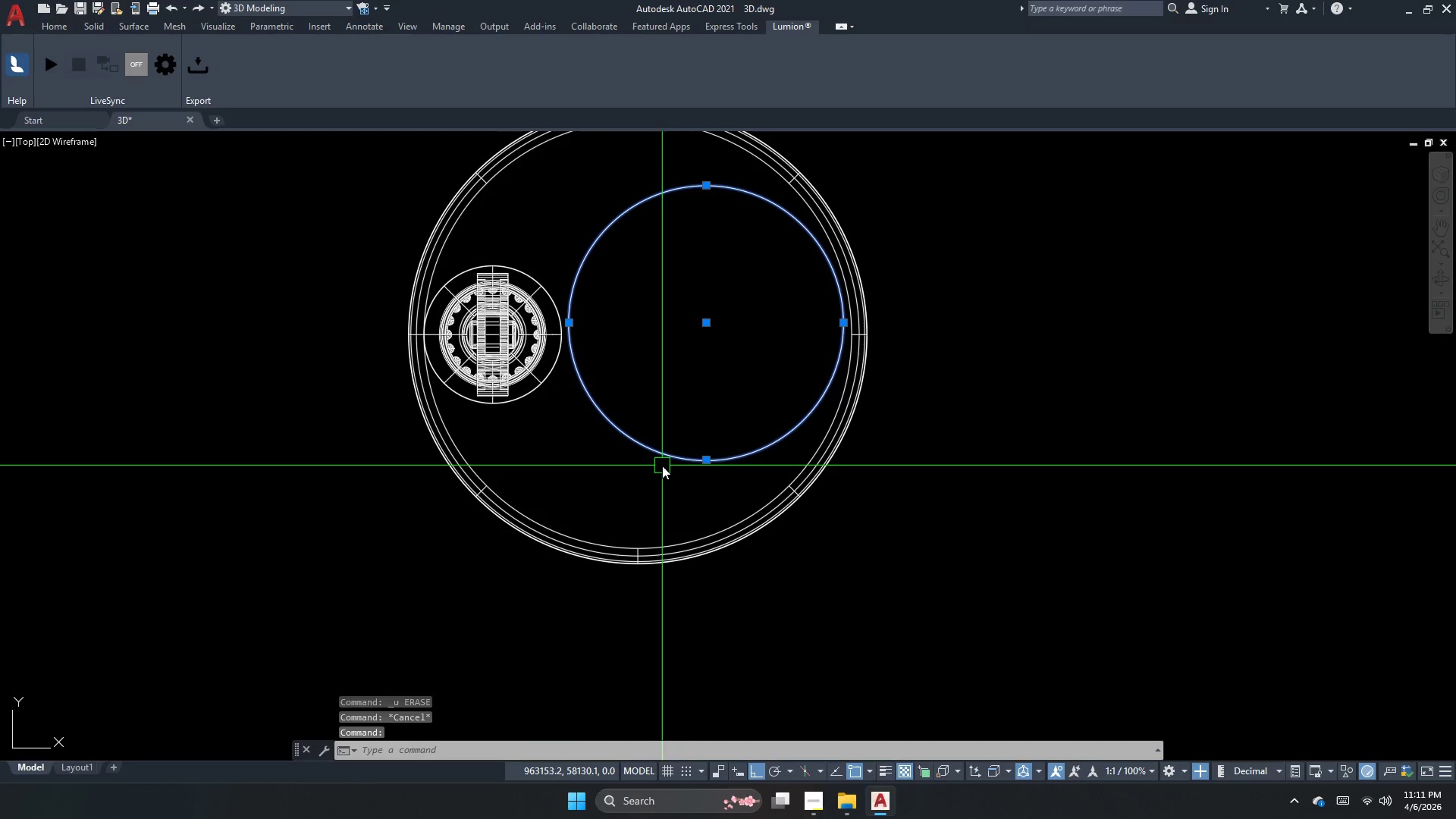 
left_click_drag(start_coordinate=[664, 462], to_coordinate=[652, 475])
 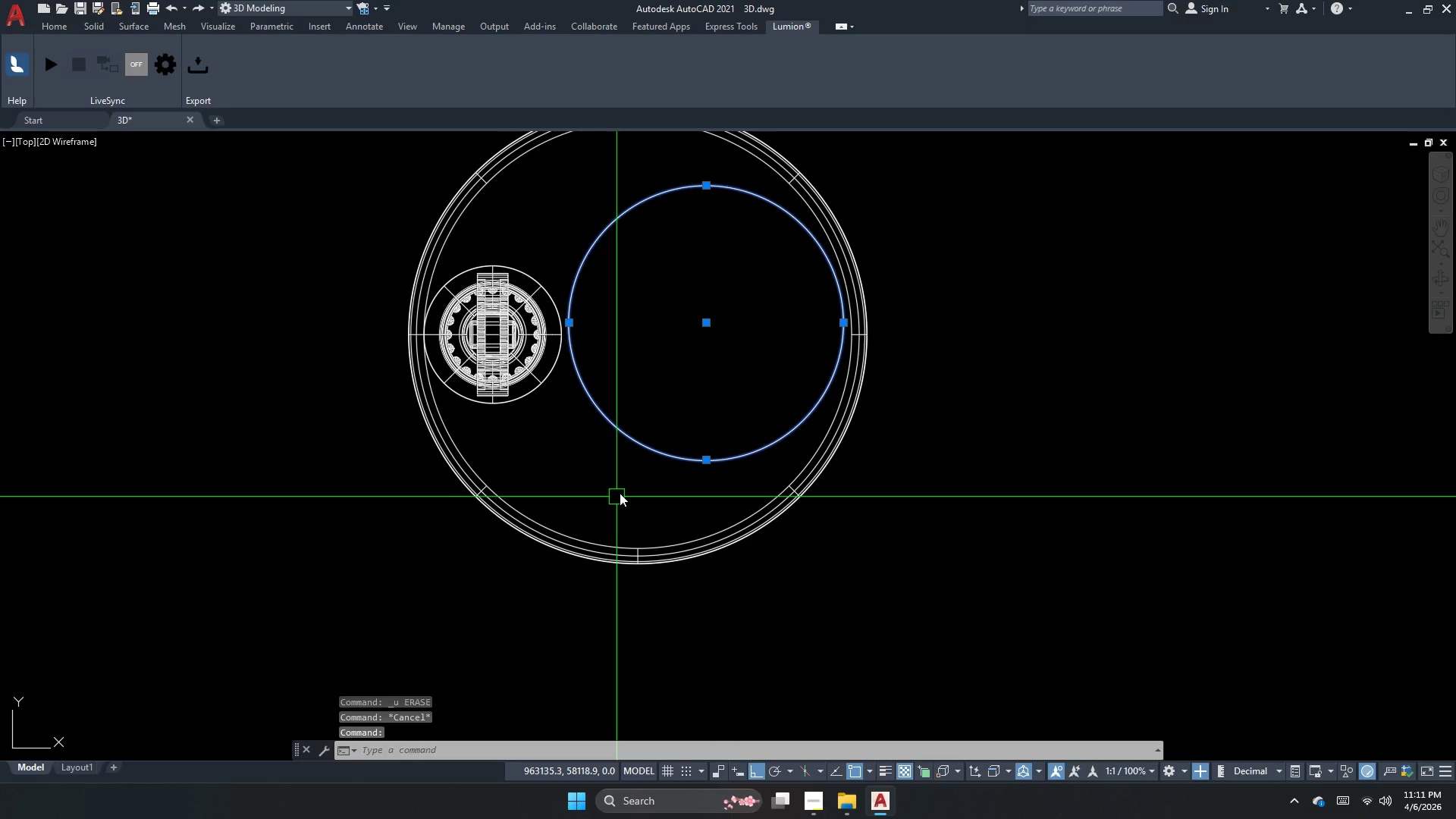 
key(E)
 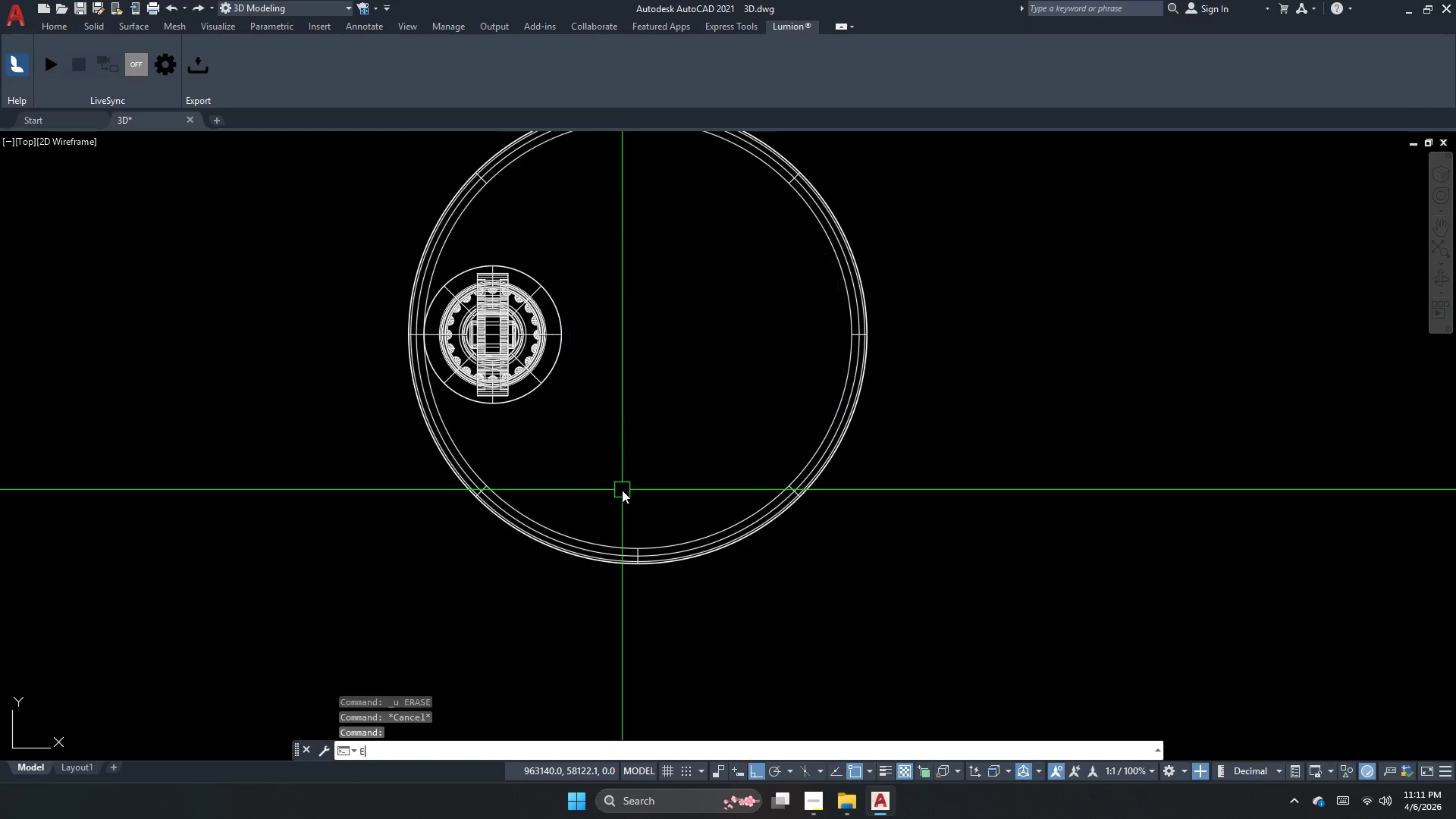 
key(Space)
 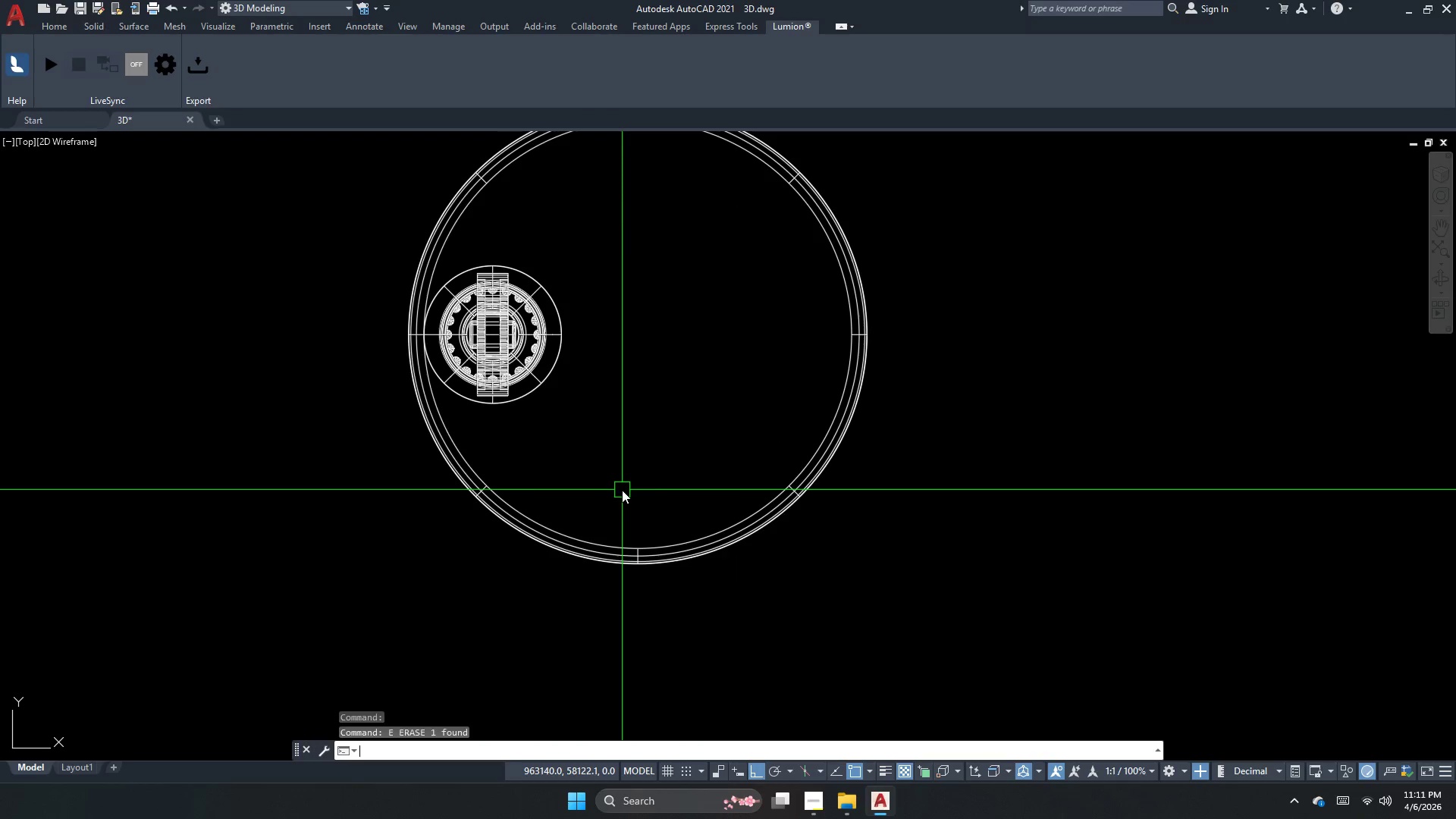 
scroll: coordinate [622, 490], scroll_direction: down, amount: 3.0
 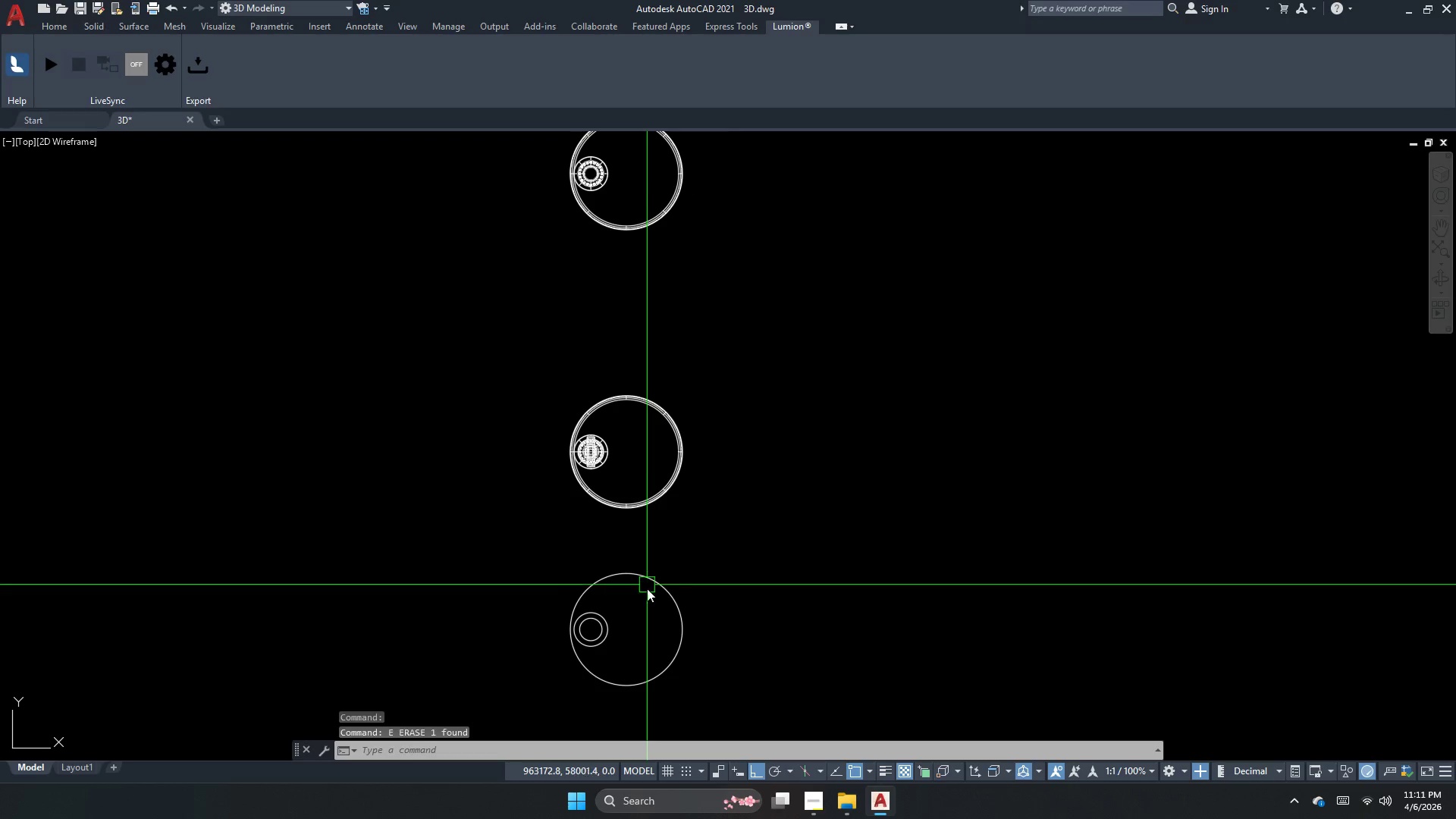 
scroll: coordinate [644, 608], scroll_direction: up, amount: 1.0
 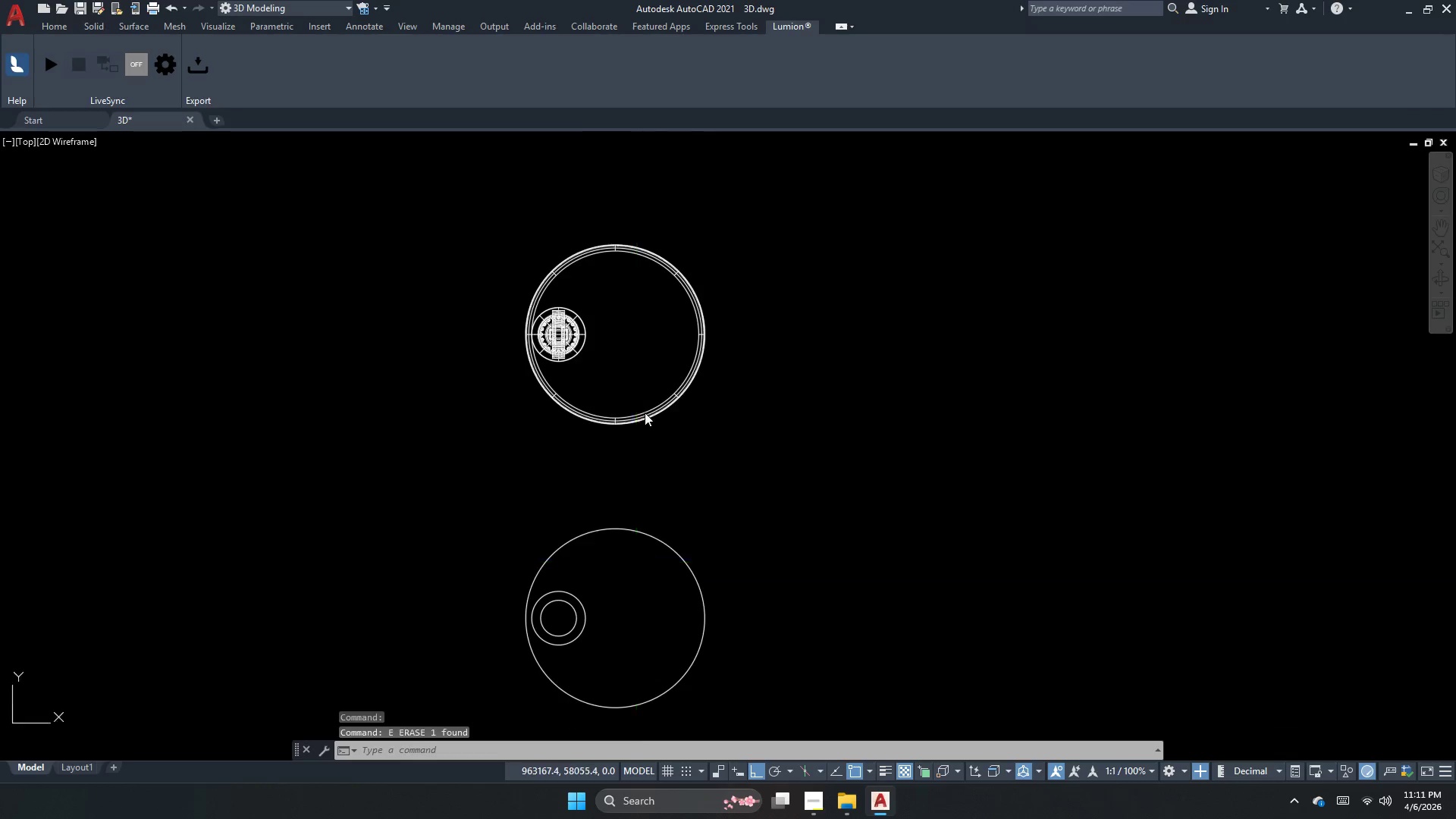 
scroll: coordinate [596, 245], scroll_direction: down, amount: 4.0
 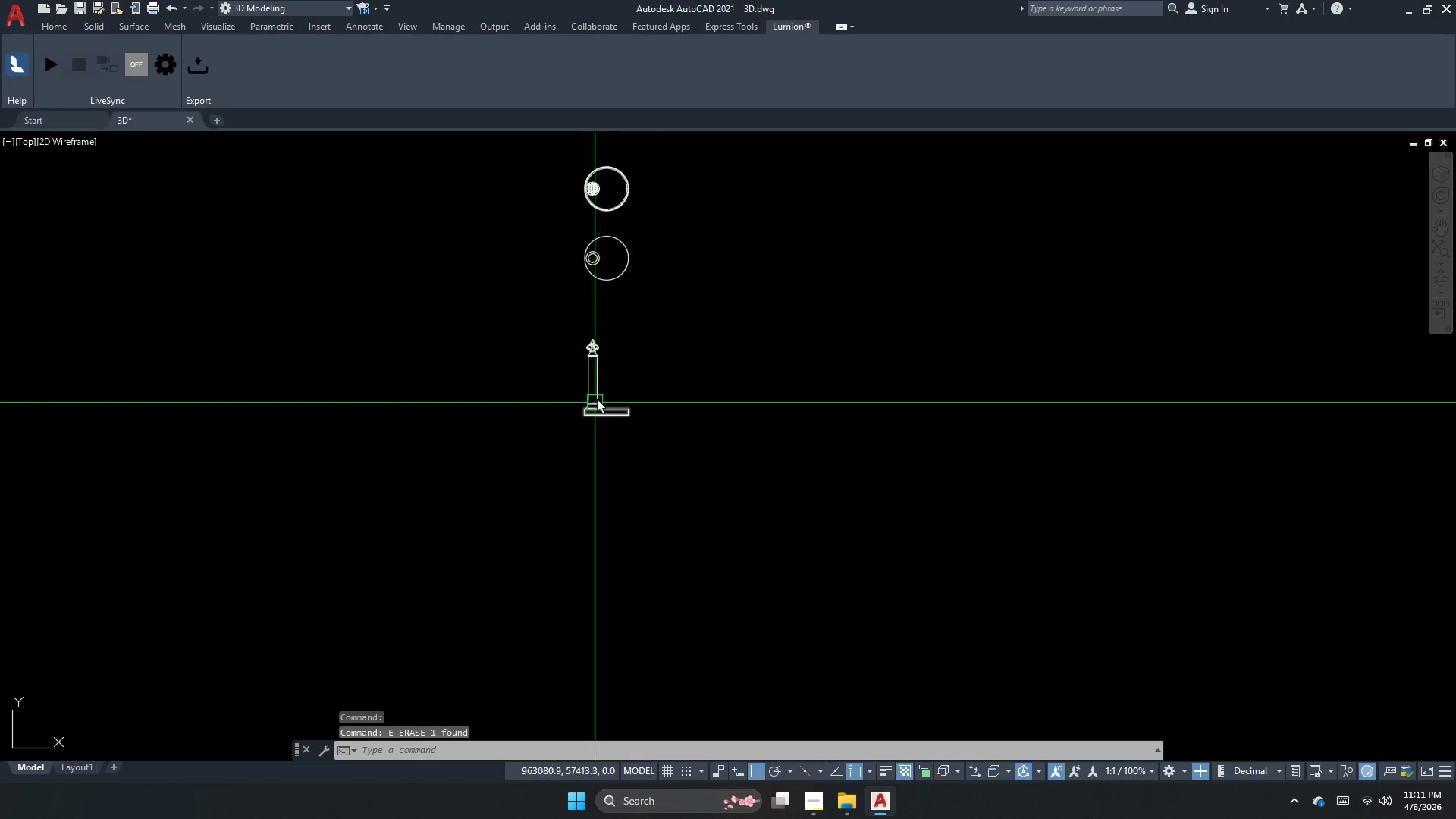 
key(Escape)
 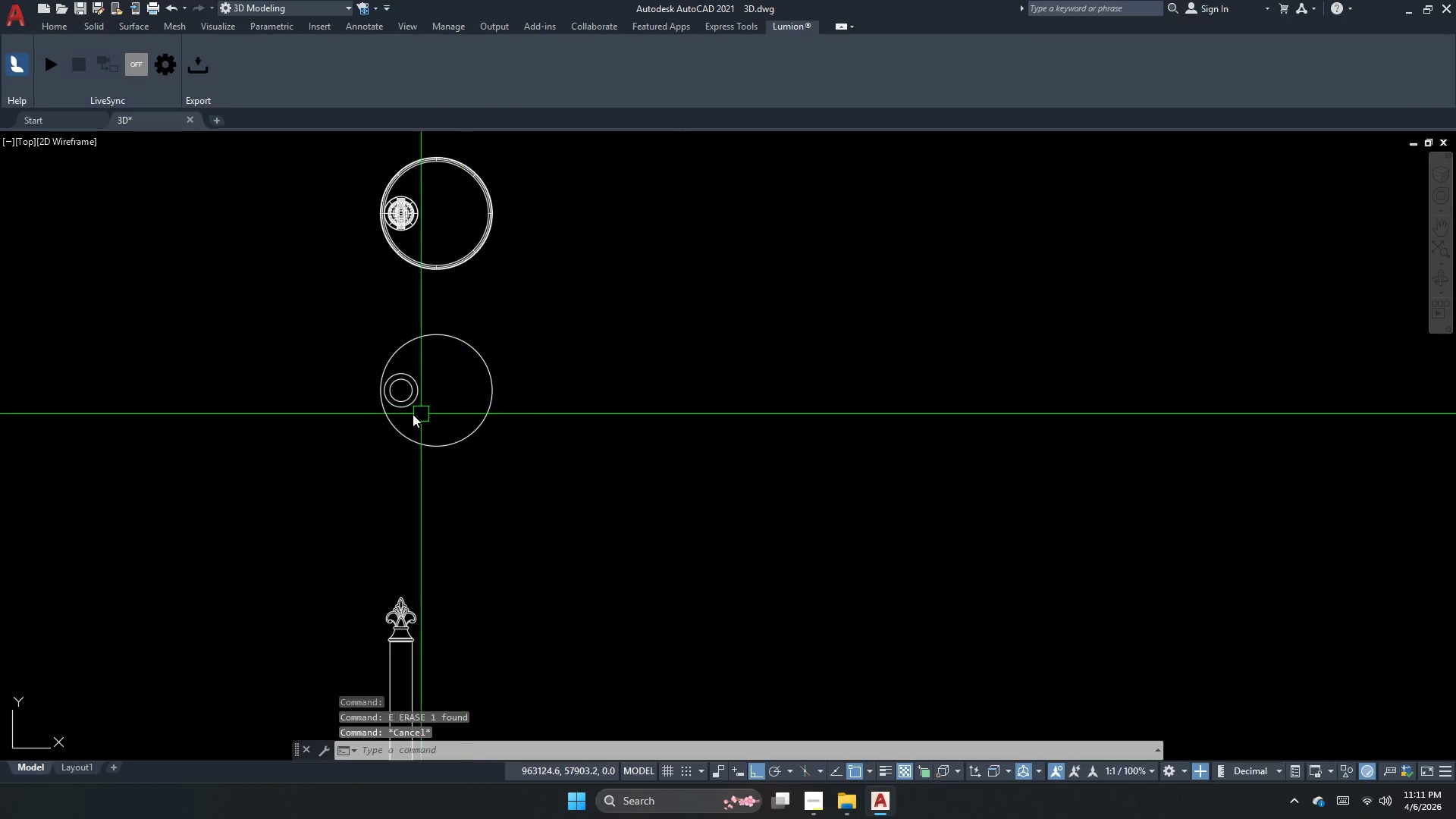 
scroll: coordinate [622, 347], scroll_direction: up, amount: 2.0
 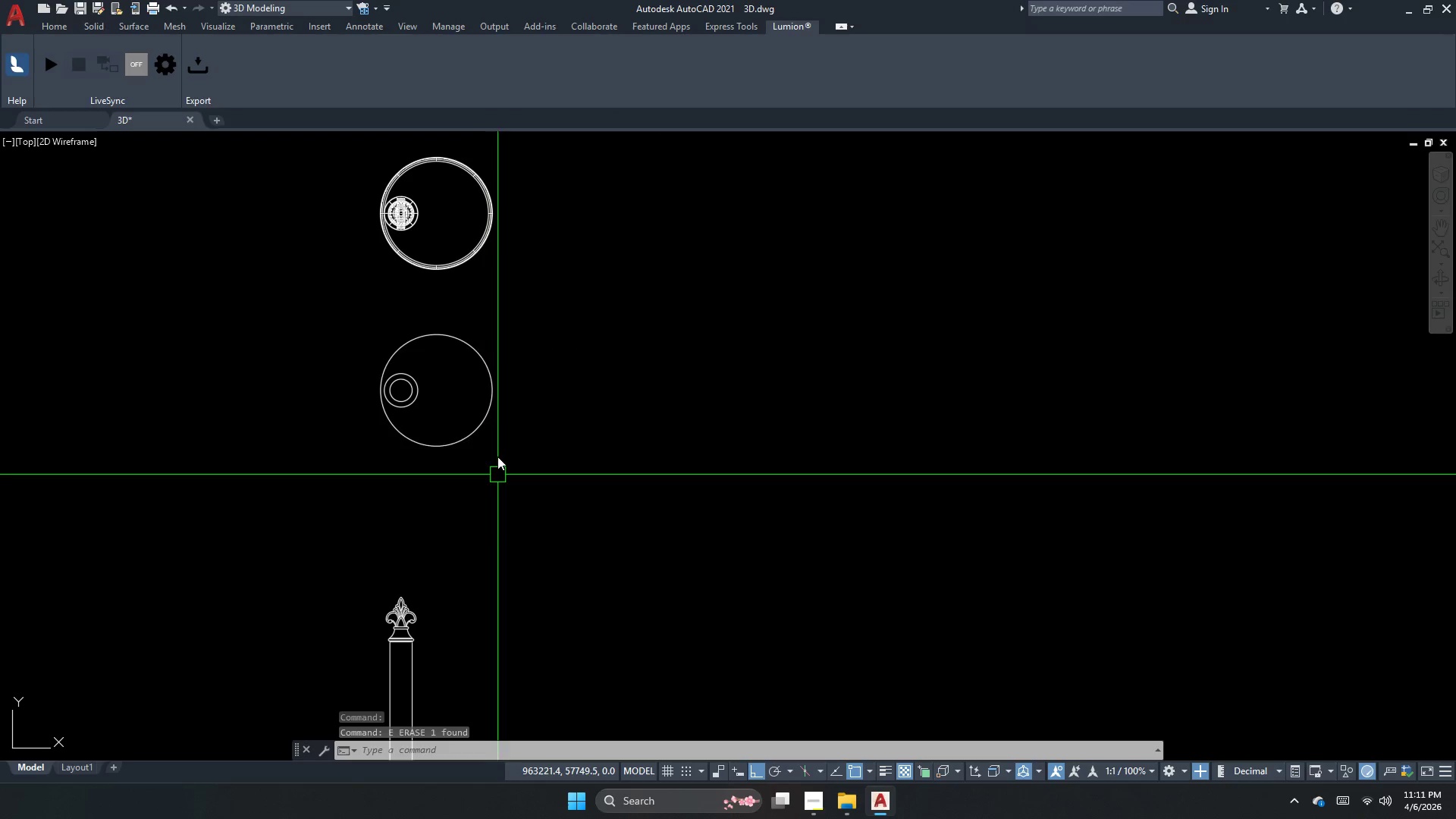 
key(C)
 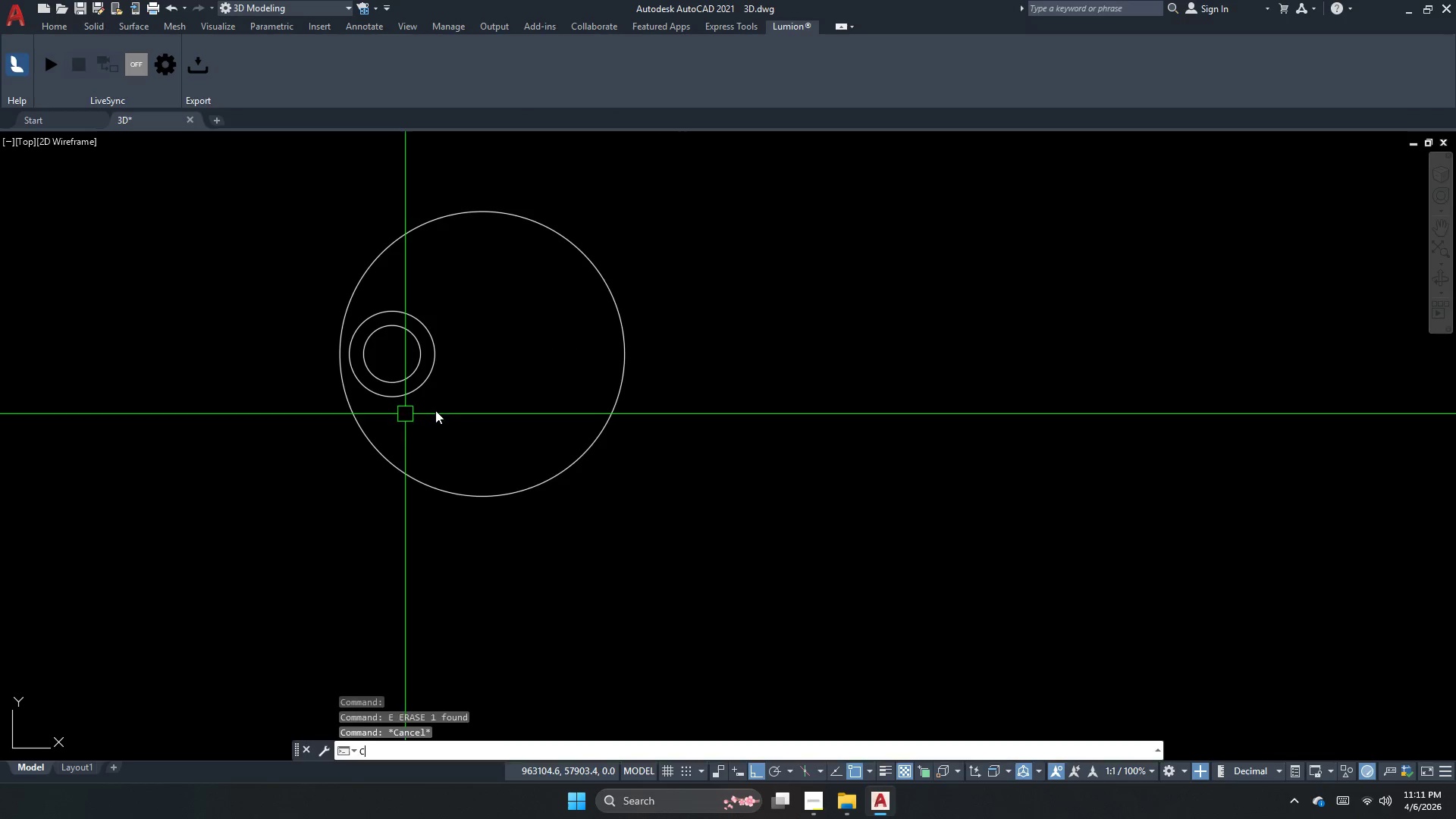 
key(Space)
 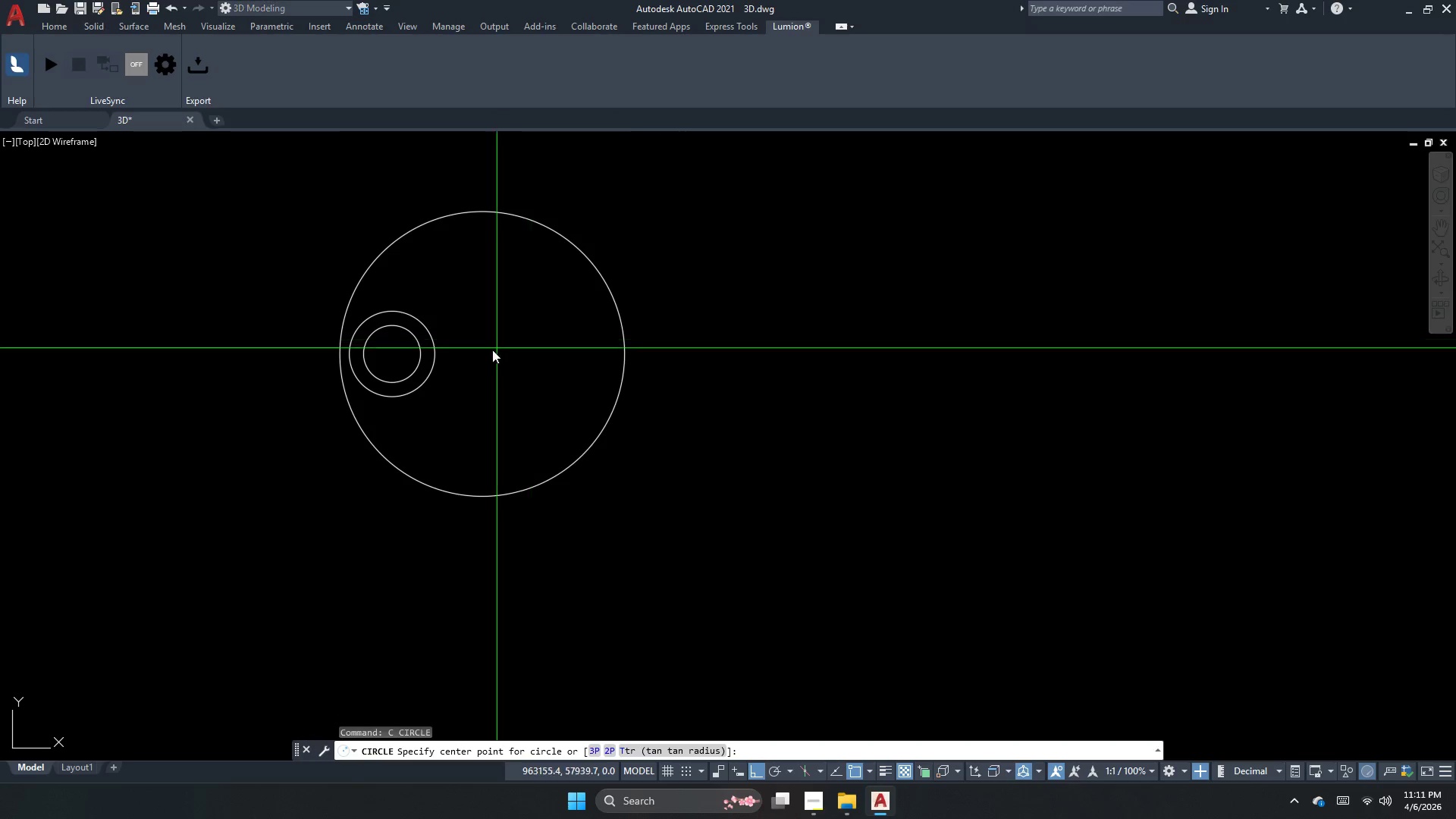 
scroll: coordinate [405, 414], scroll_direction: up, amount: 2.0
 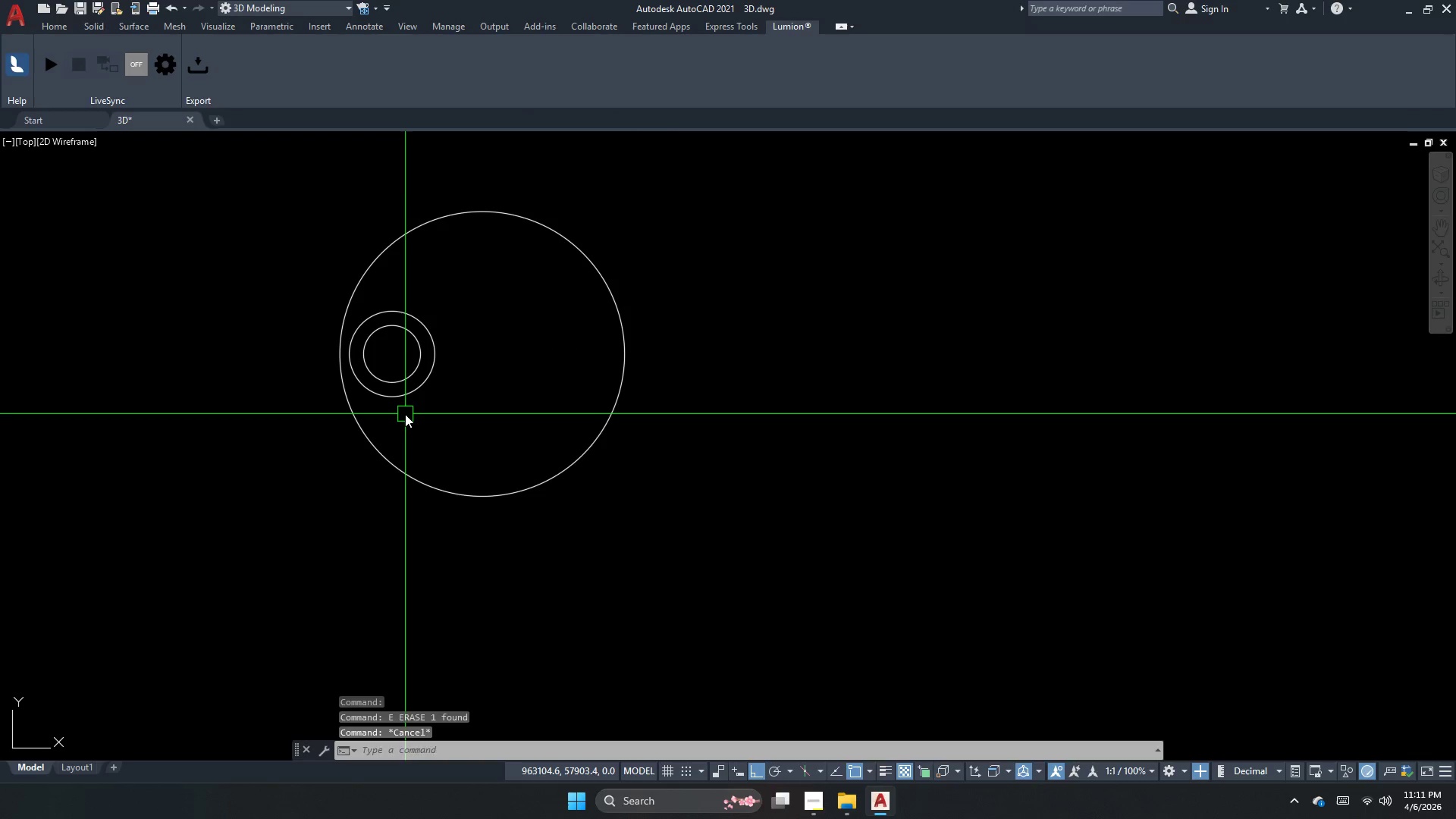 
left_click_drag(start_coordinate=[478, 361], to_coordinate=[491, 369])
 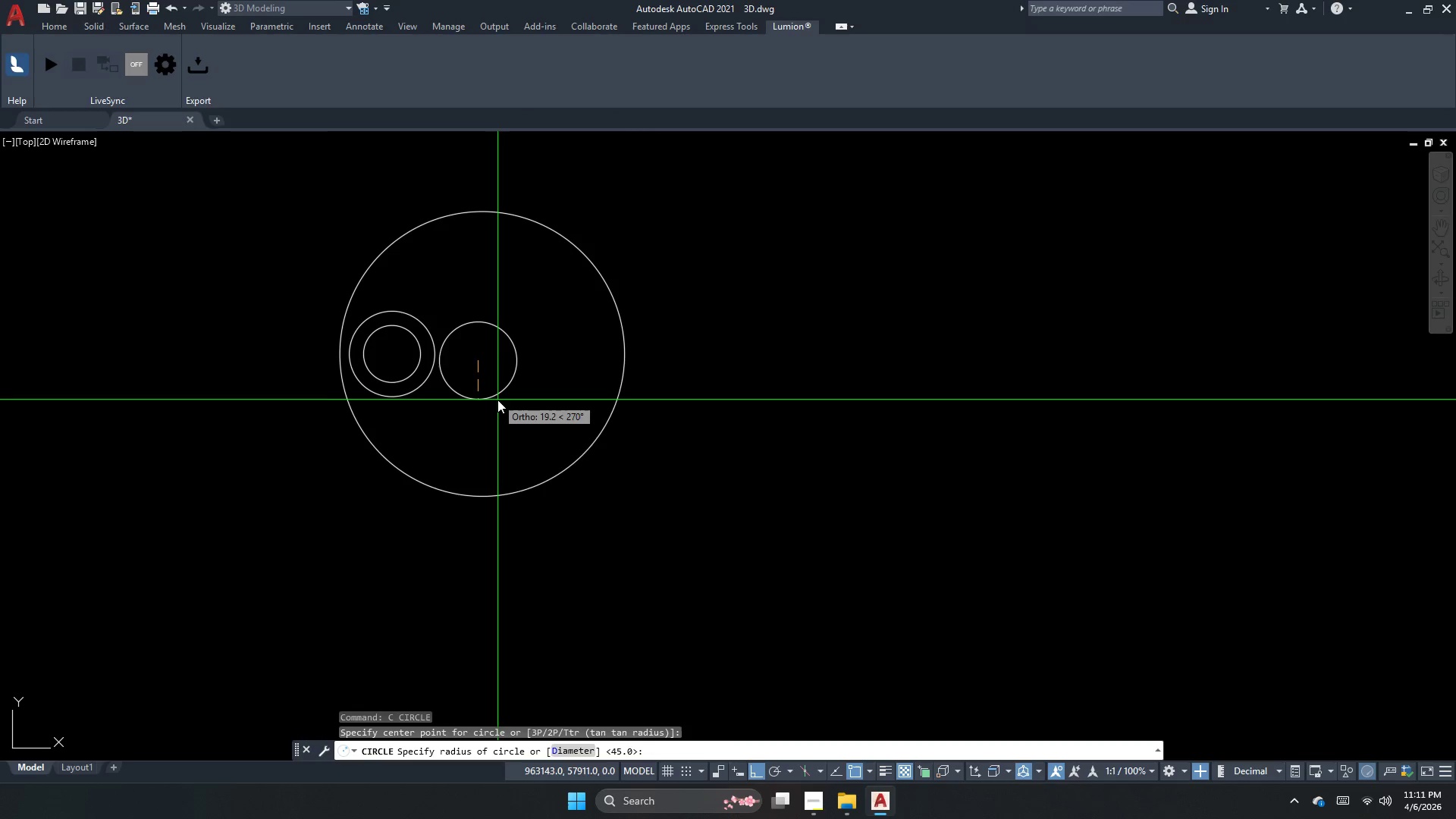 
key(D)
 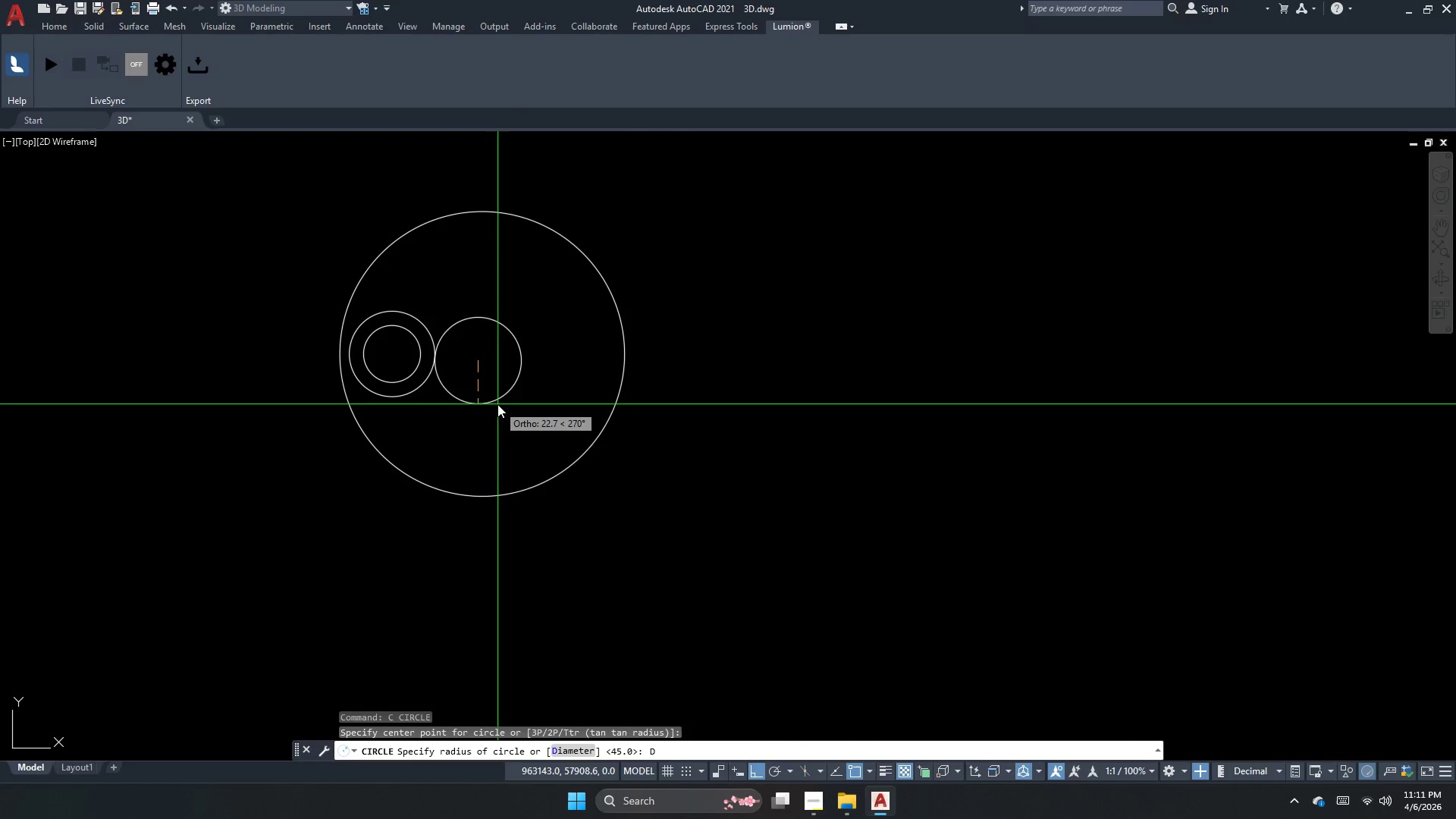 
key(Space)
 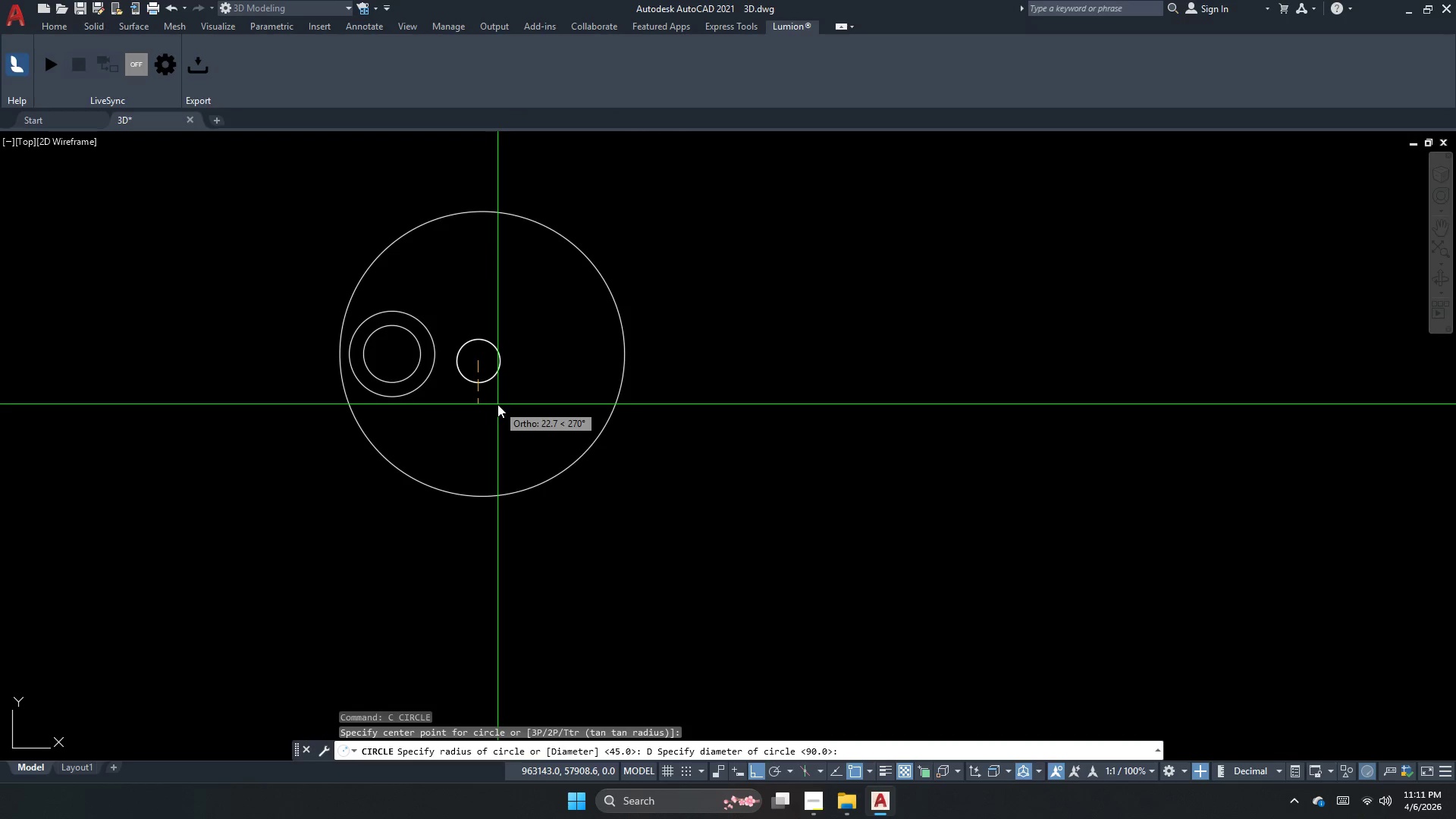 
key(Numpad8)
 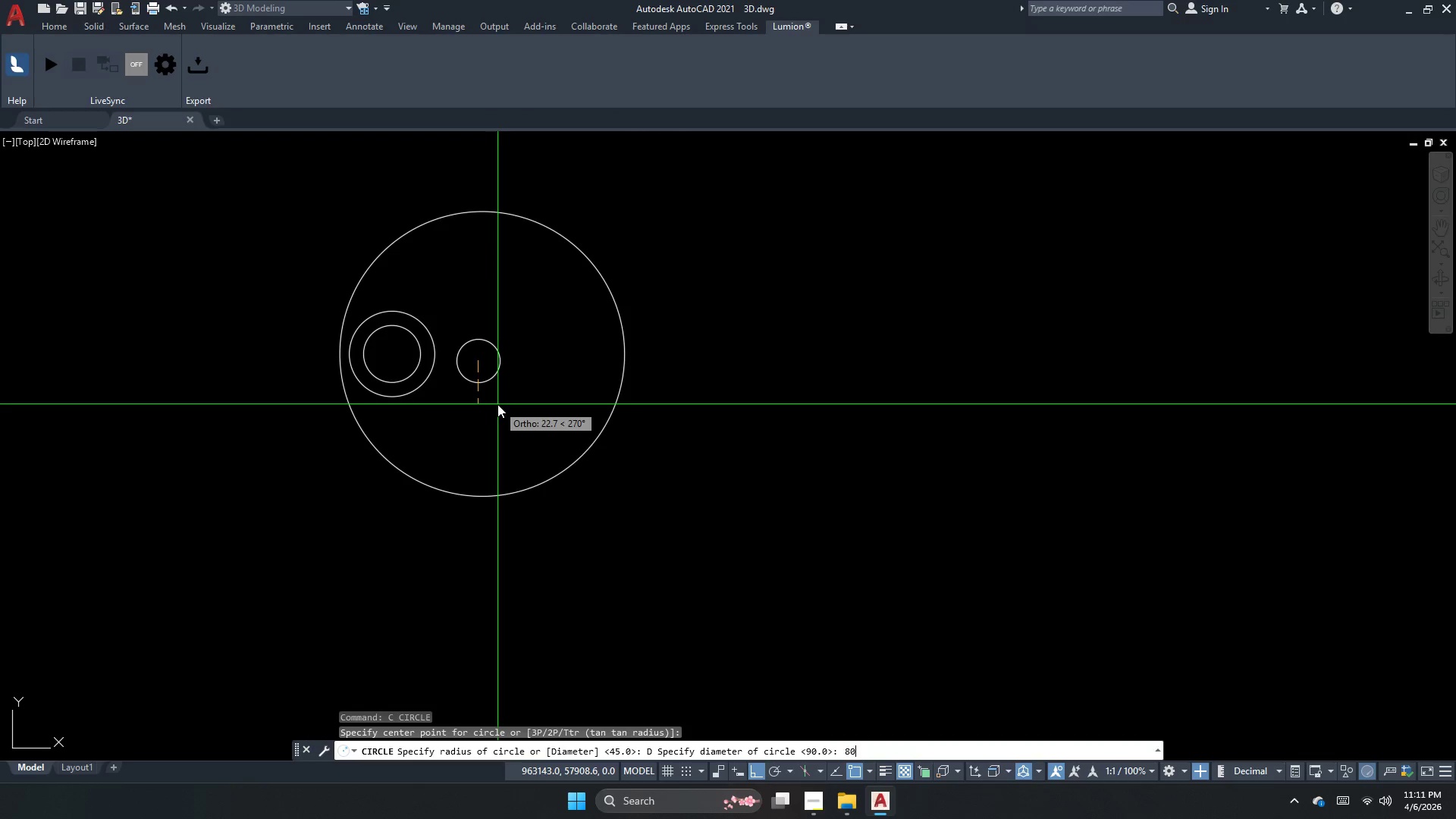 
key(Numpad0)
 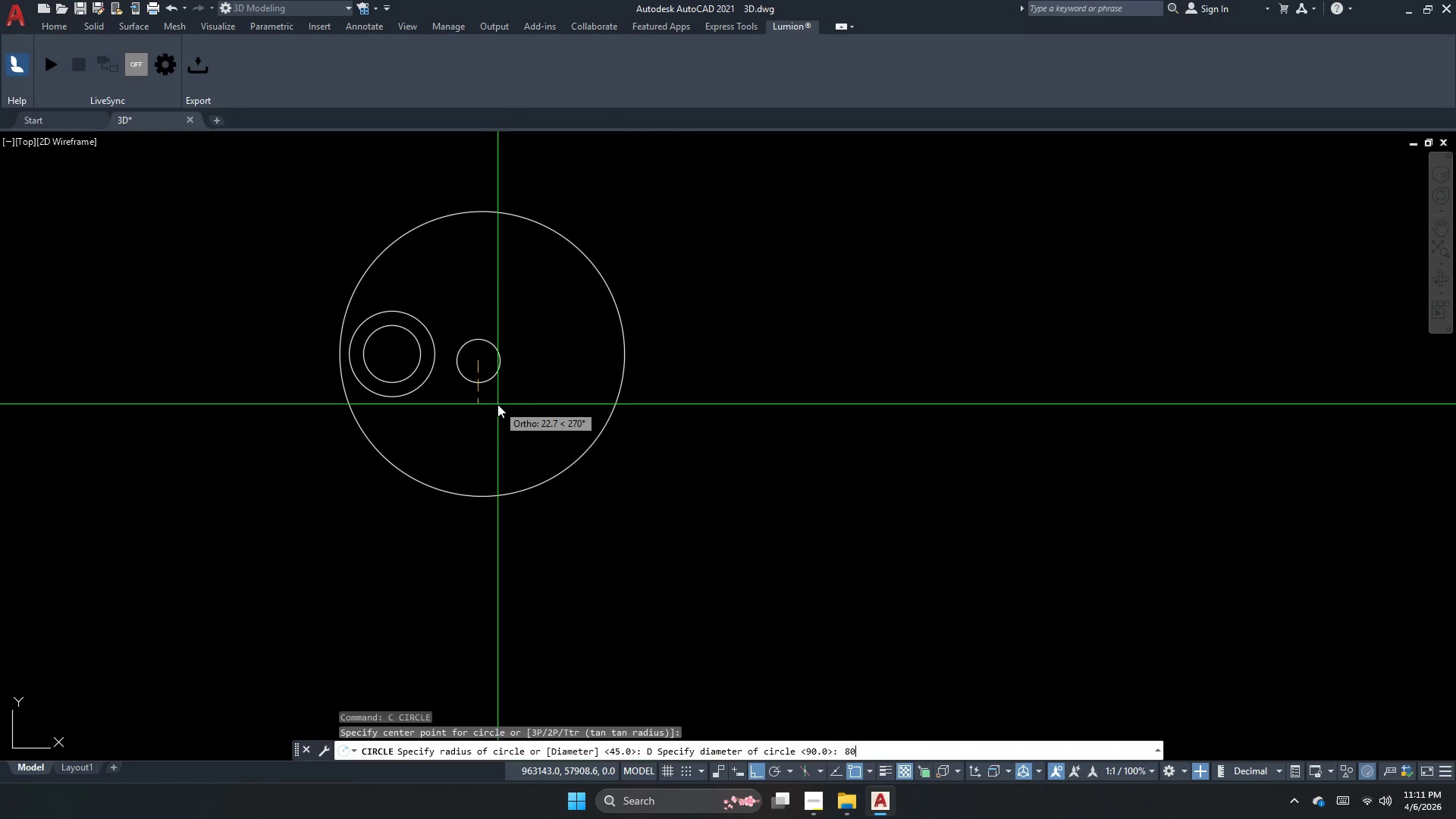 
key(NumpadEnter)
 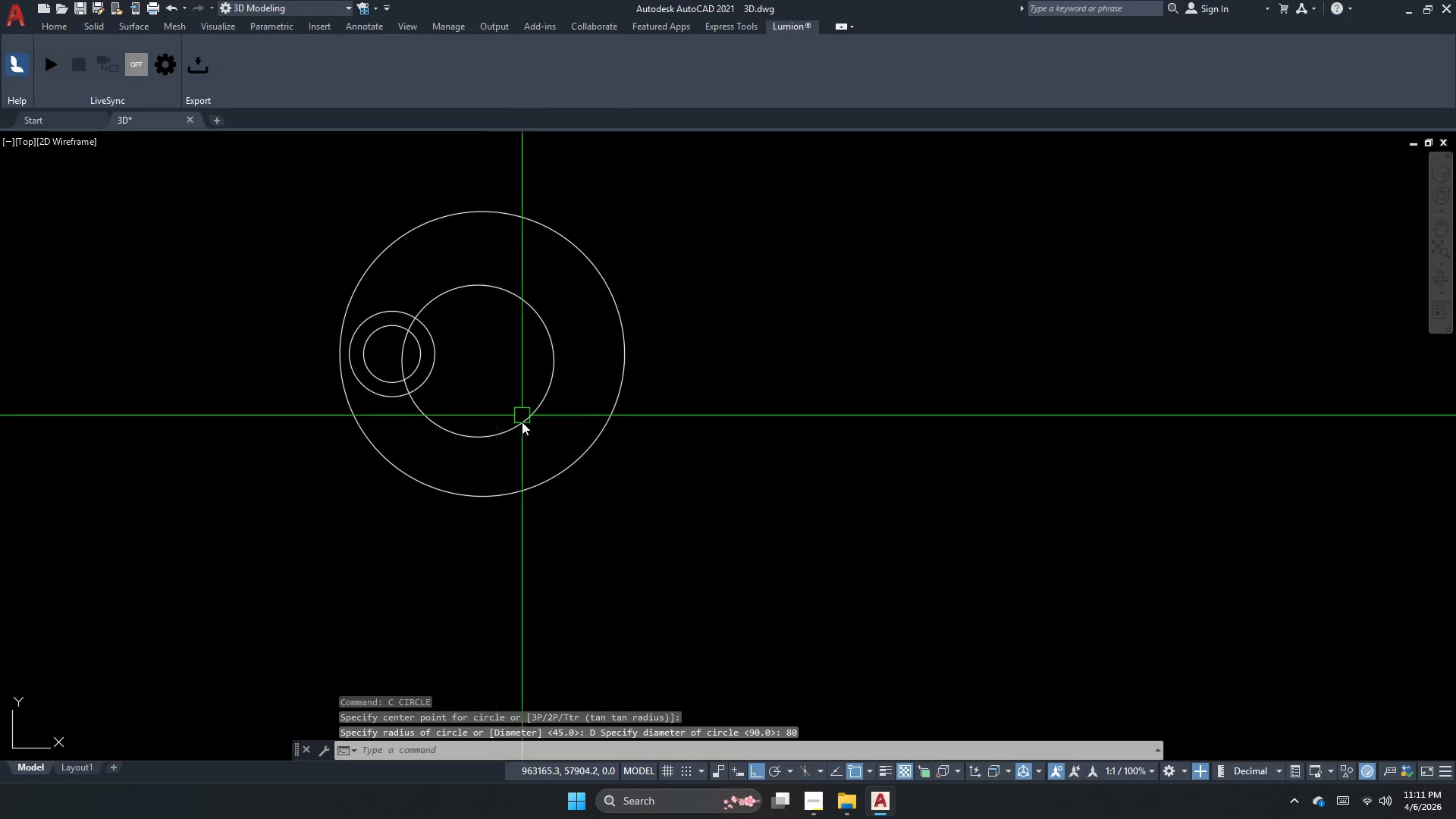 
left_click([526, 429])
 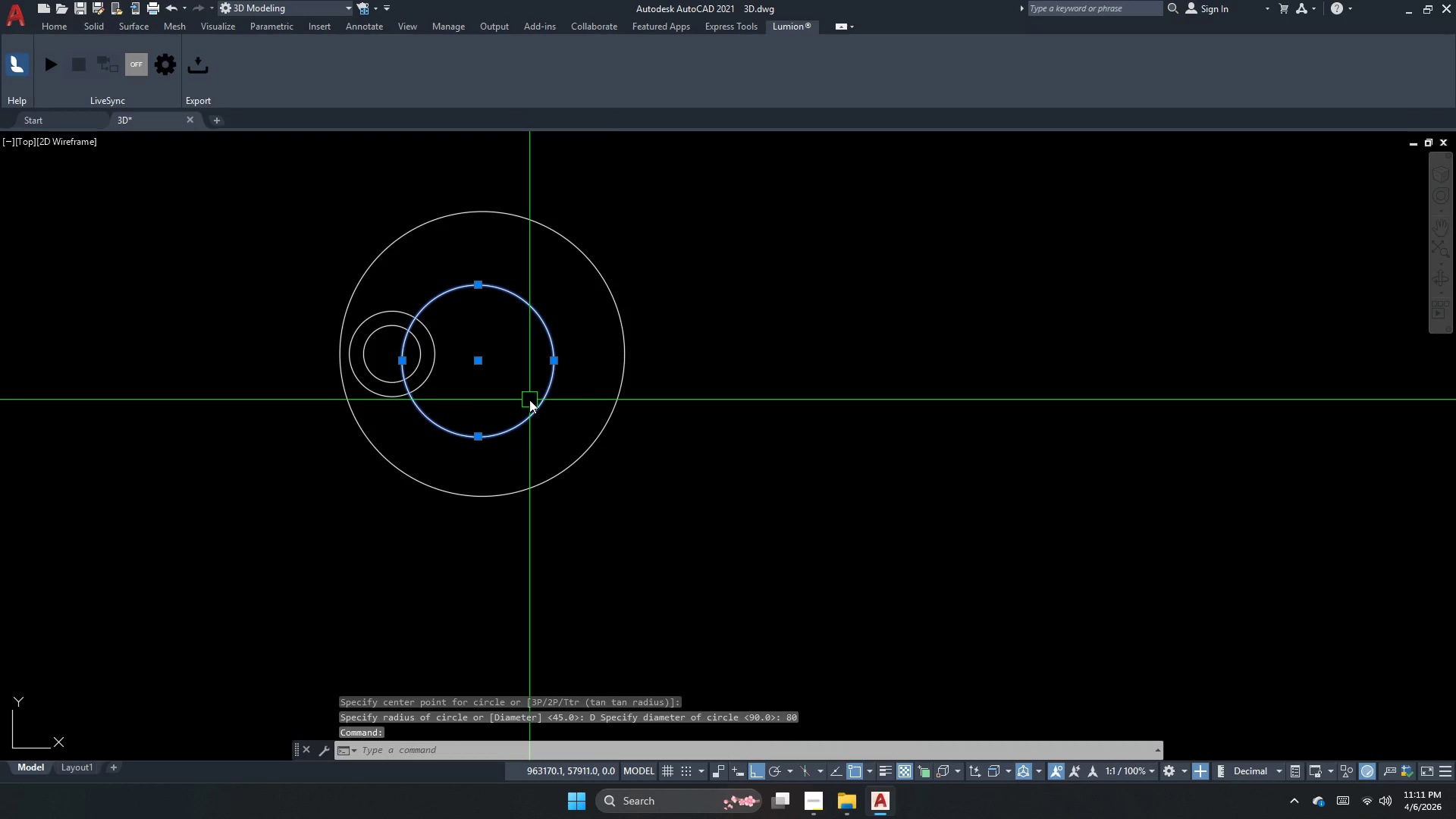 
key(M)
 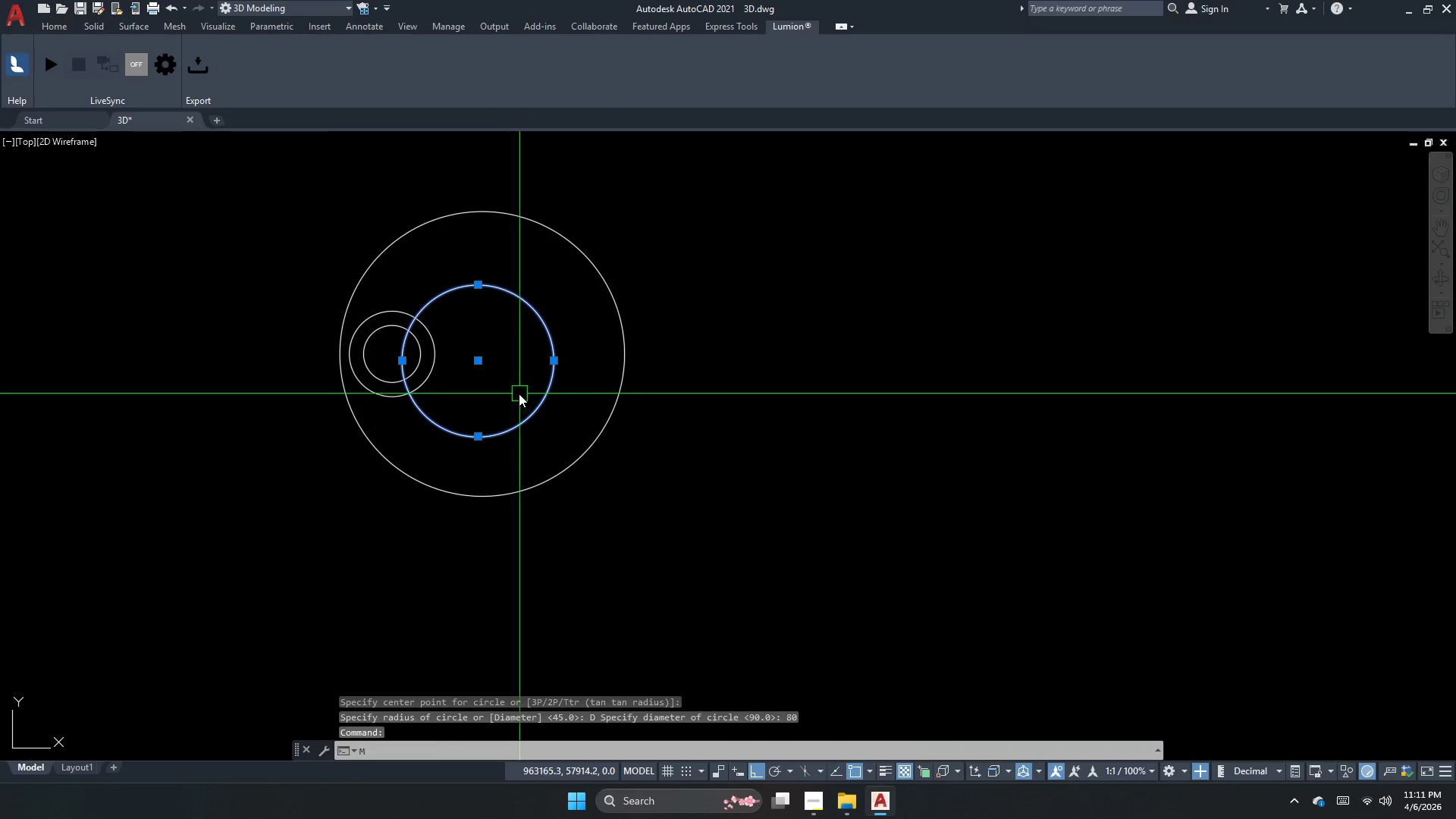 
key(Space)
 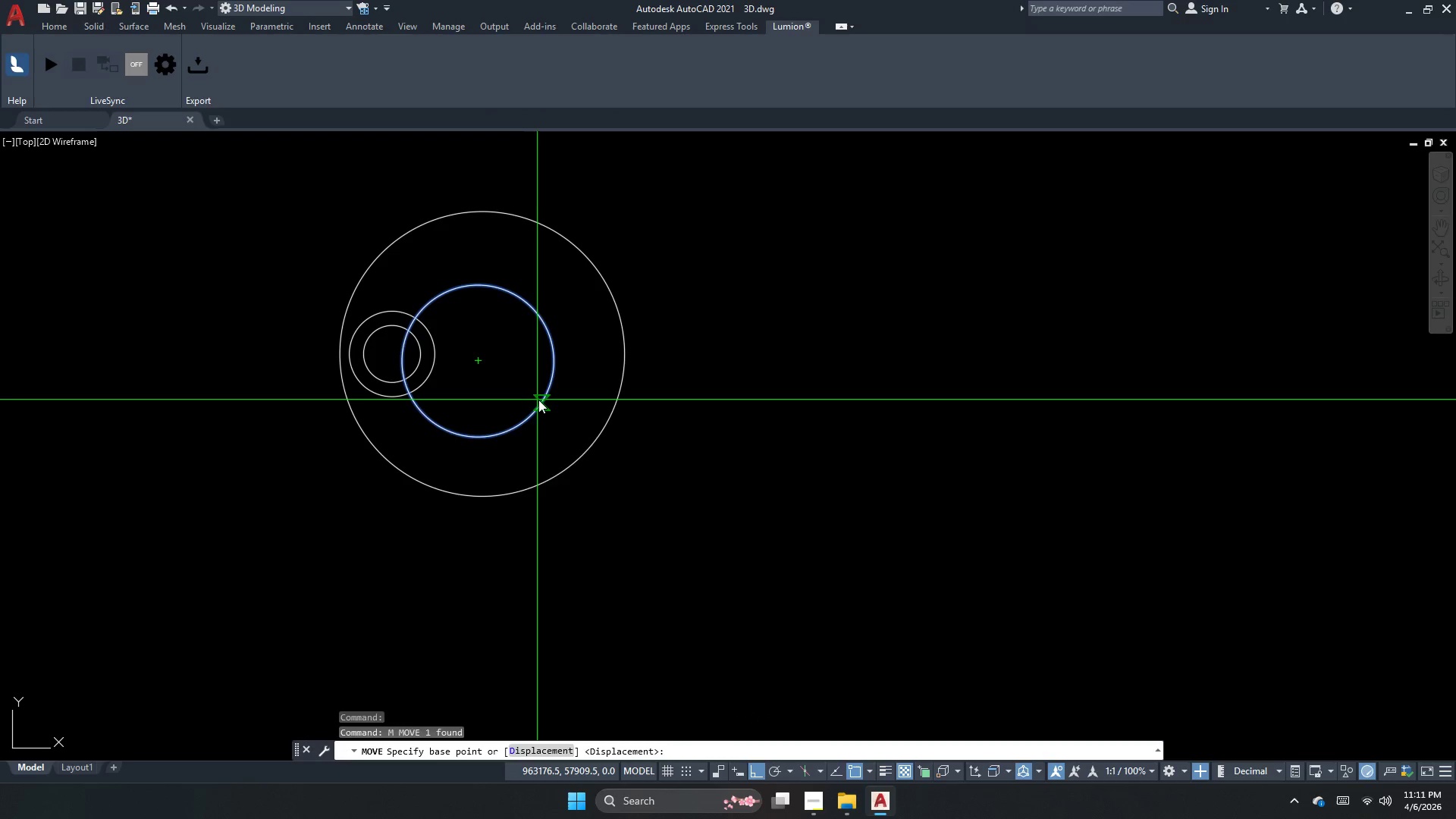 
left_click_drag(start_coordinate=[538, 400], to_coordinate=[559, 397])
 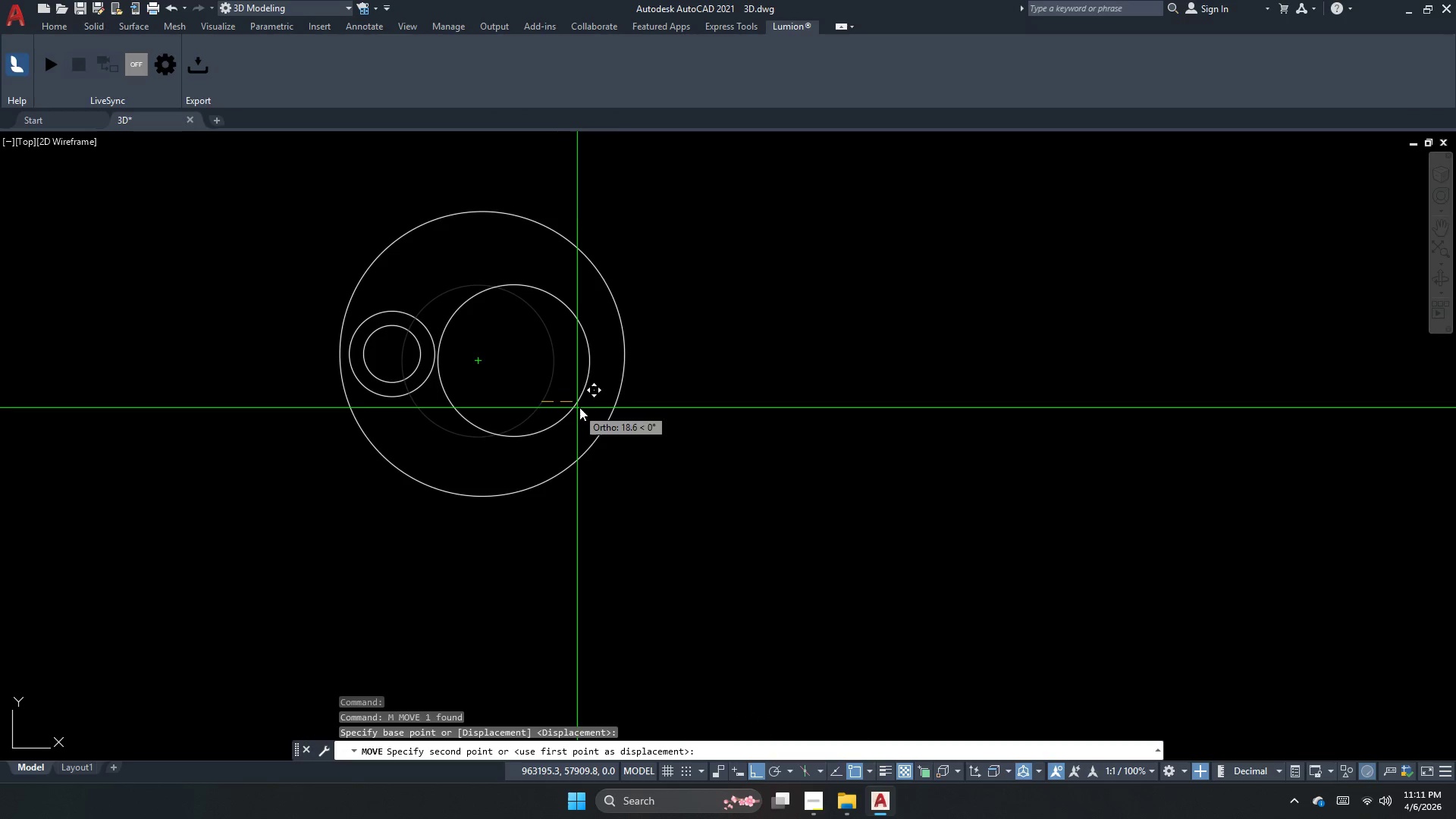 
left_click([585, 403])
 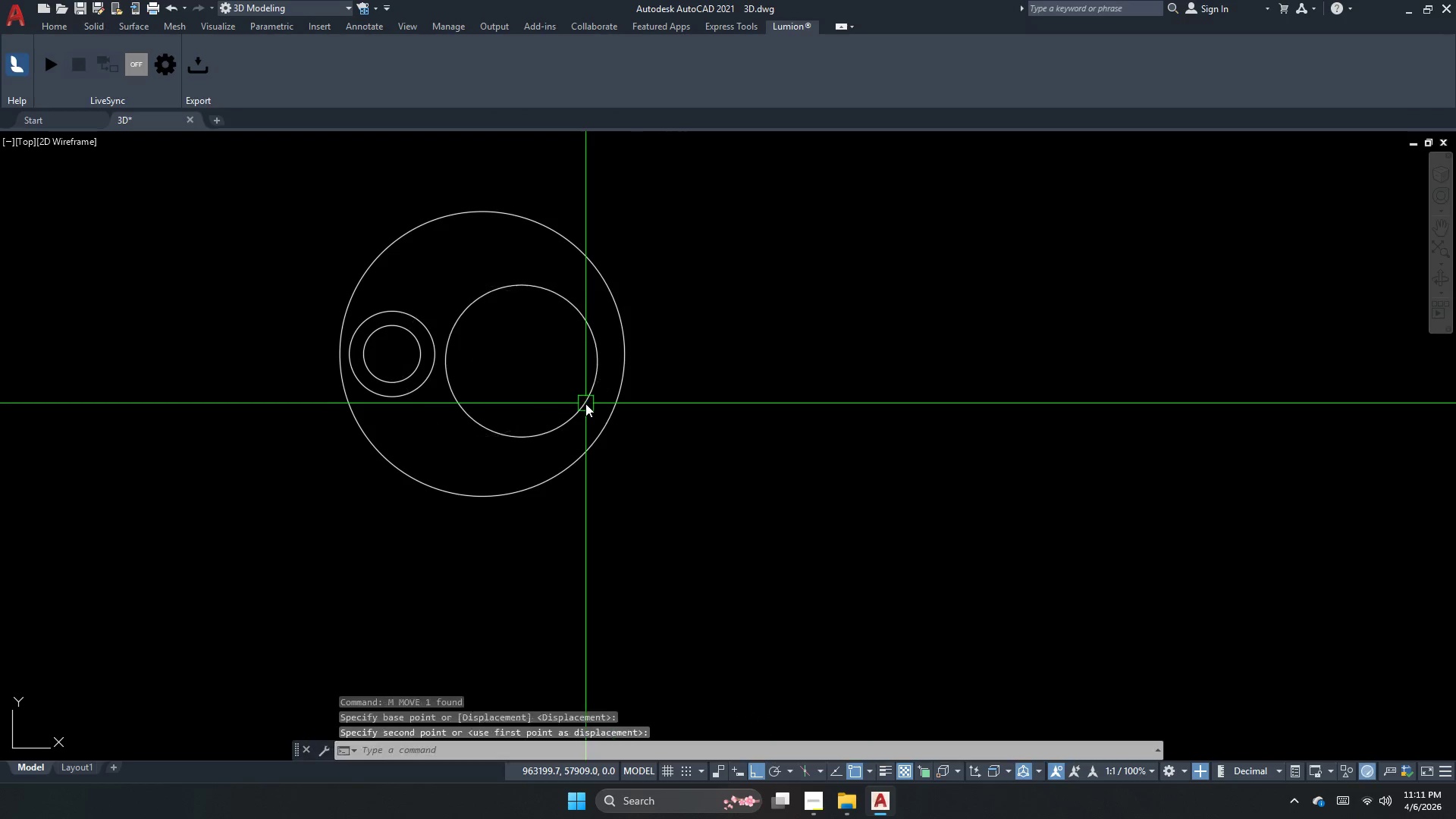 
key(Escape)
 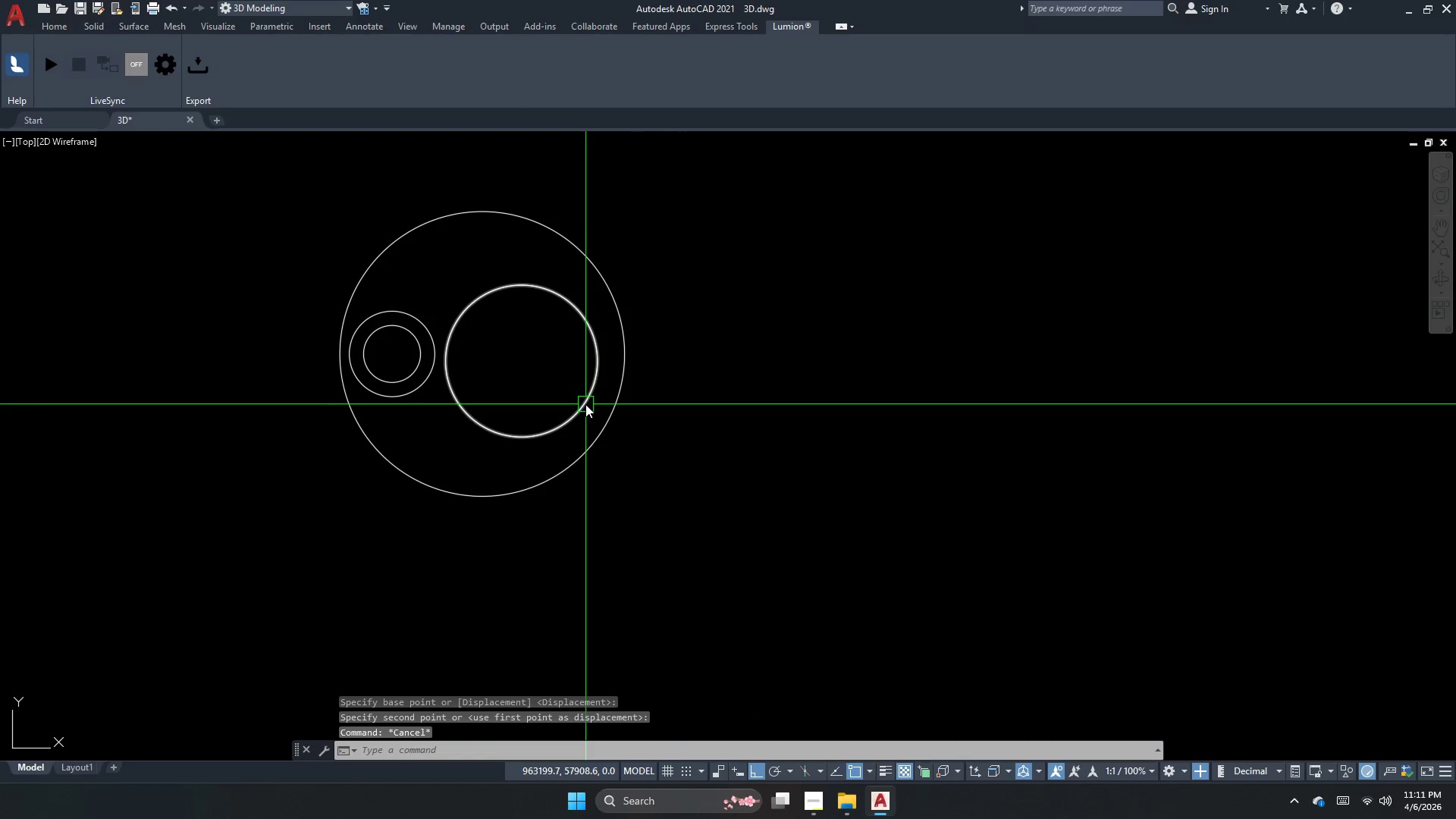 
double_click([584, 406])
 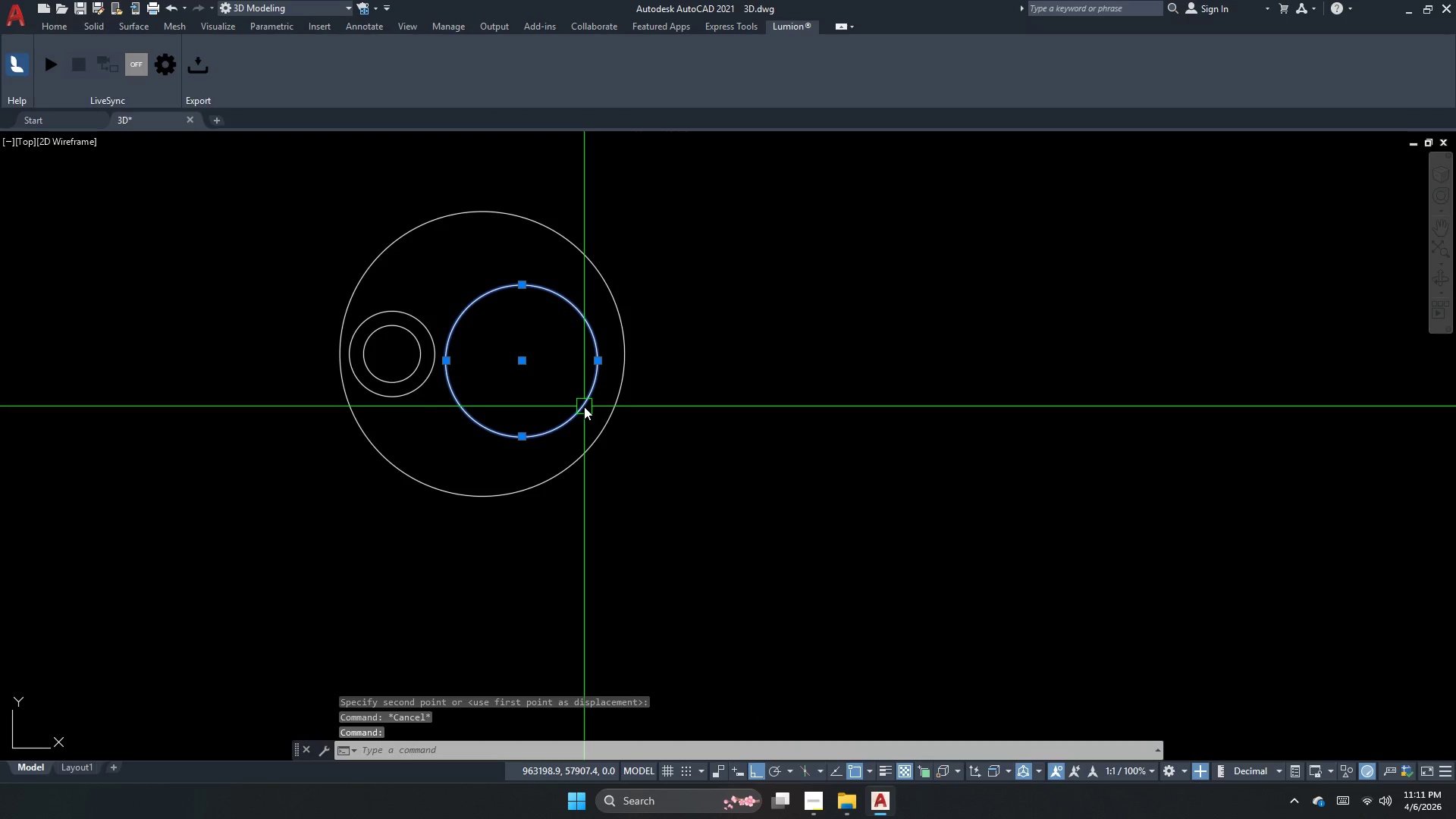 
key(E)
 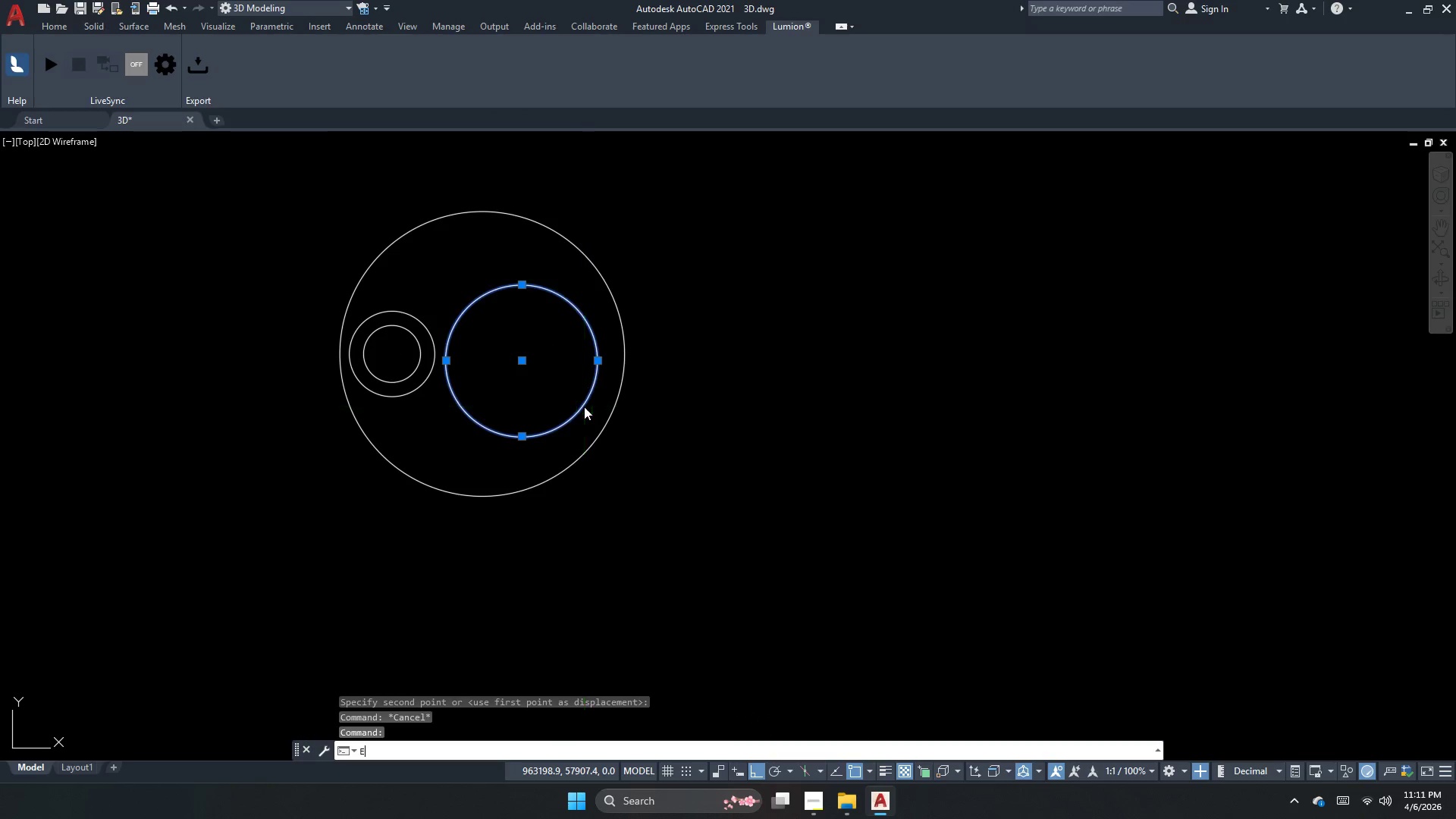 
key(Space)
 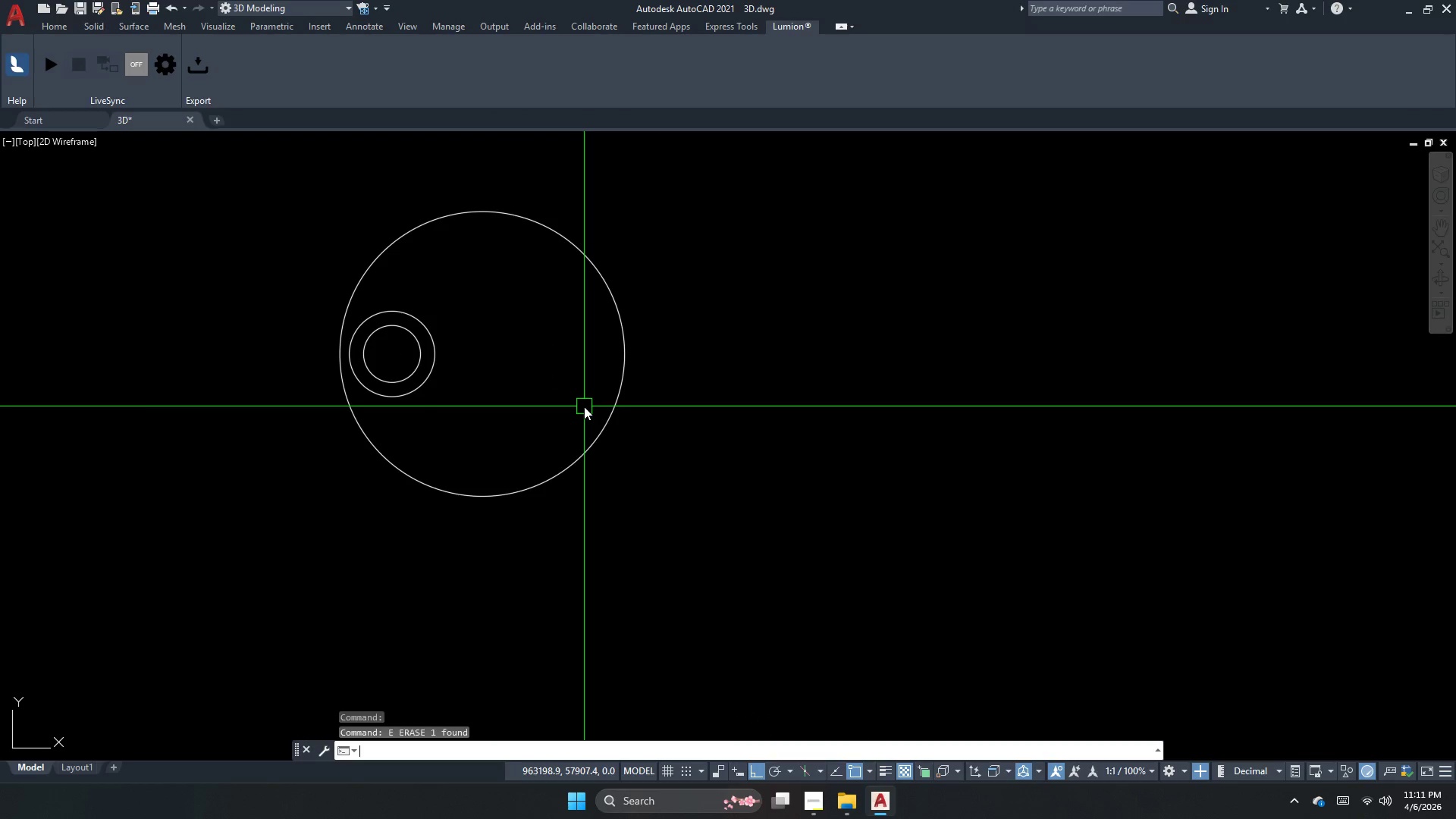 
key(Escape)
 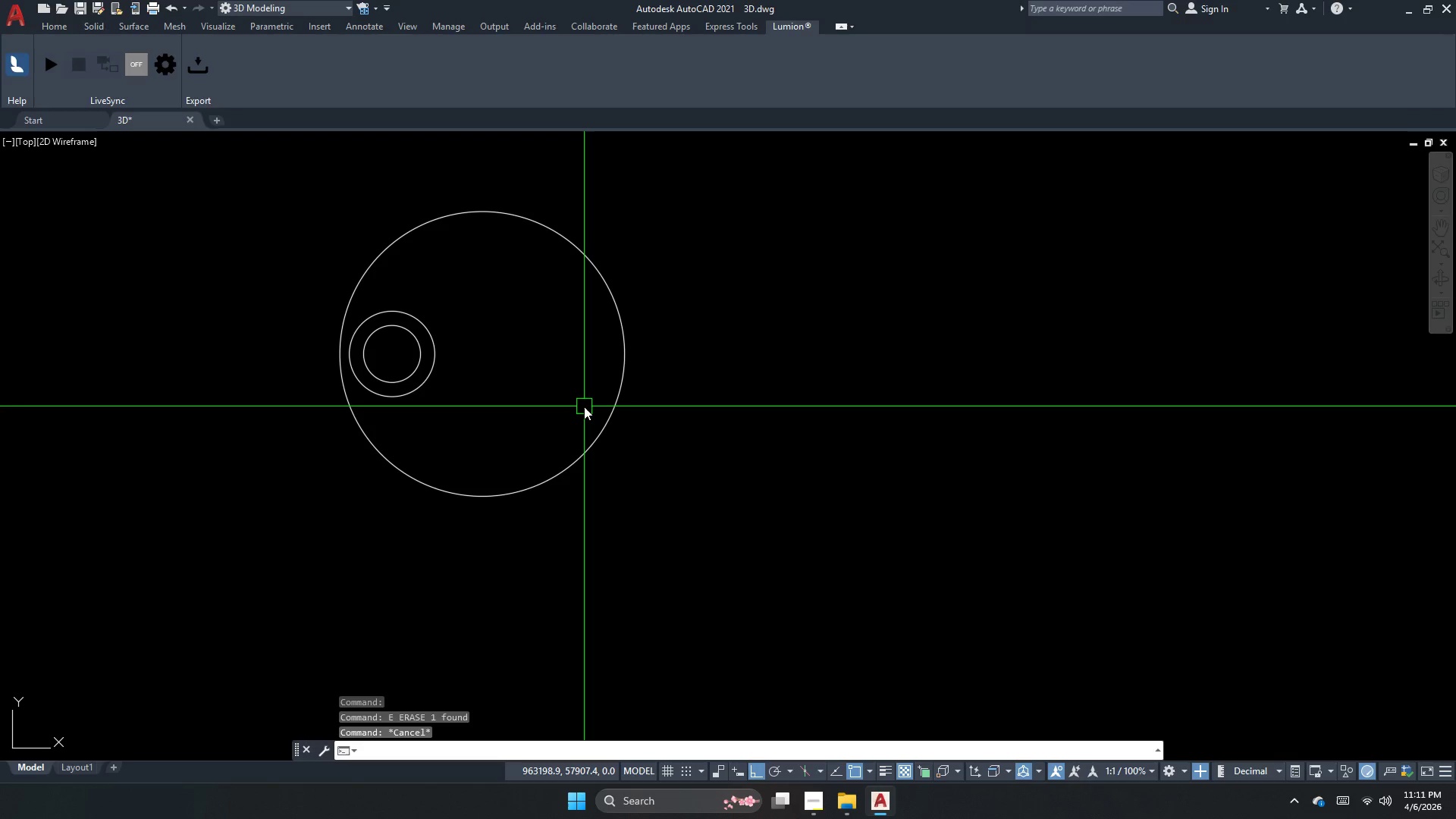 
scroll: coordinate [559, 365], scroll_direction: up, amount: 2.0
 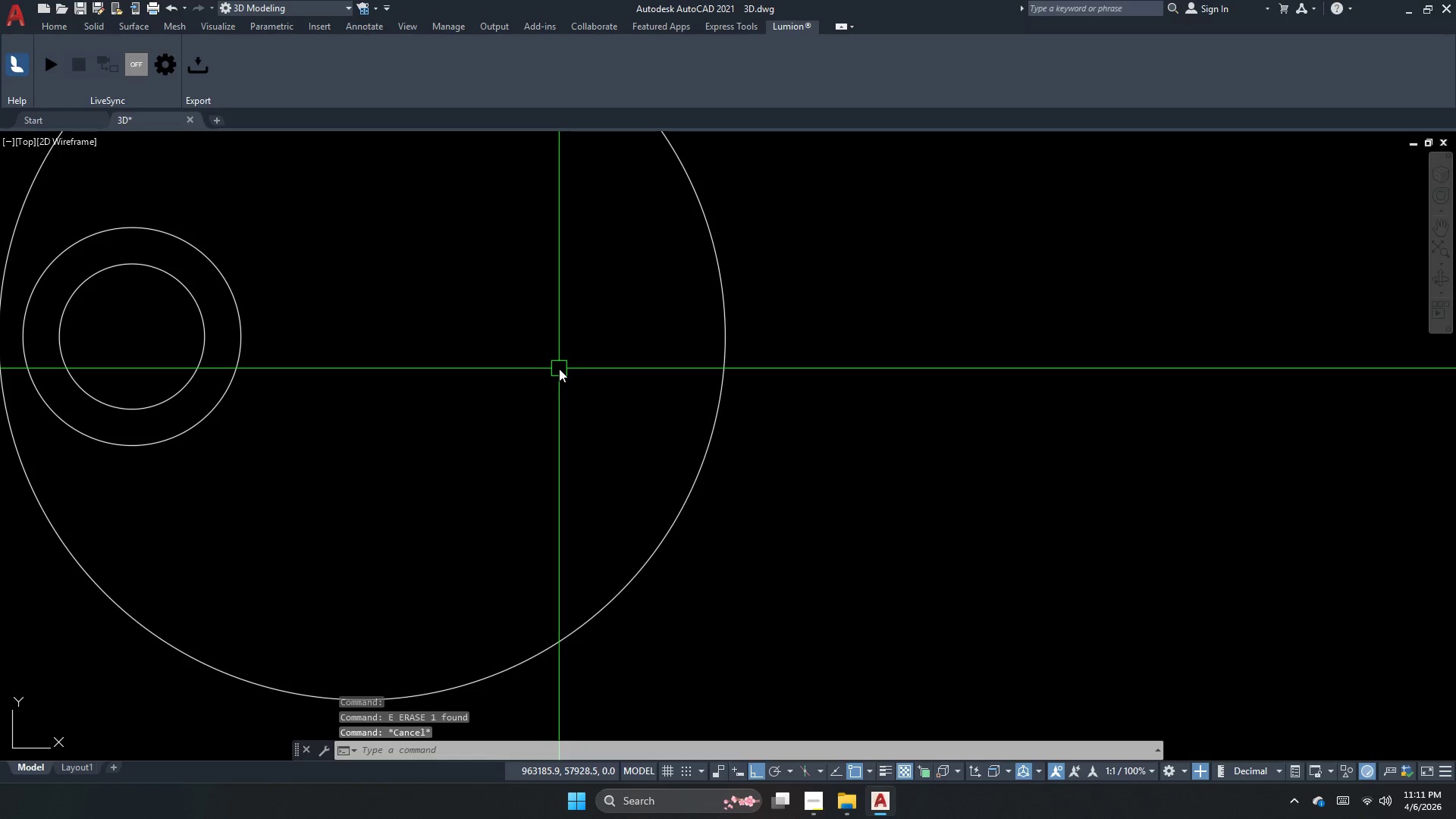 
scroll: coordinate [559, 369], scroll_direction: down, amount: 3.0
 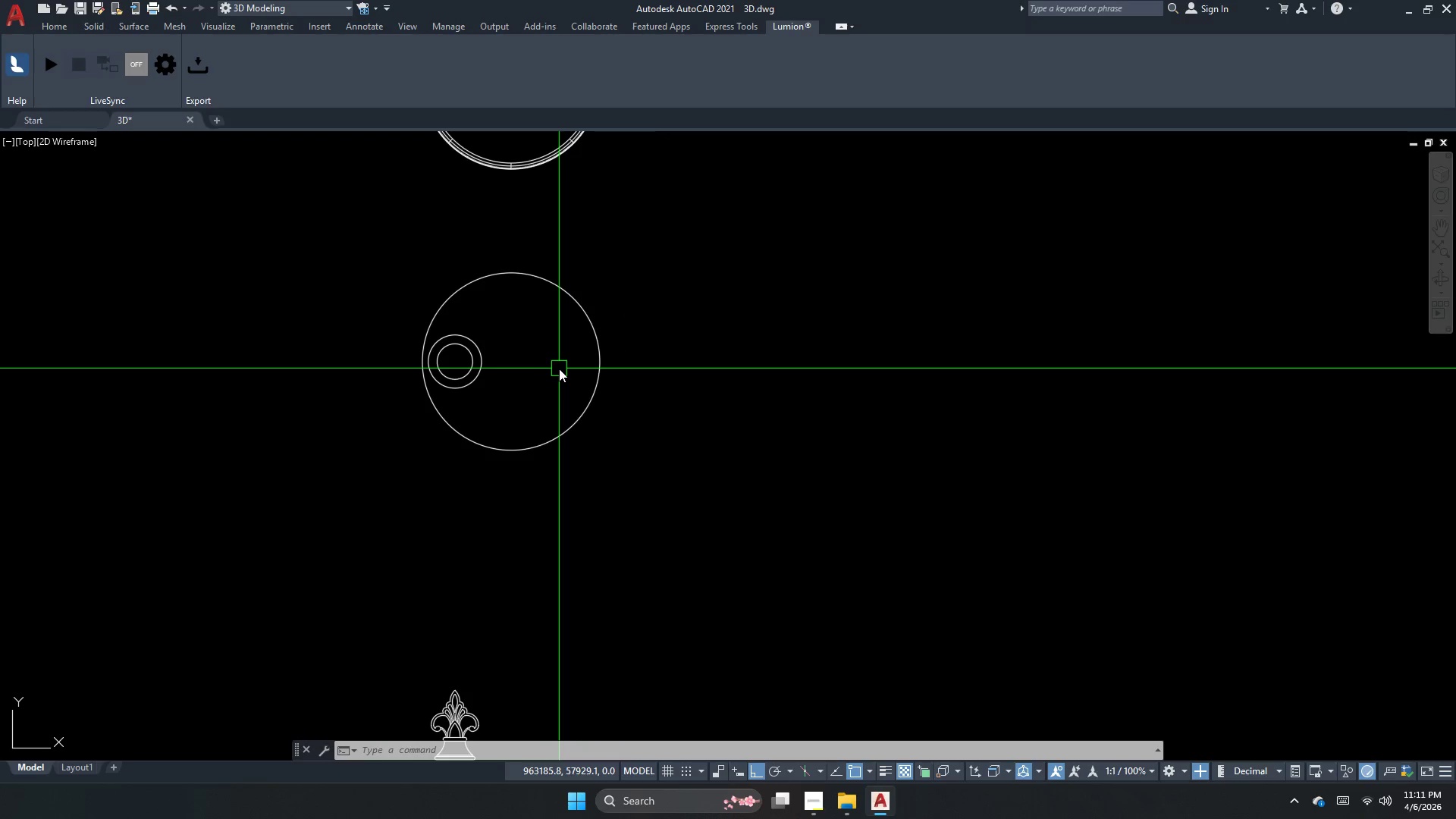 
wait(5.1)
 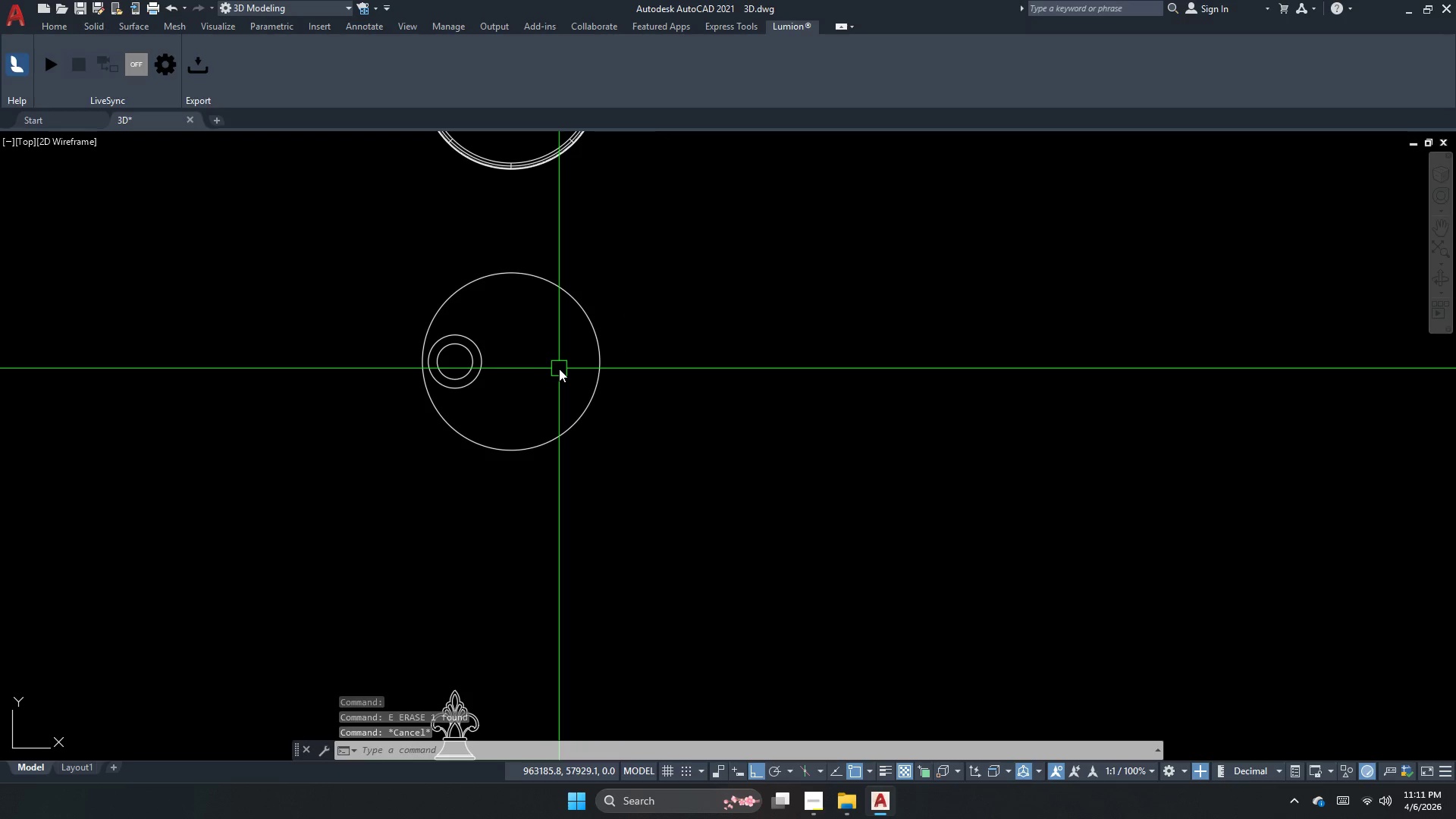 
scroll: coordinate [524, 366], scroll_direction: up, amount: 1.0
 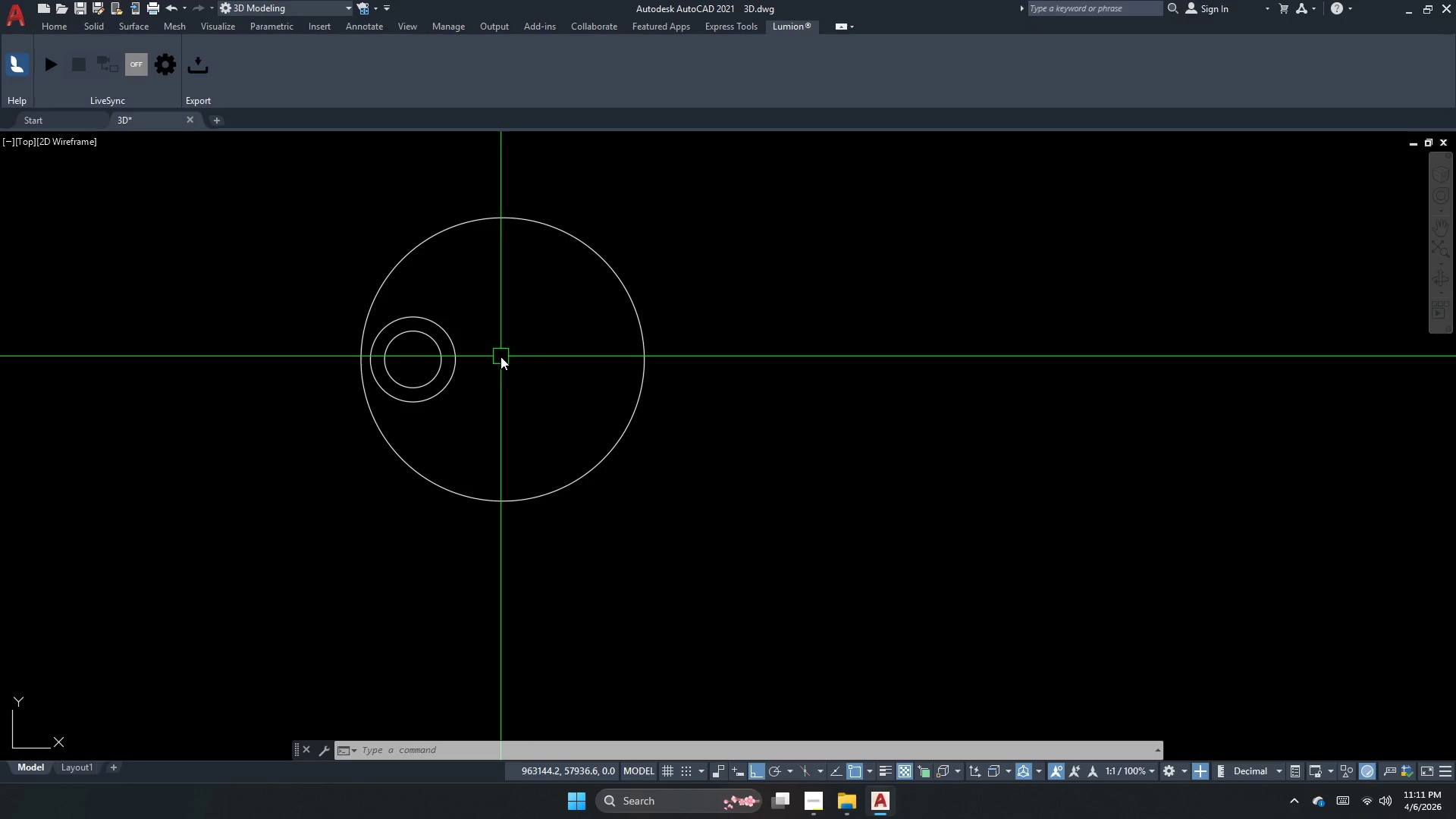 
key(Escape)
 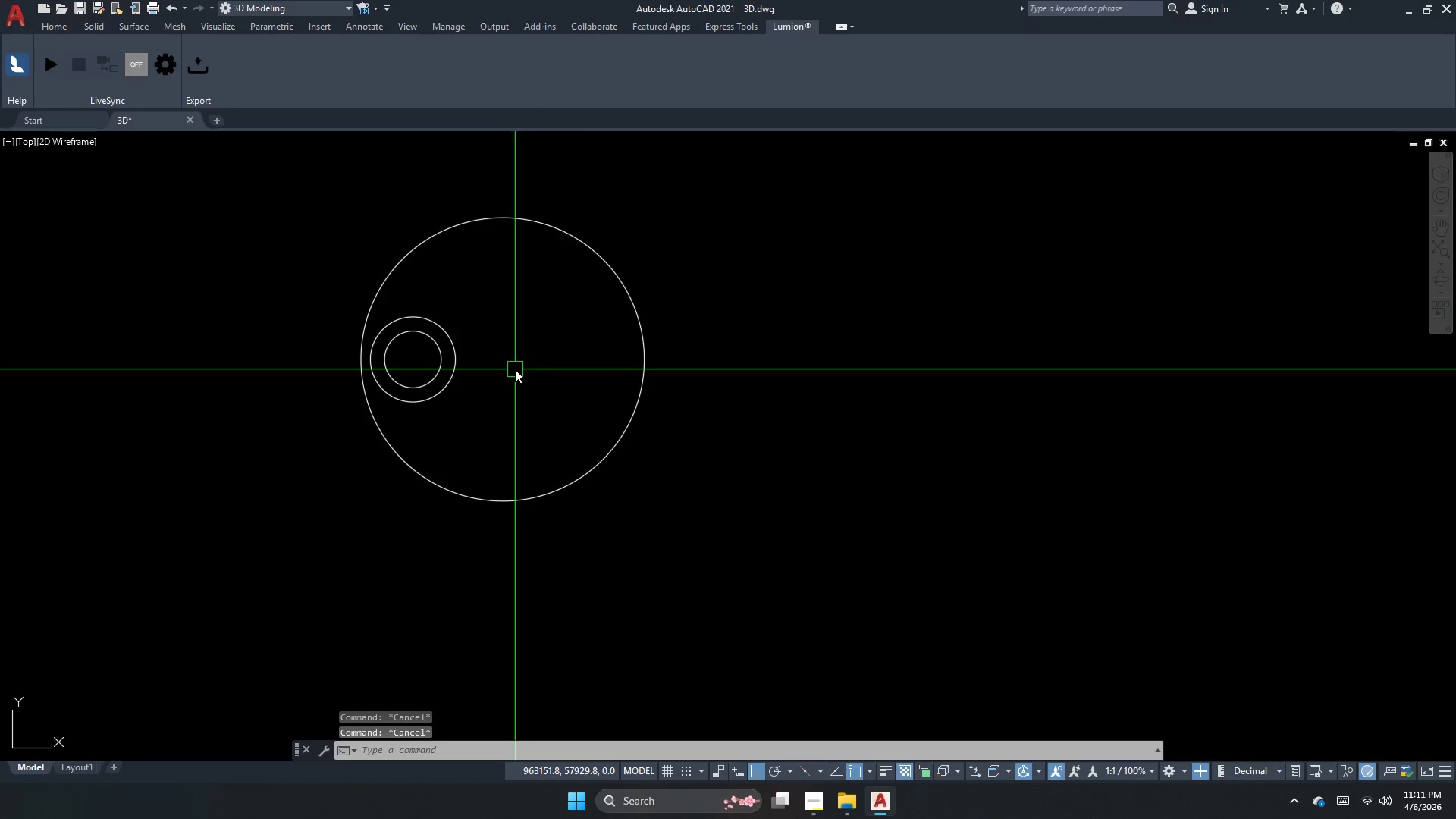 
key(C)
 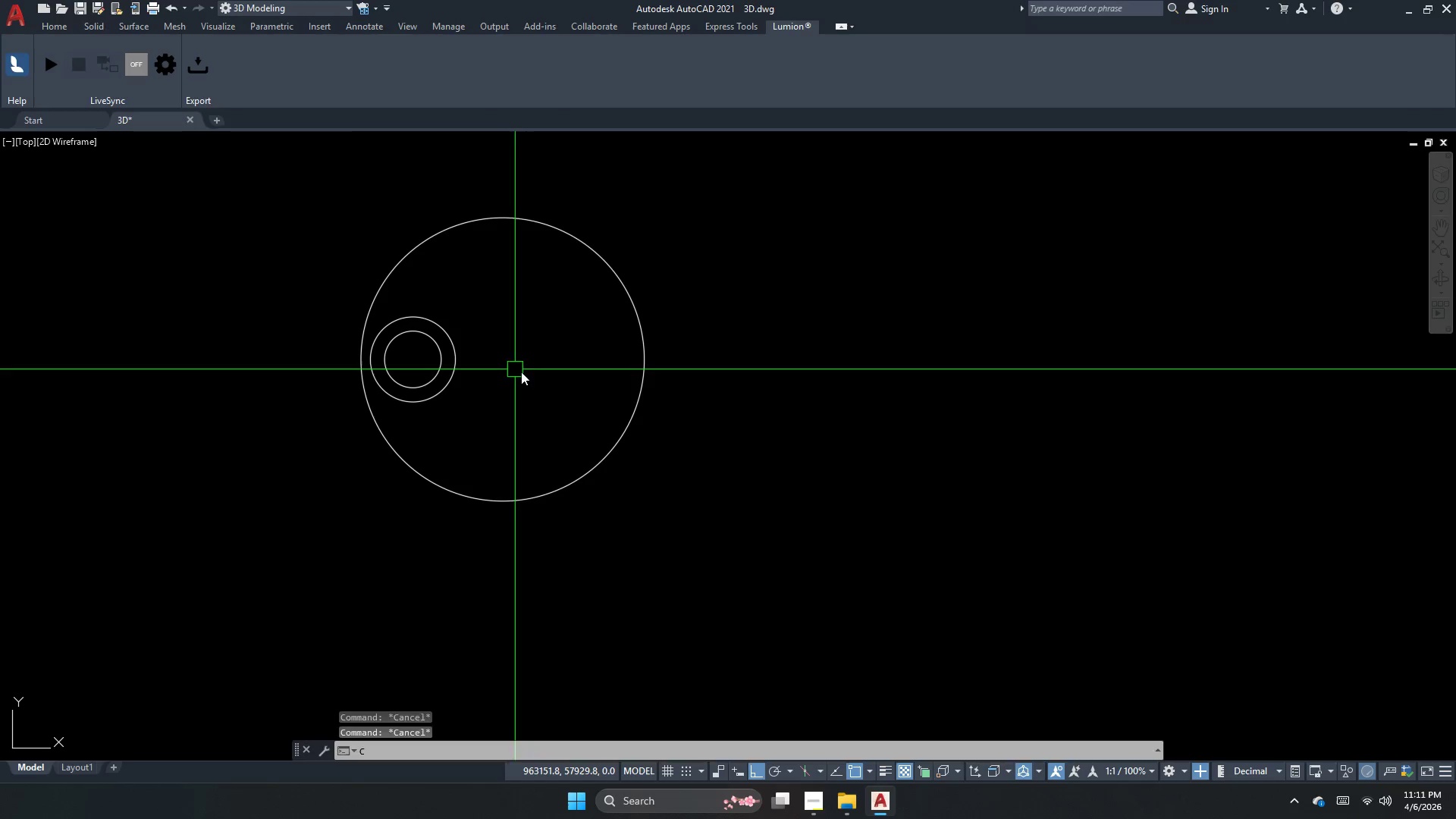 
key(Space)
 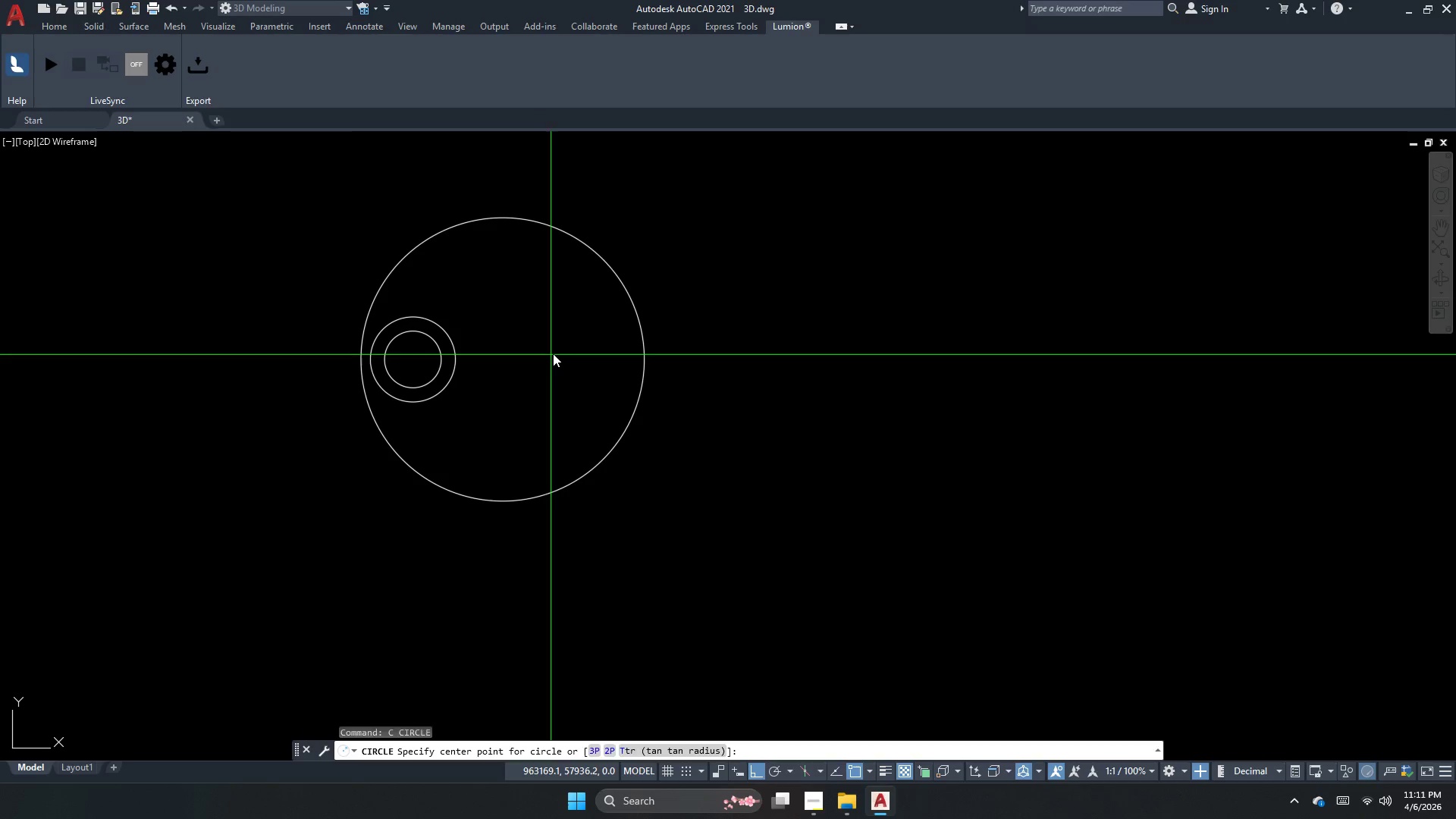 
left_click([553, 353])
 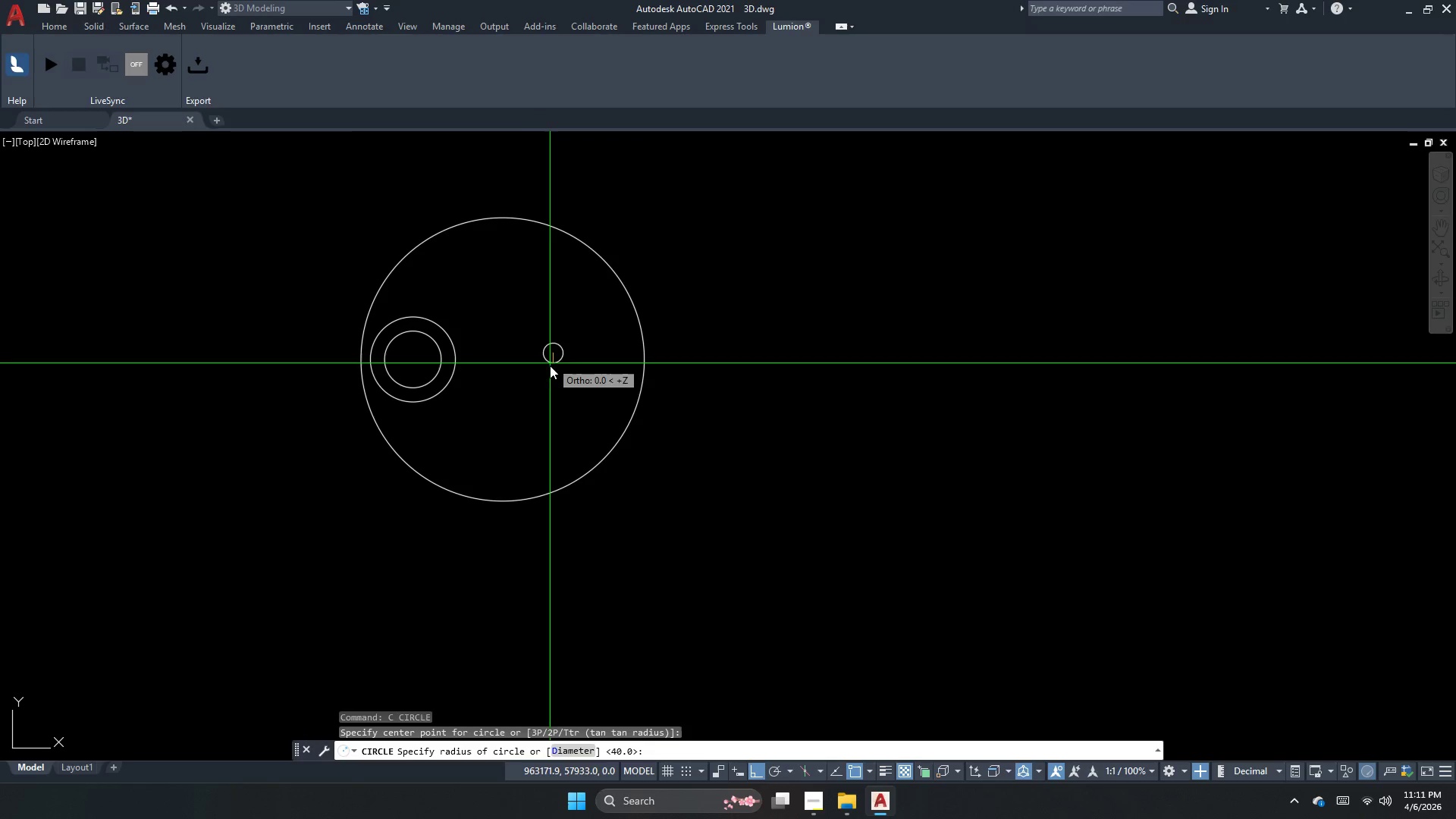 
key(D)
 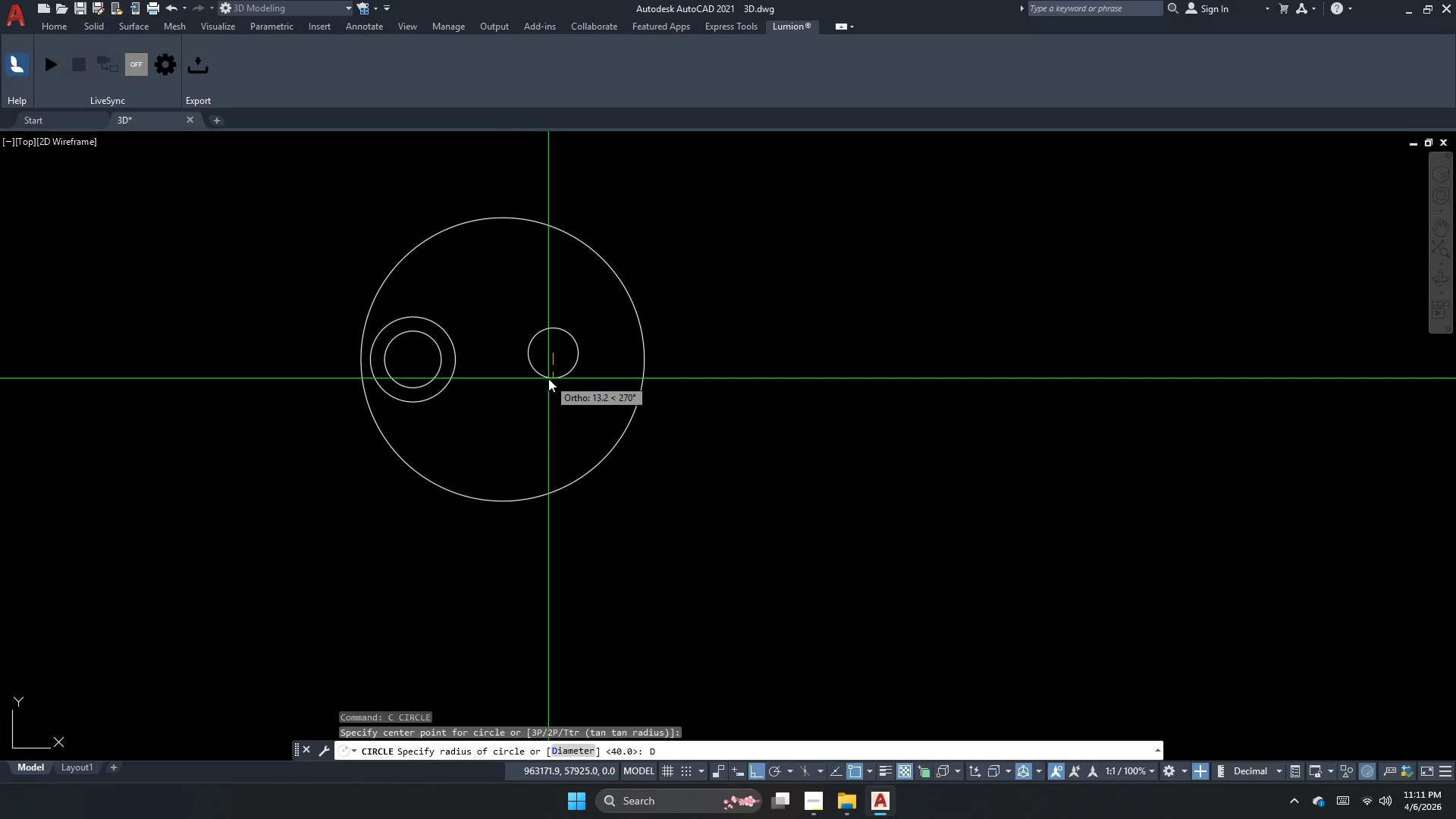 
key(Space)
 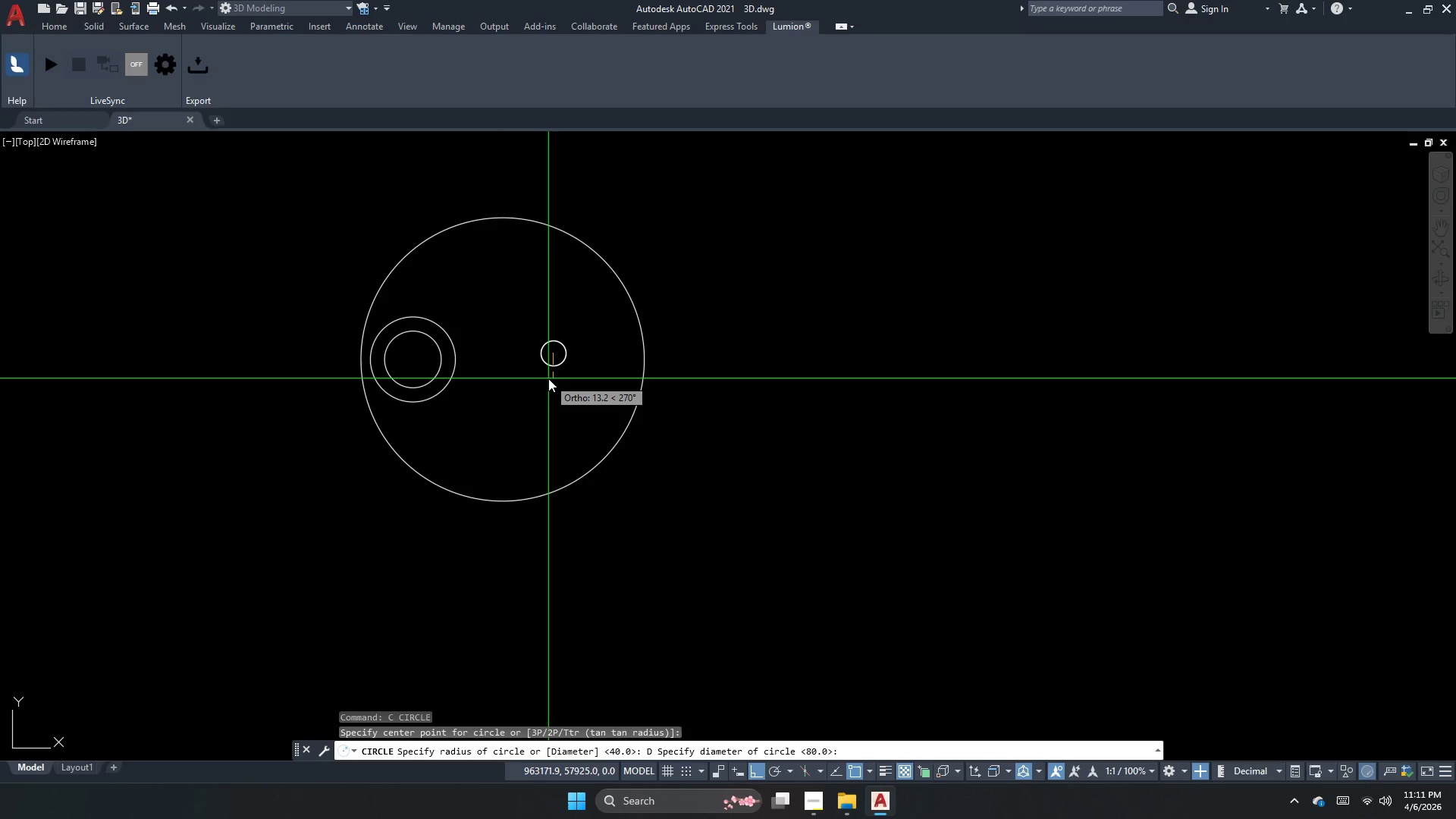 
key(Numpad7)
 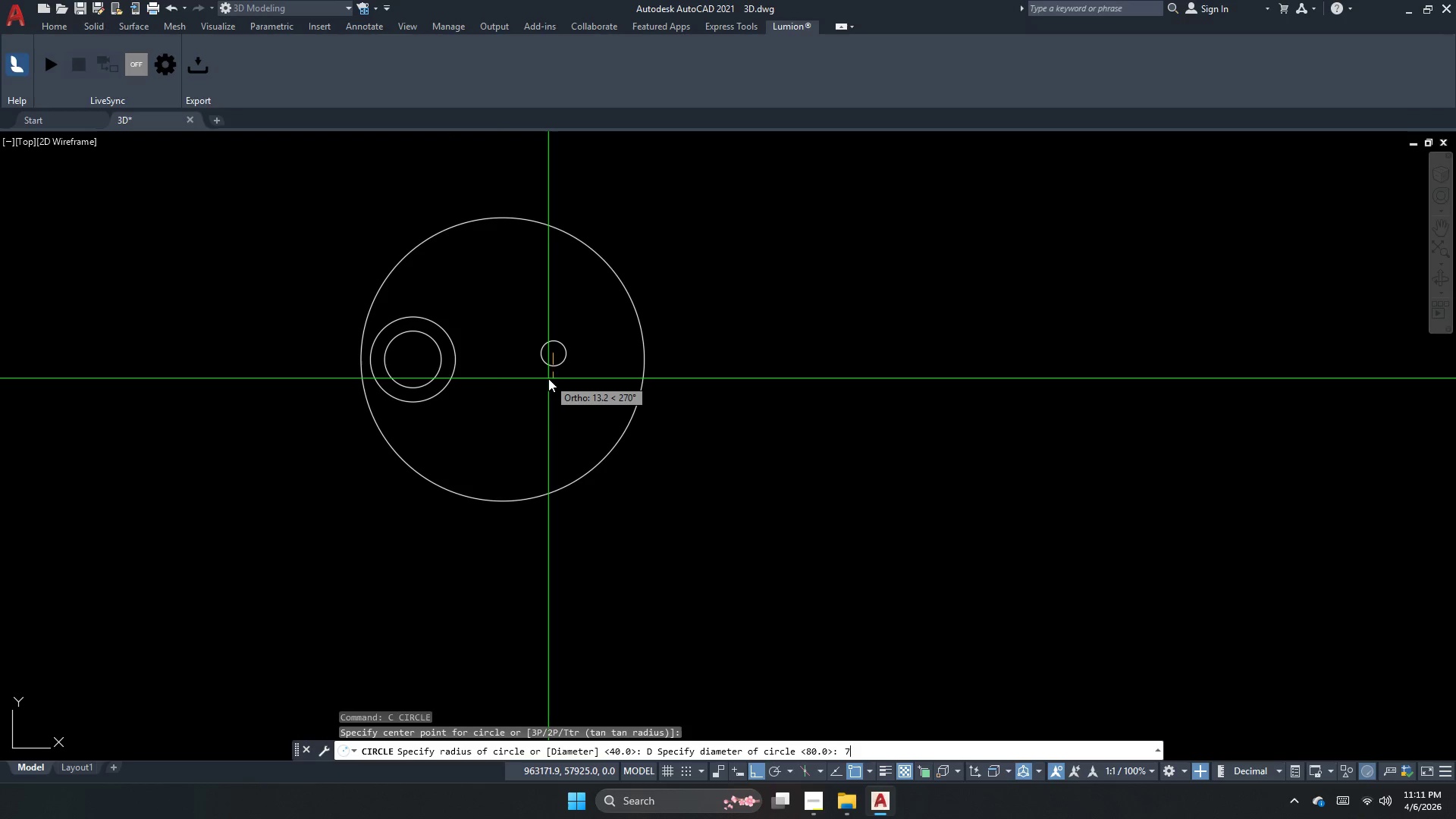 
key(Numpad0)
 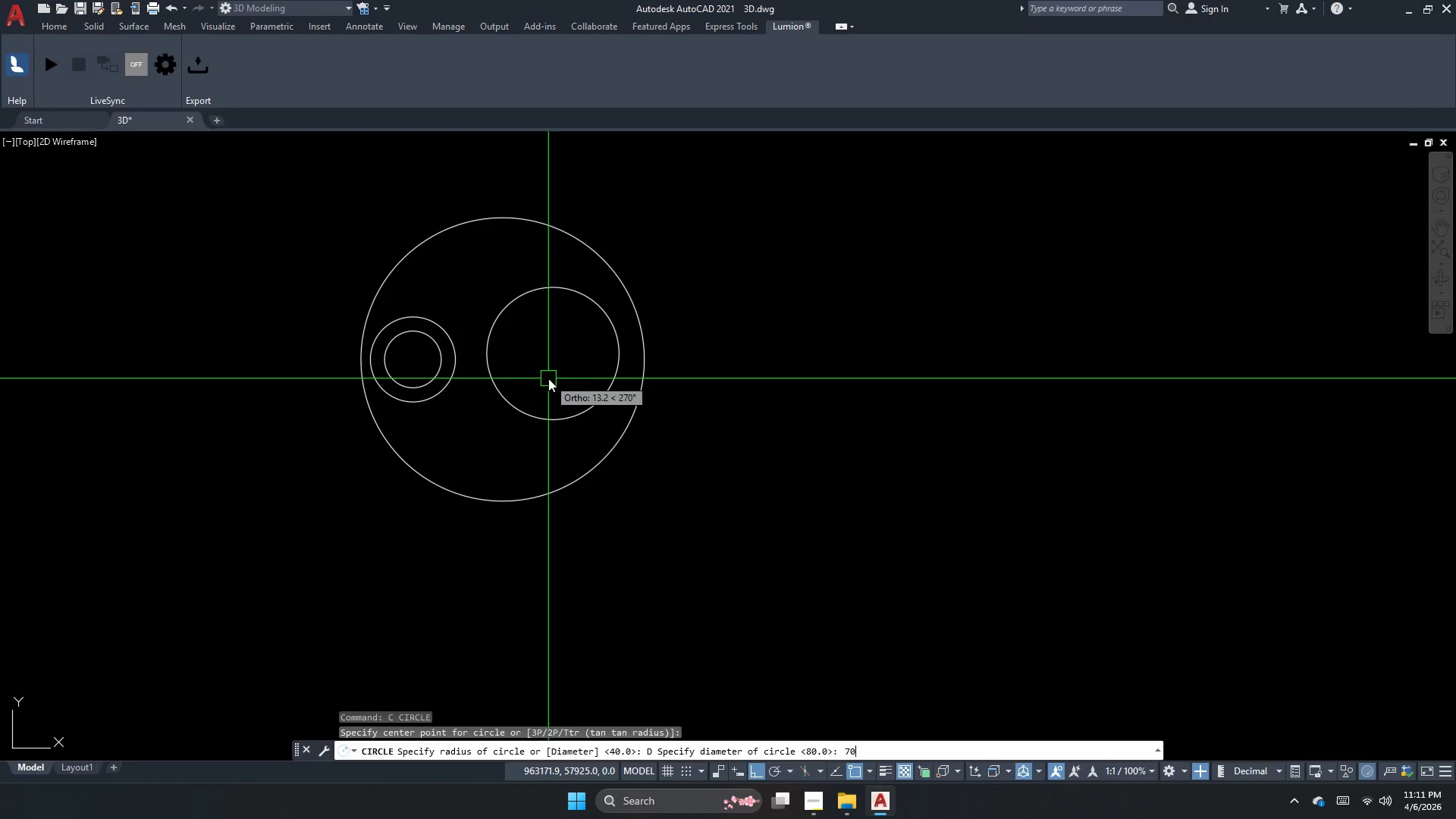 
key(NumpadEnter)
 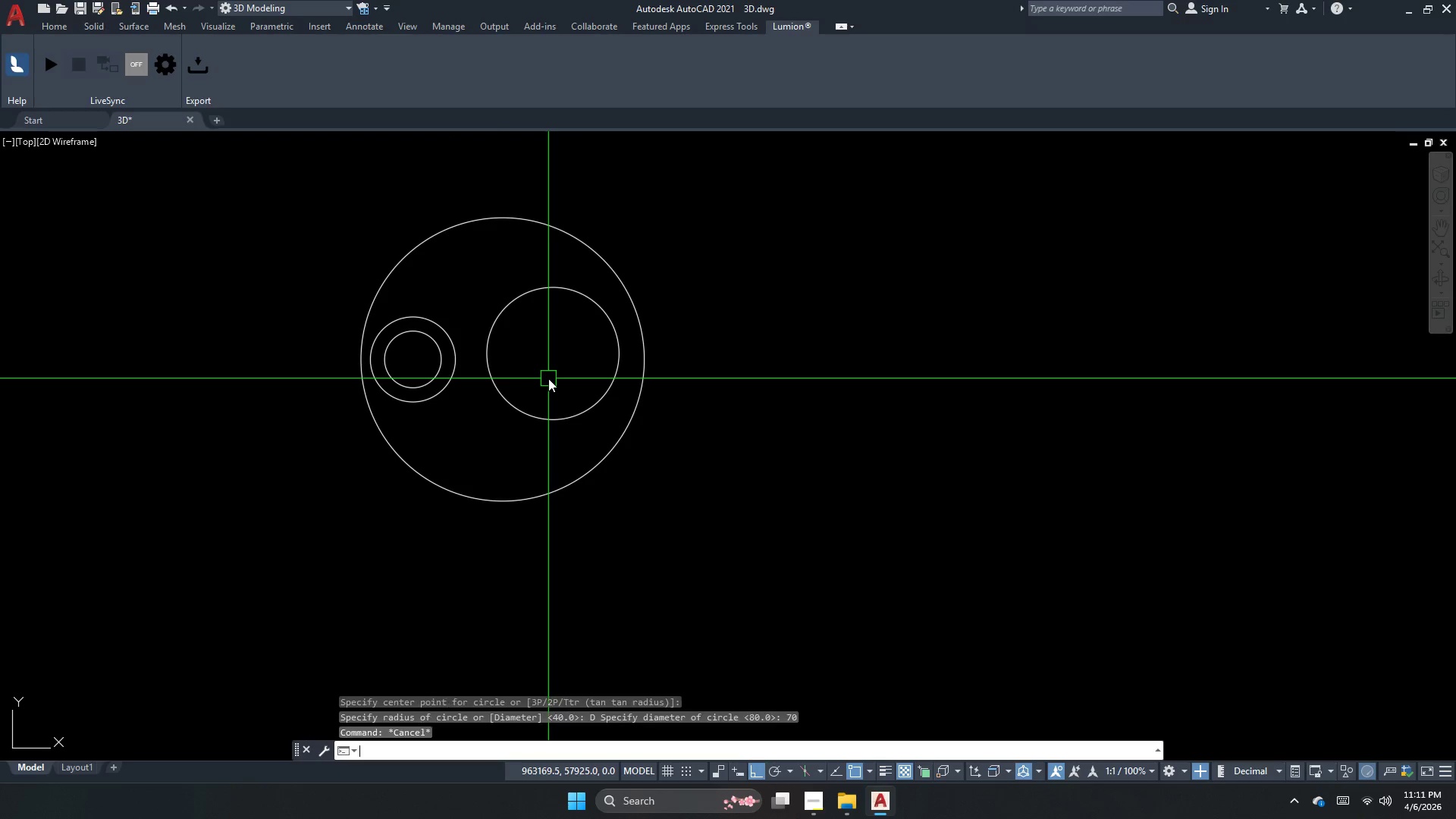 
key(Escape)
 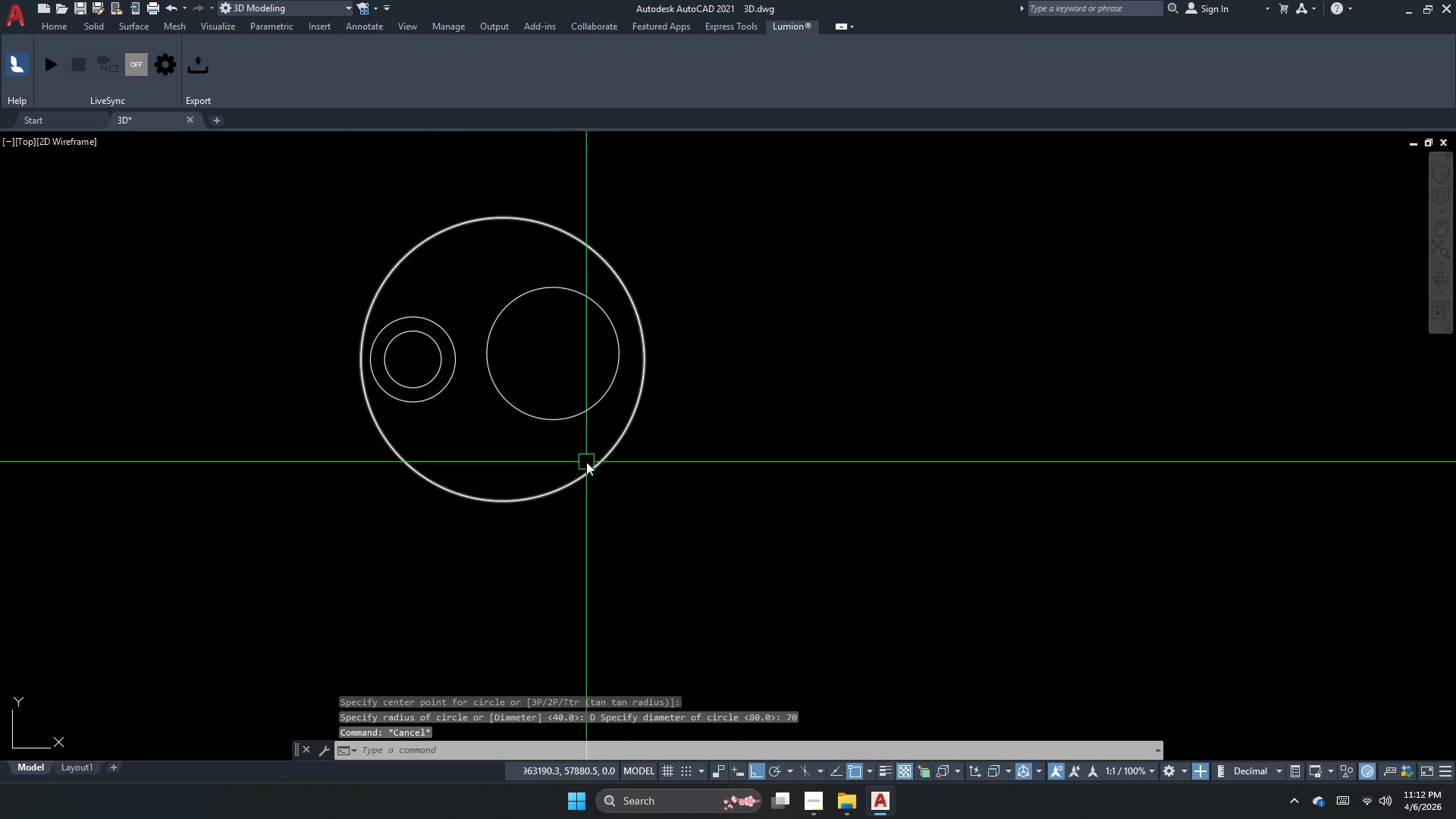 
left_click([569, 411])
 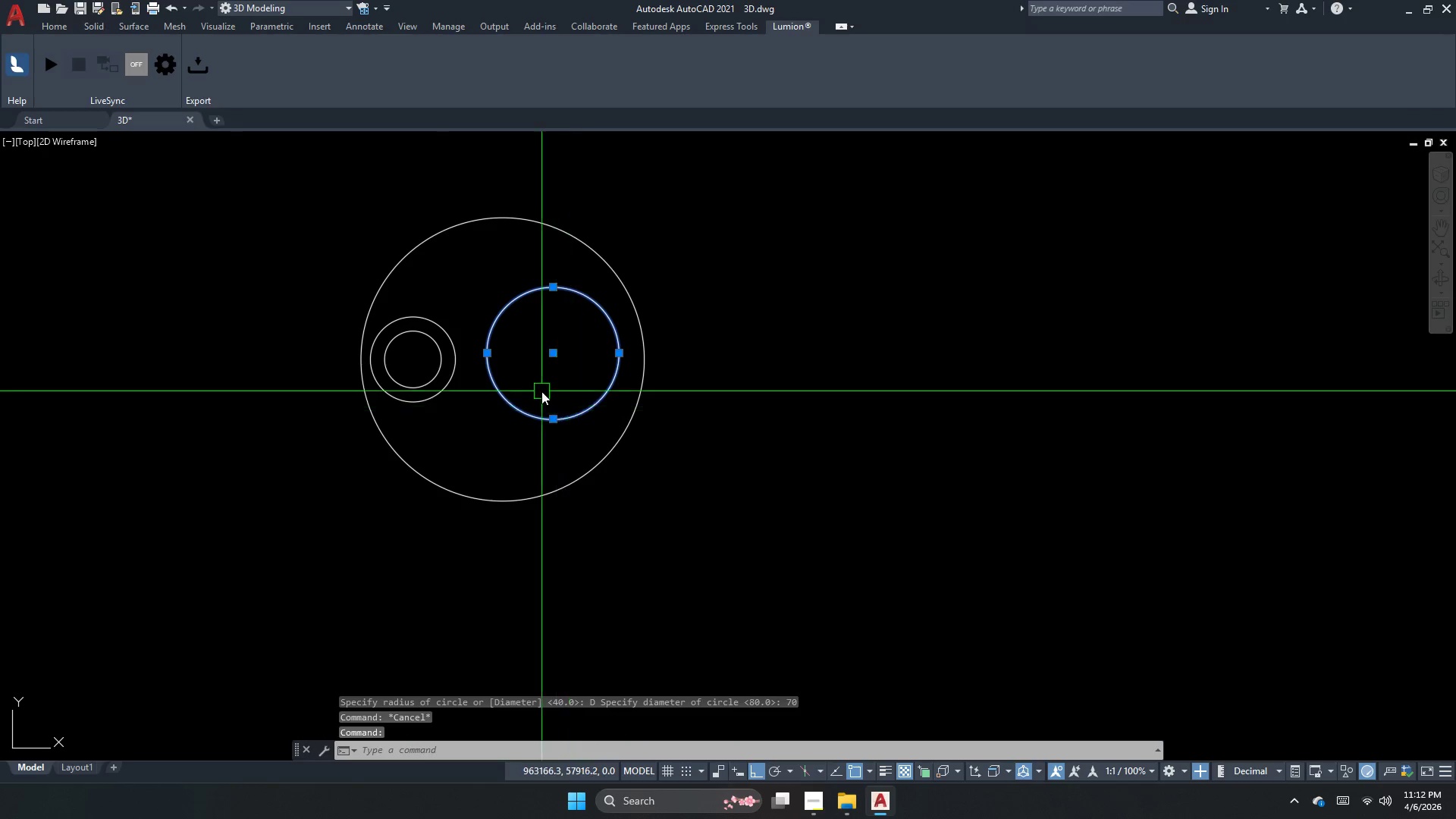 
key(Comma)
 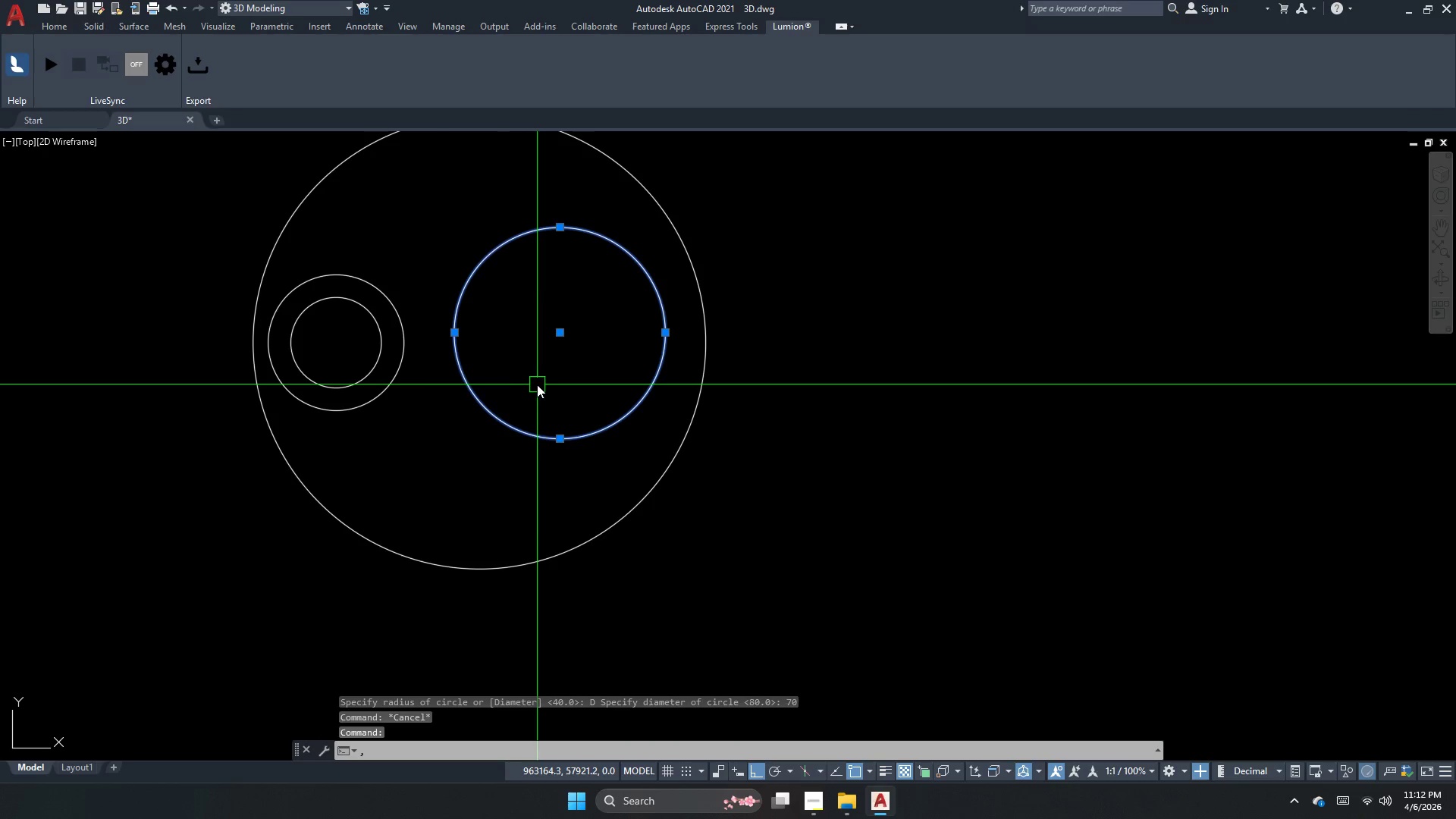 
key(Space)
 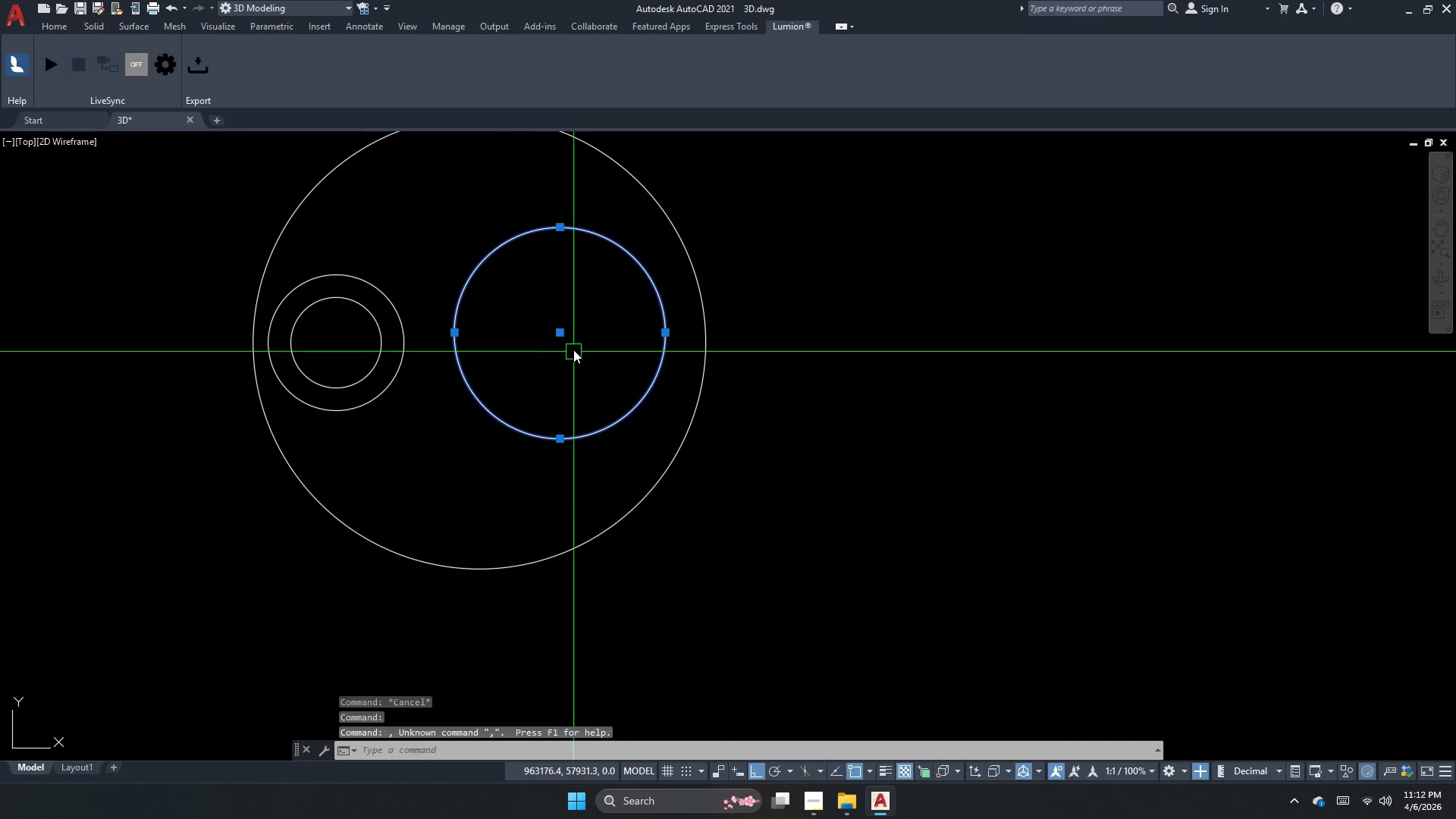 
left_click_drag(start_coordinate=[570, 350], to_coordinate=[570, 356])
 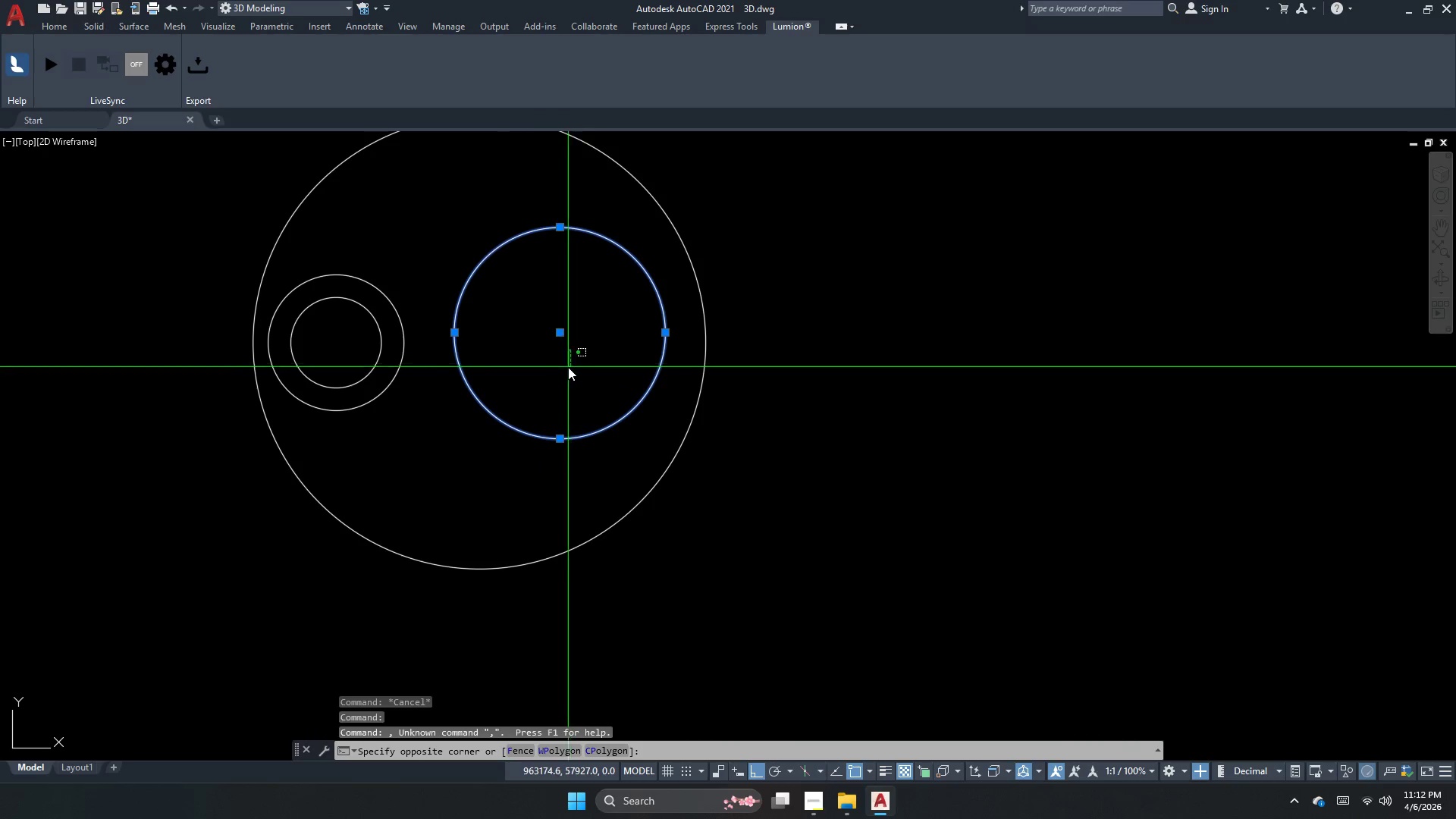 
scroll: coordinate [540, 387], scroll_direction: up, amount: 1.0
 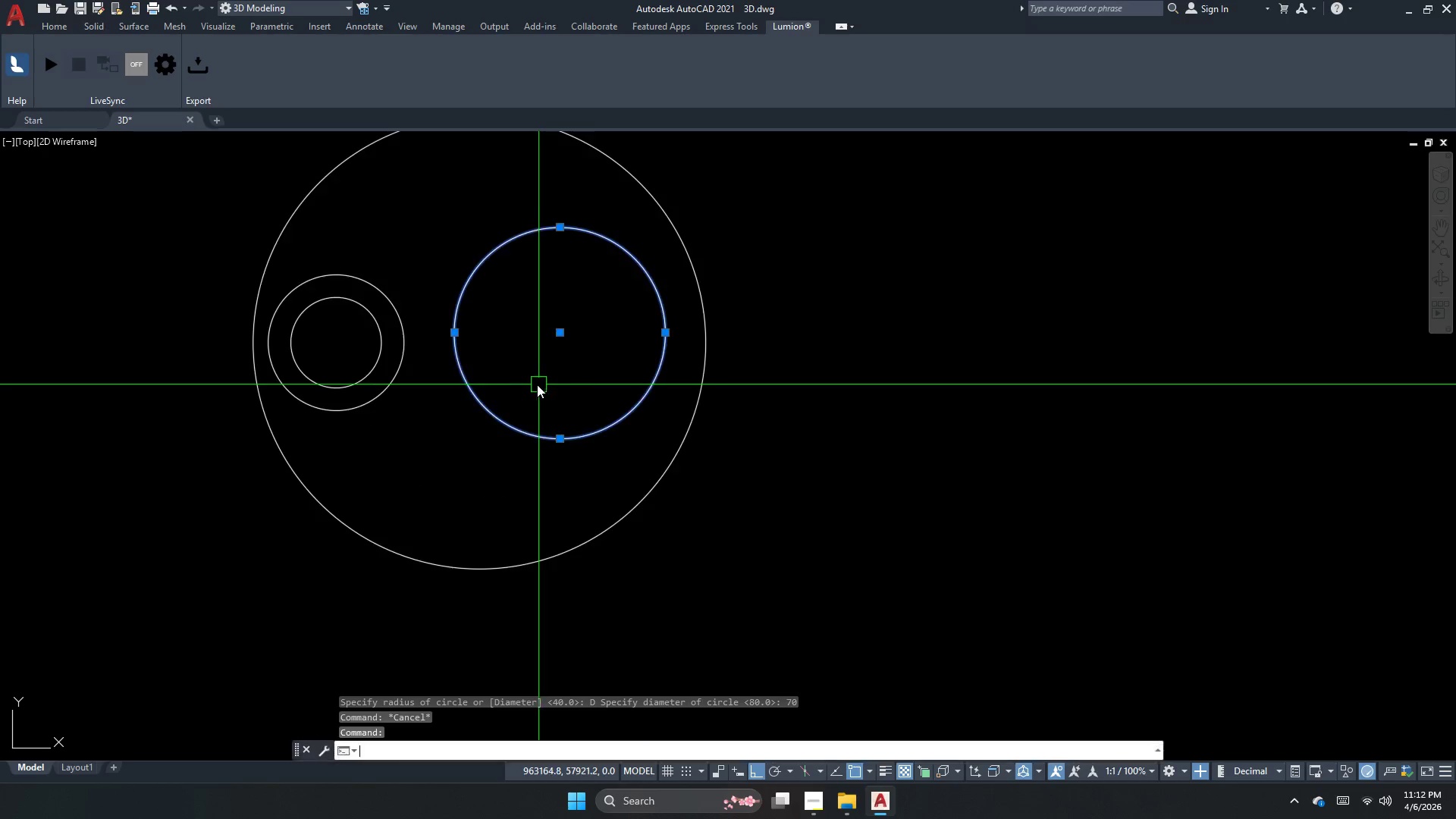 
left_click([557, 380])
 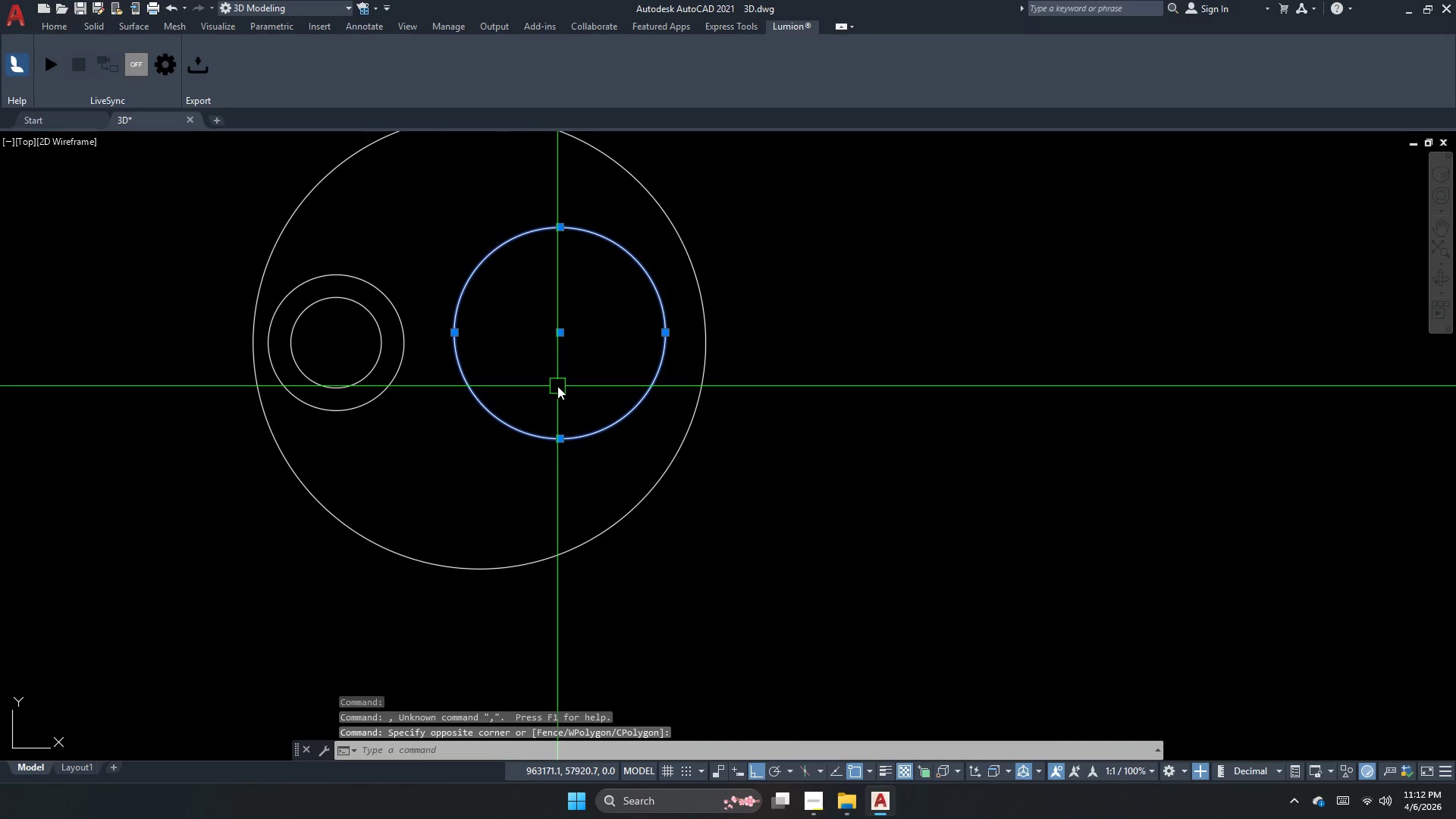 
key(M)
 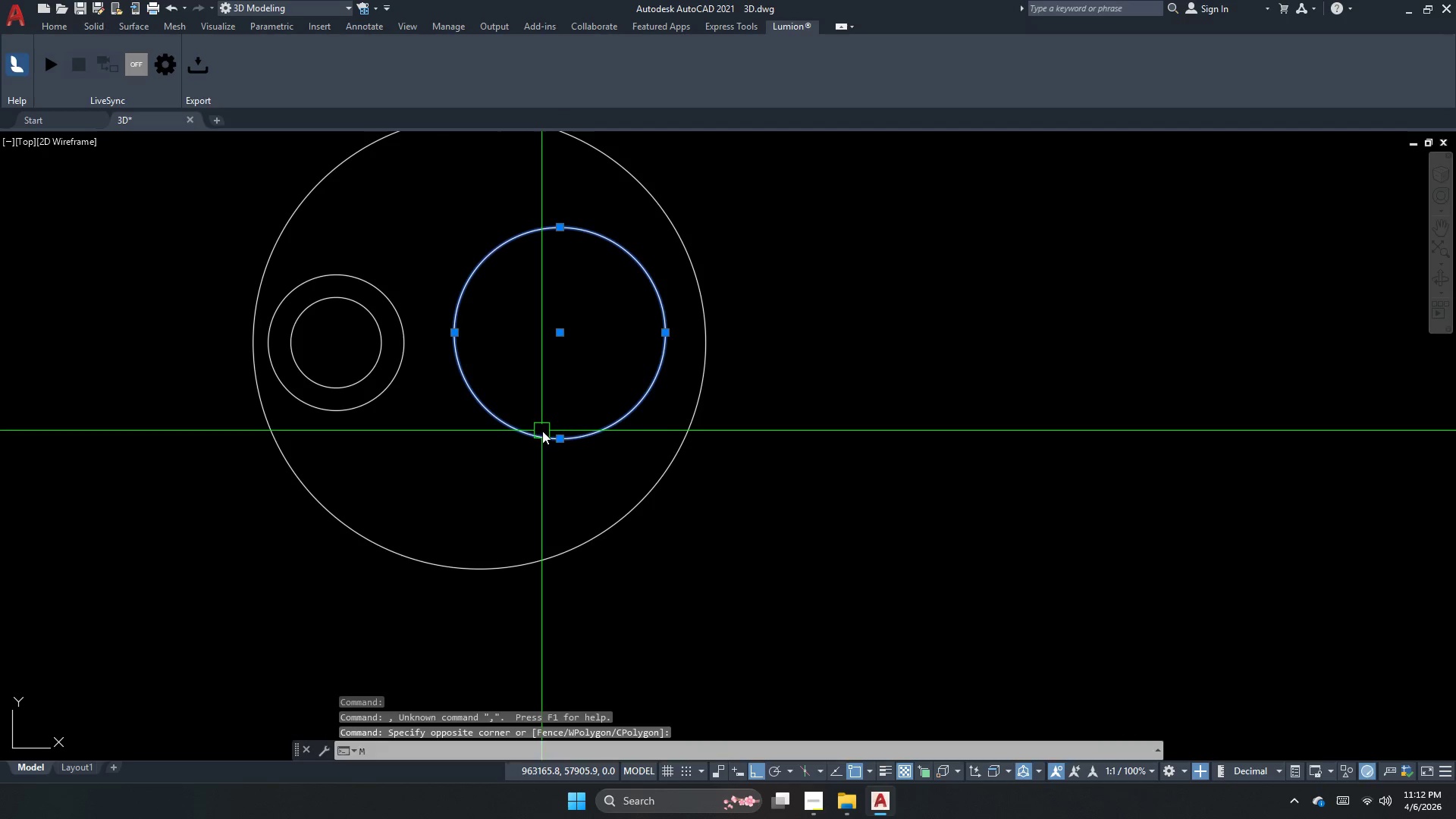 
key(Space)
 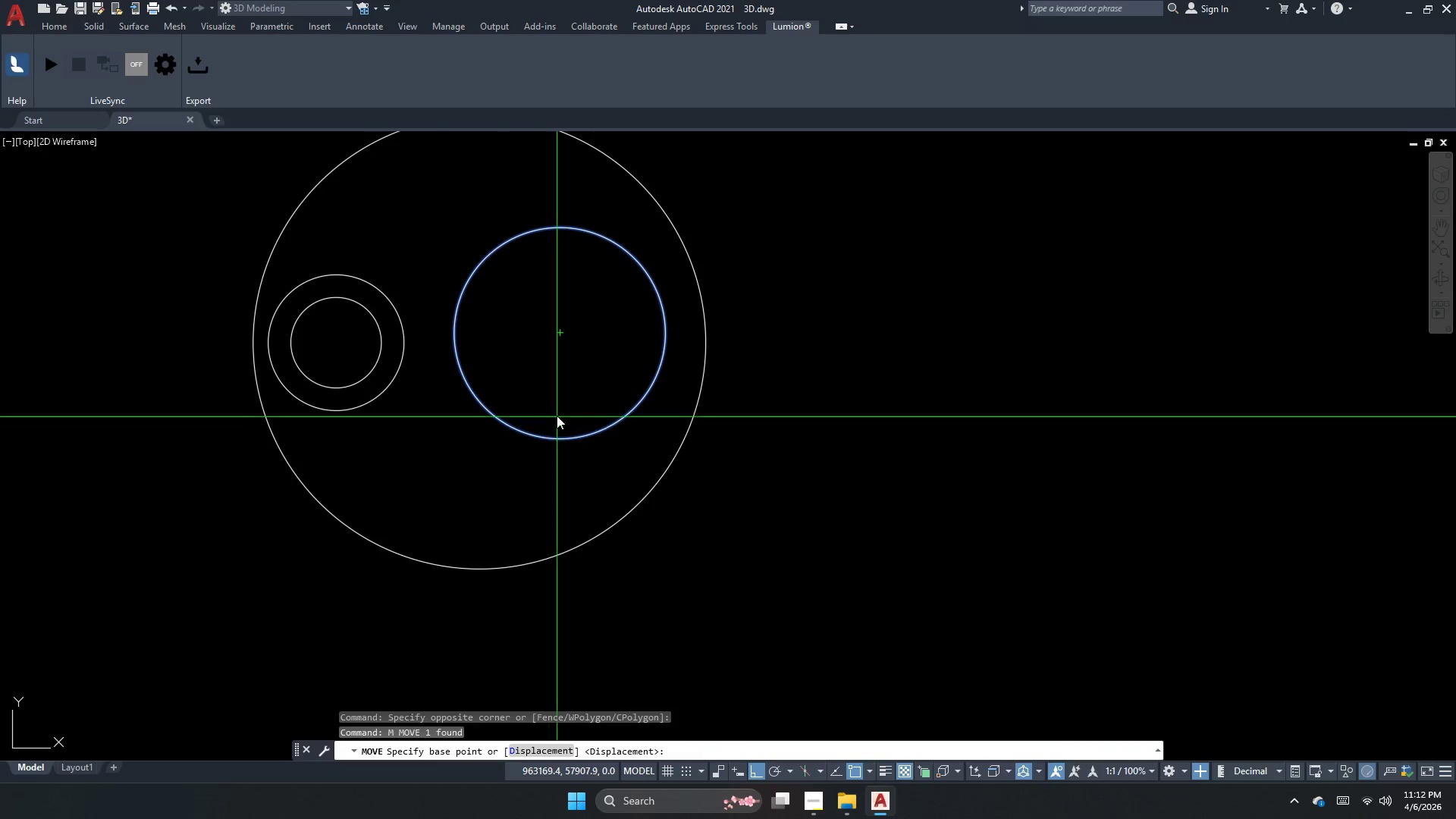 
left_click_drag(start_coordinate=[573, 377], to_coordinate=[571, 382])
 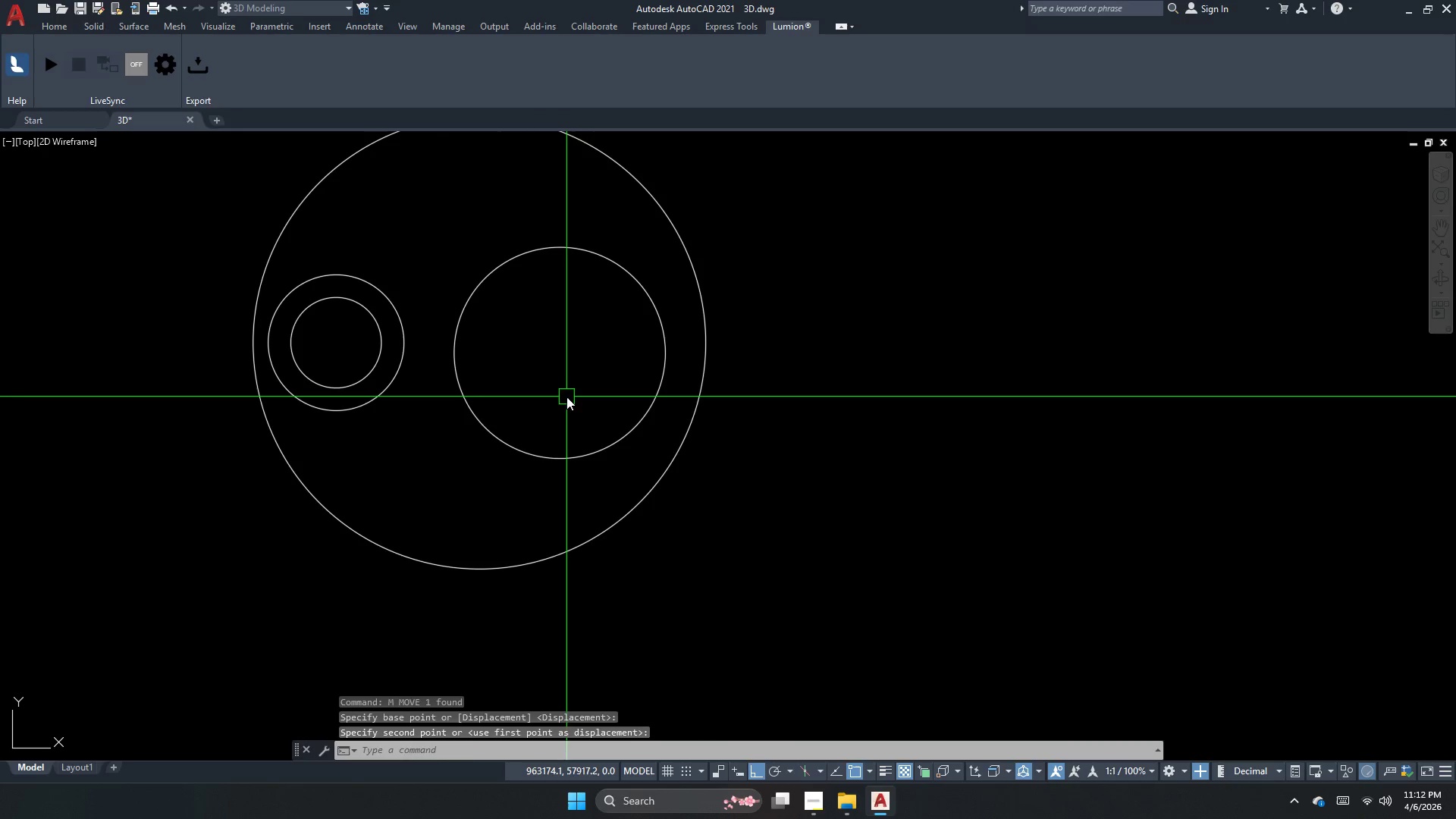 
left_click_drag(start_coordinate=[555, 426], to_coordinate=[521, 450])
 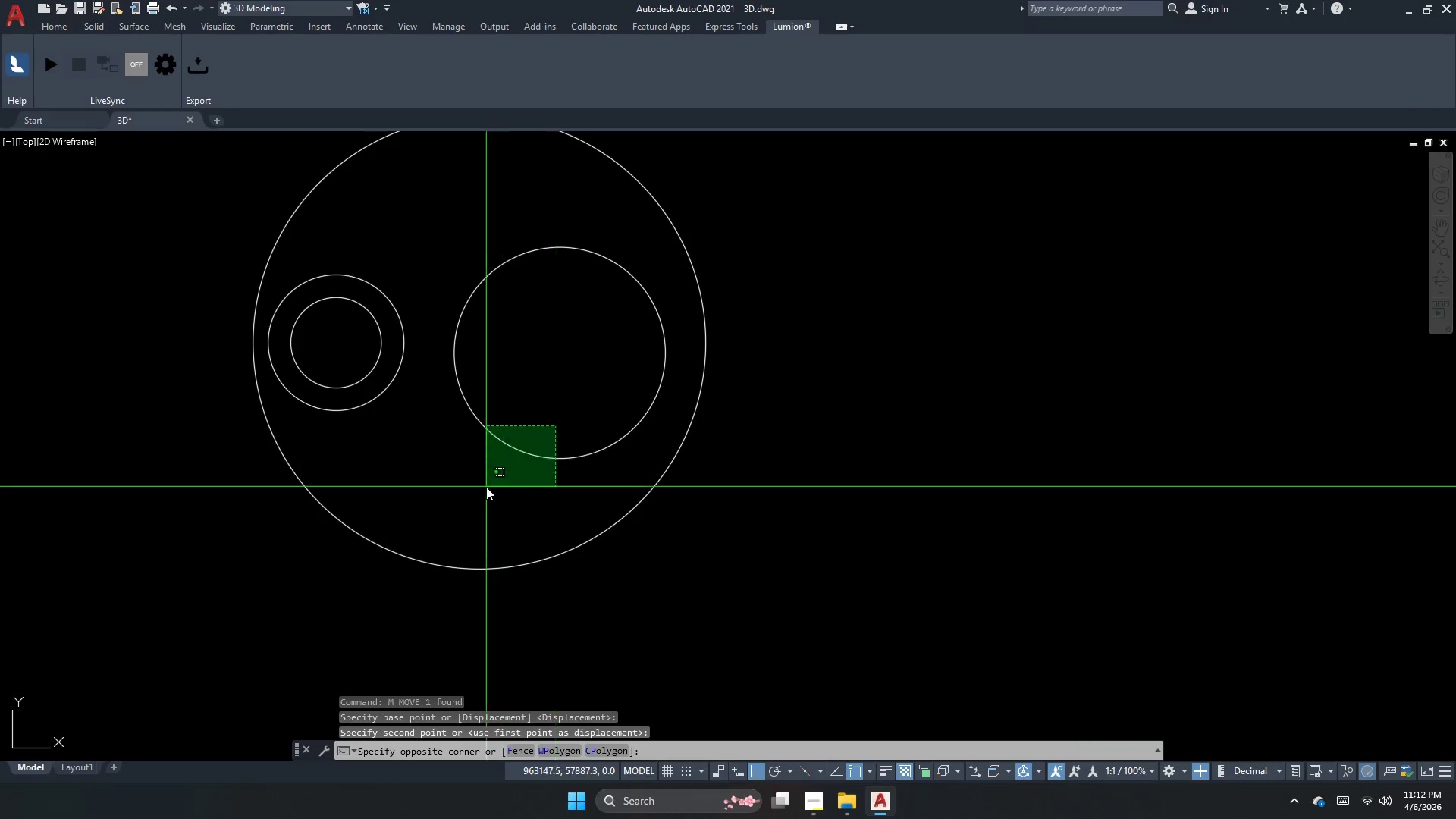 
triple_click([486, 487])
 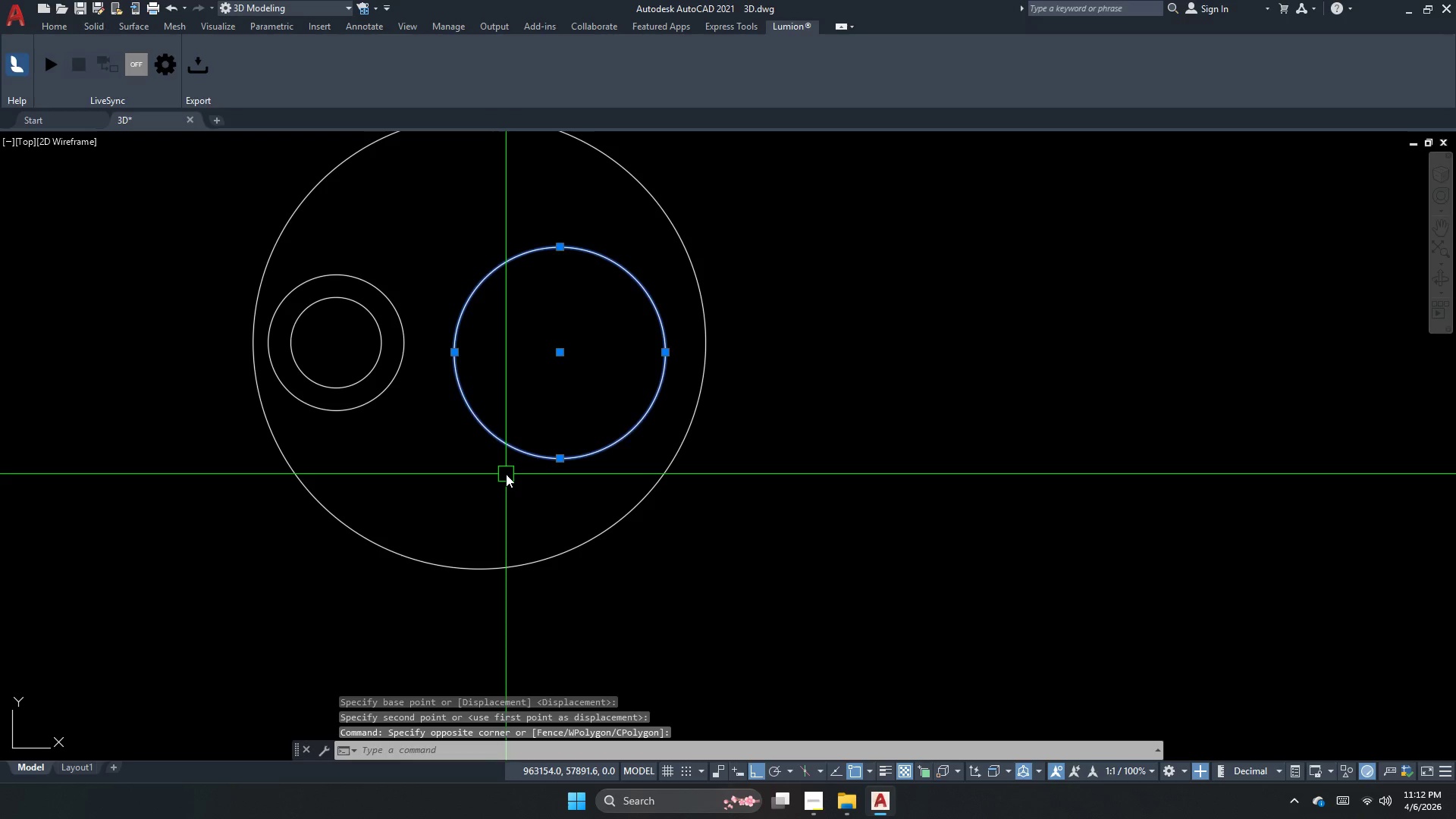 
key(Escape)
 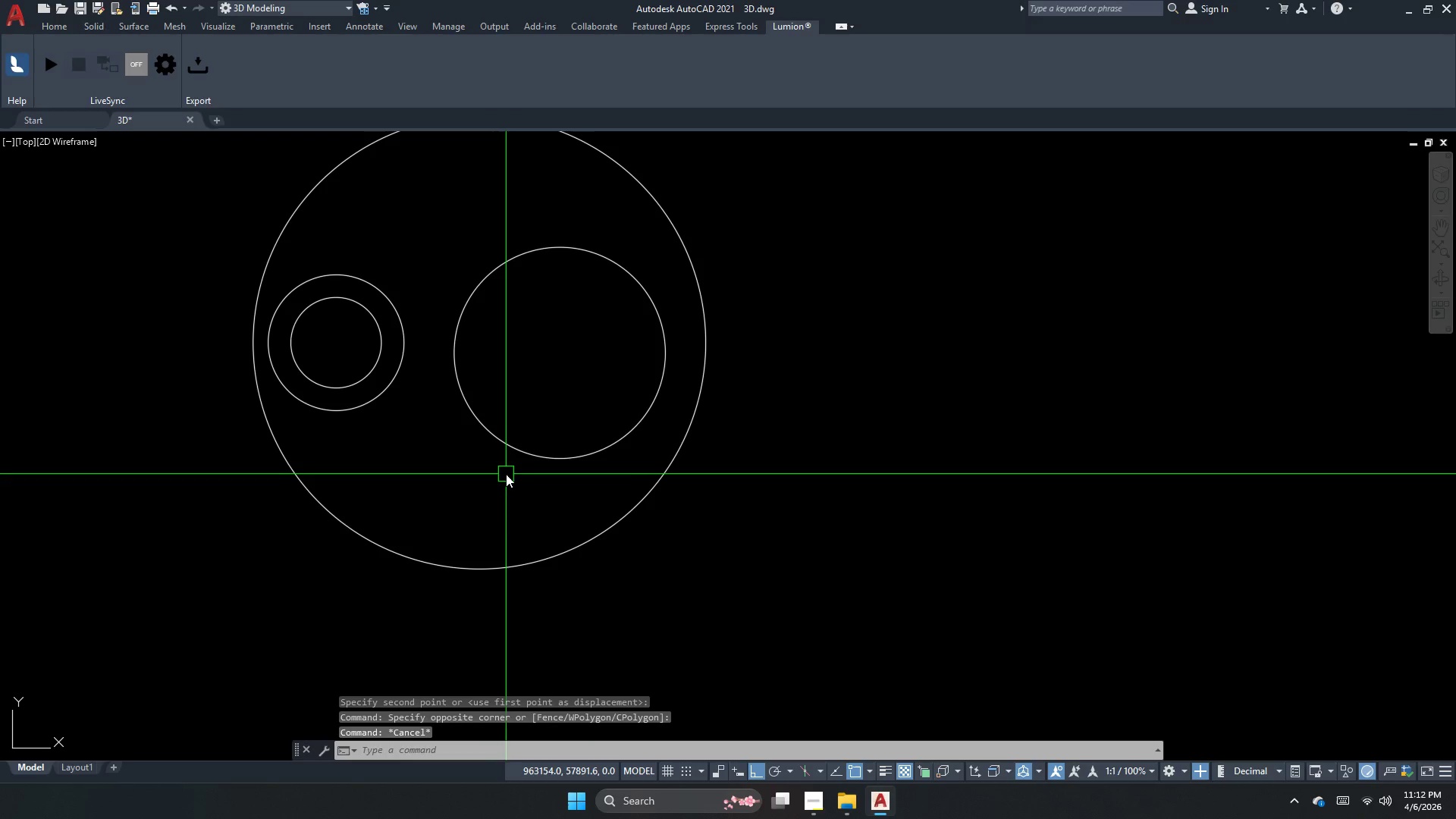 
key(L)
 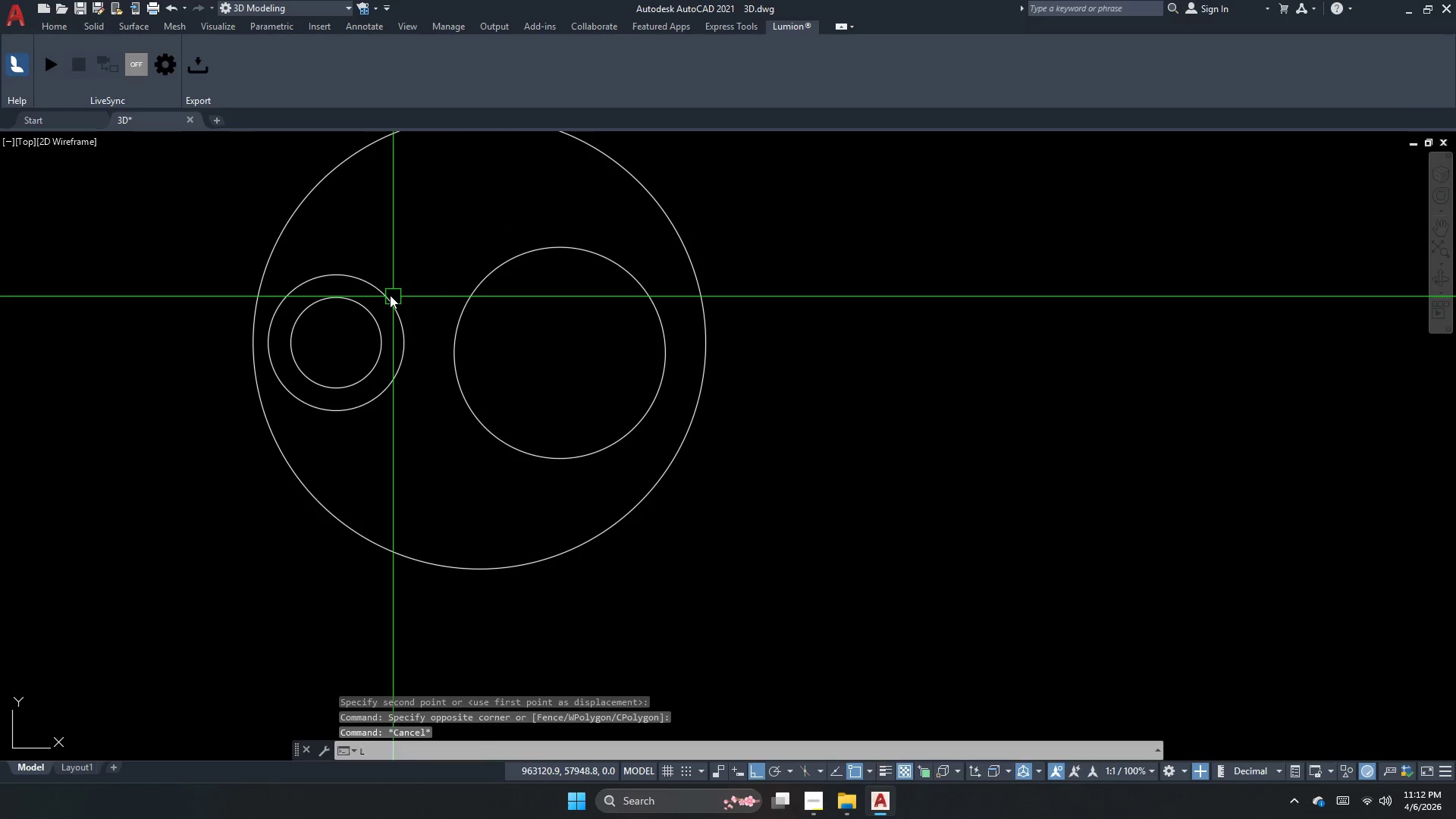 
key(Space)
 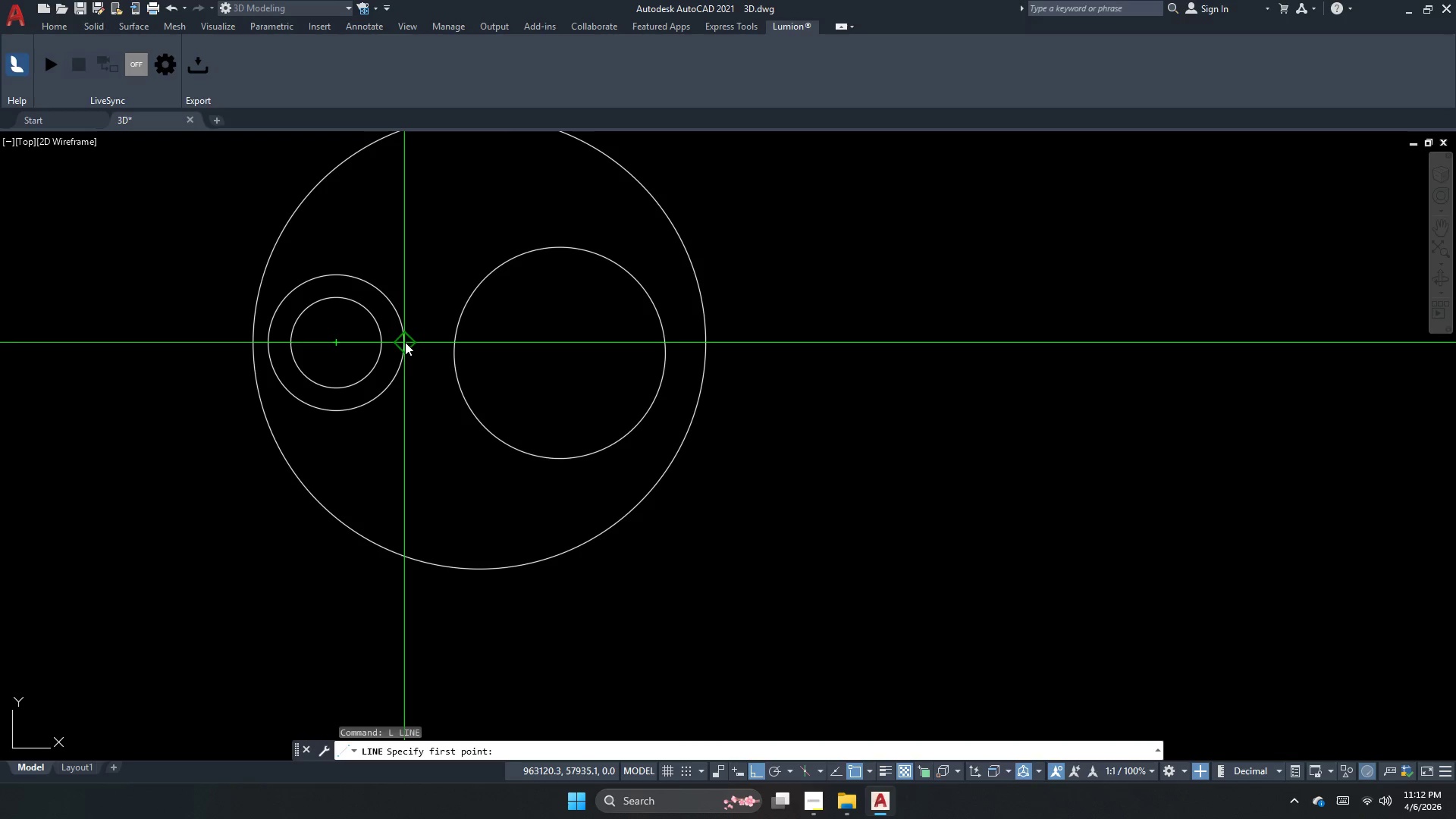 
left_click_drag(start_coordinate=[405, 342], to_coordinate=[423, 359])
 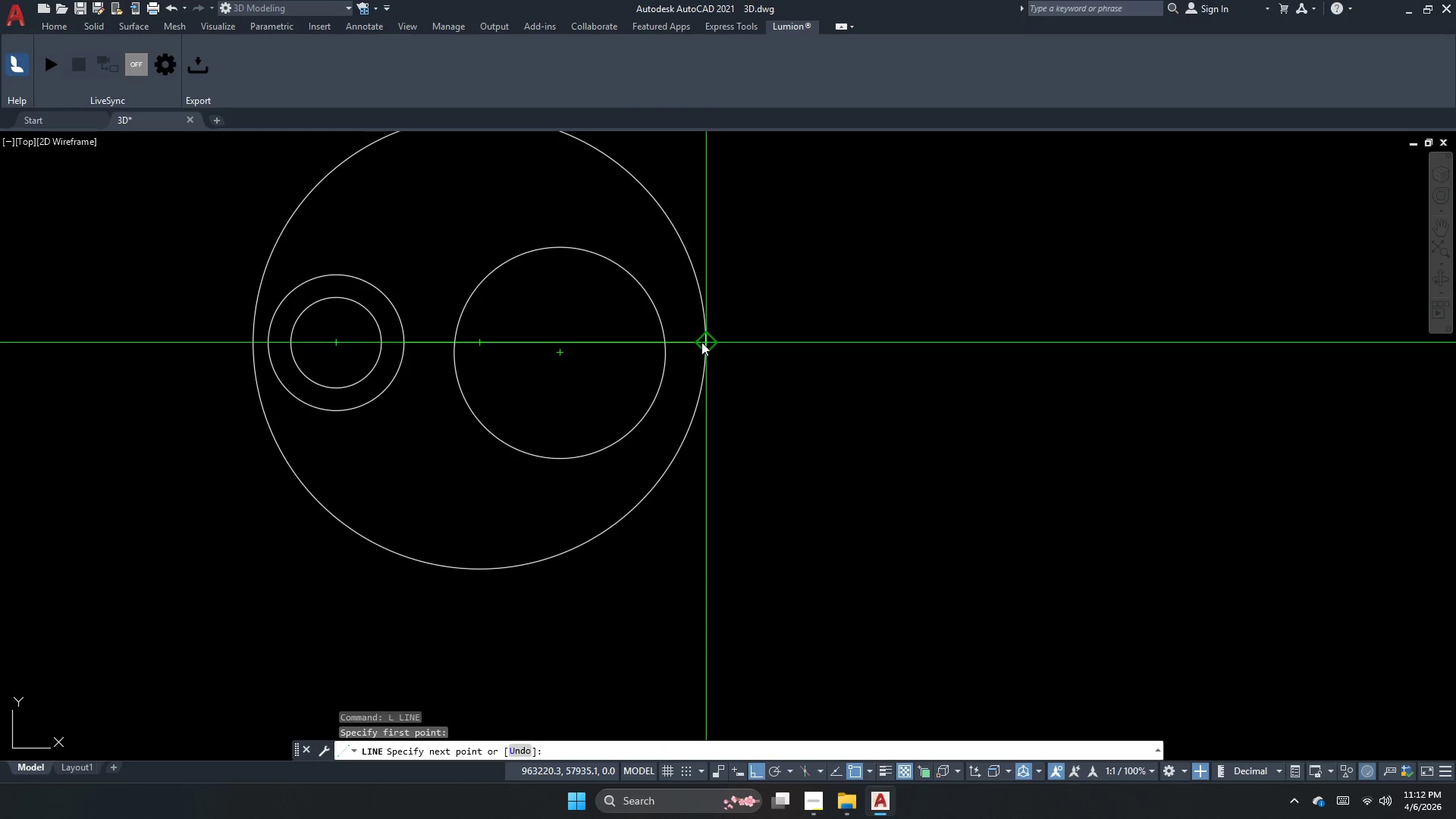 
left_click([701, 342])
 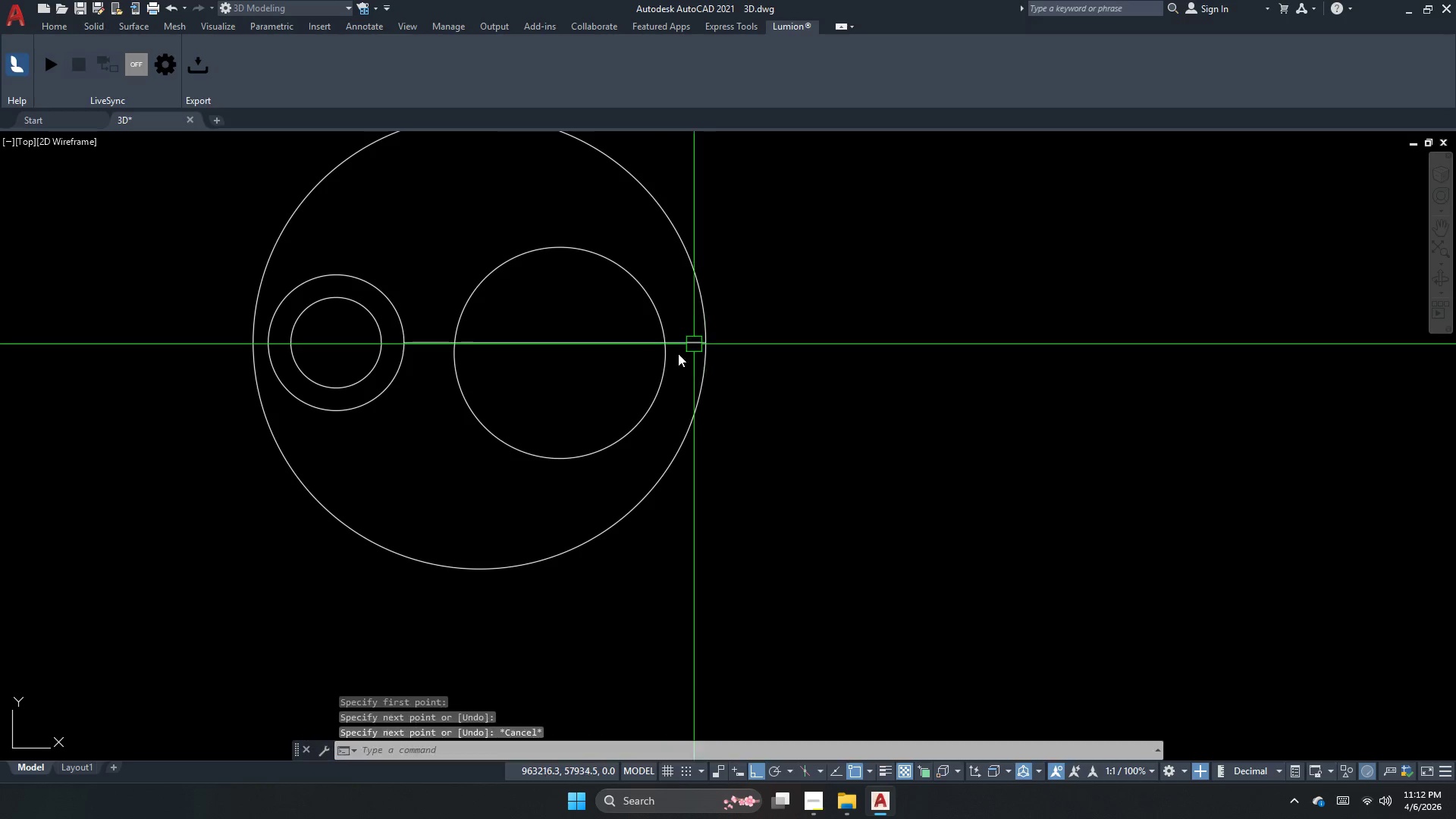 
key(Escape)
 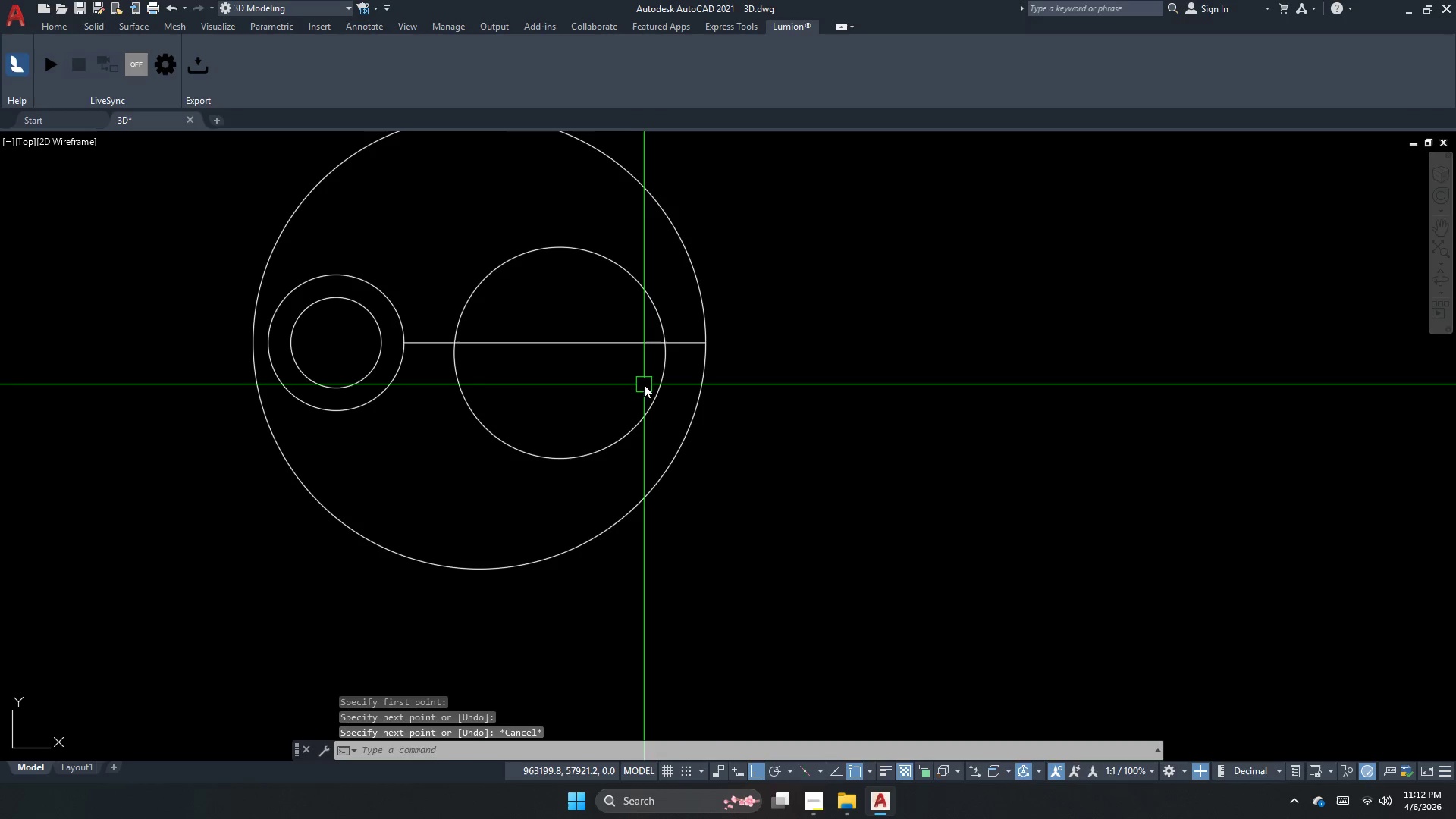 
double_click([644, 384])
 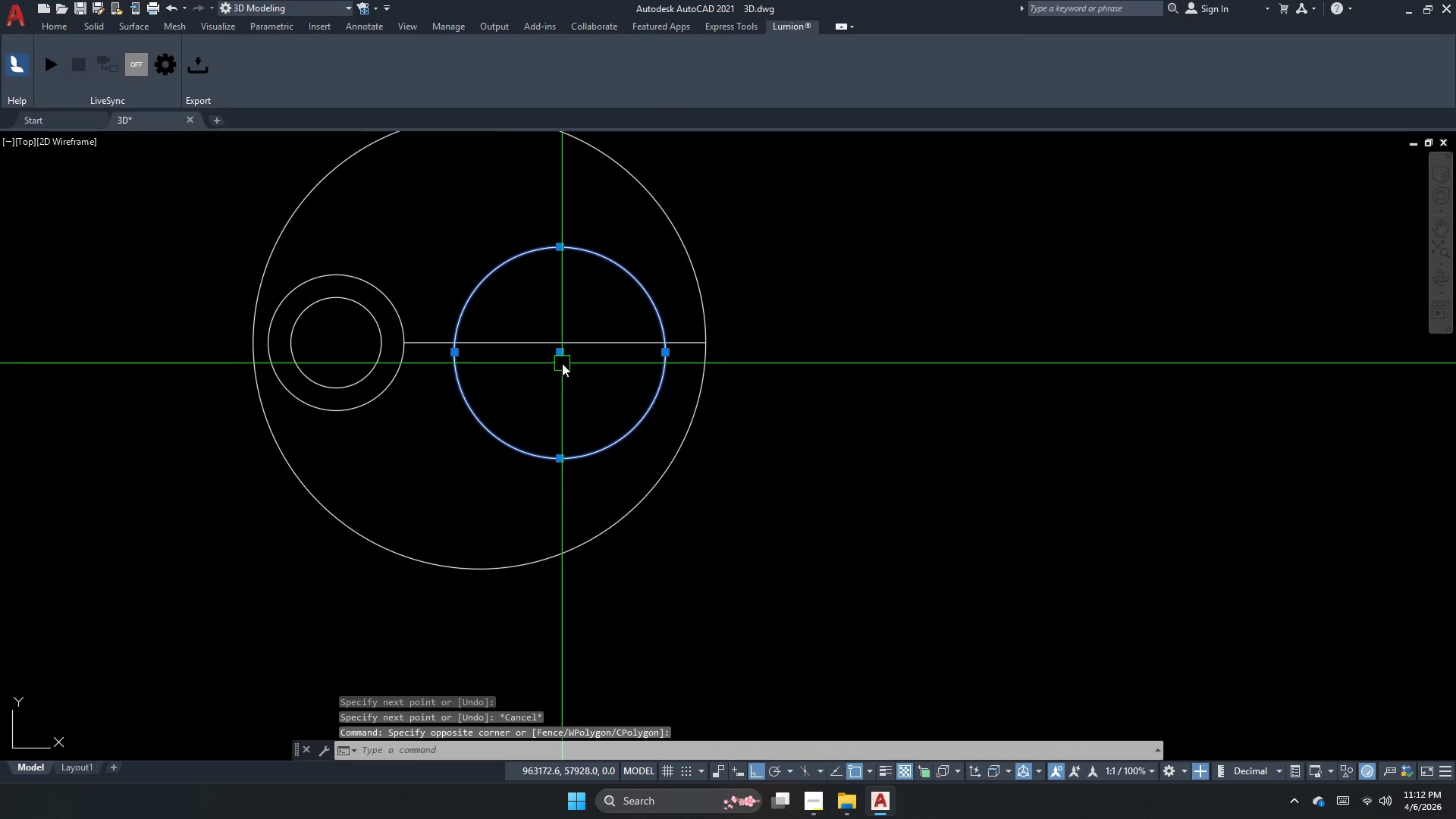 
left_click([562, 356])
 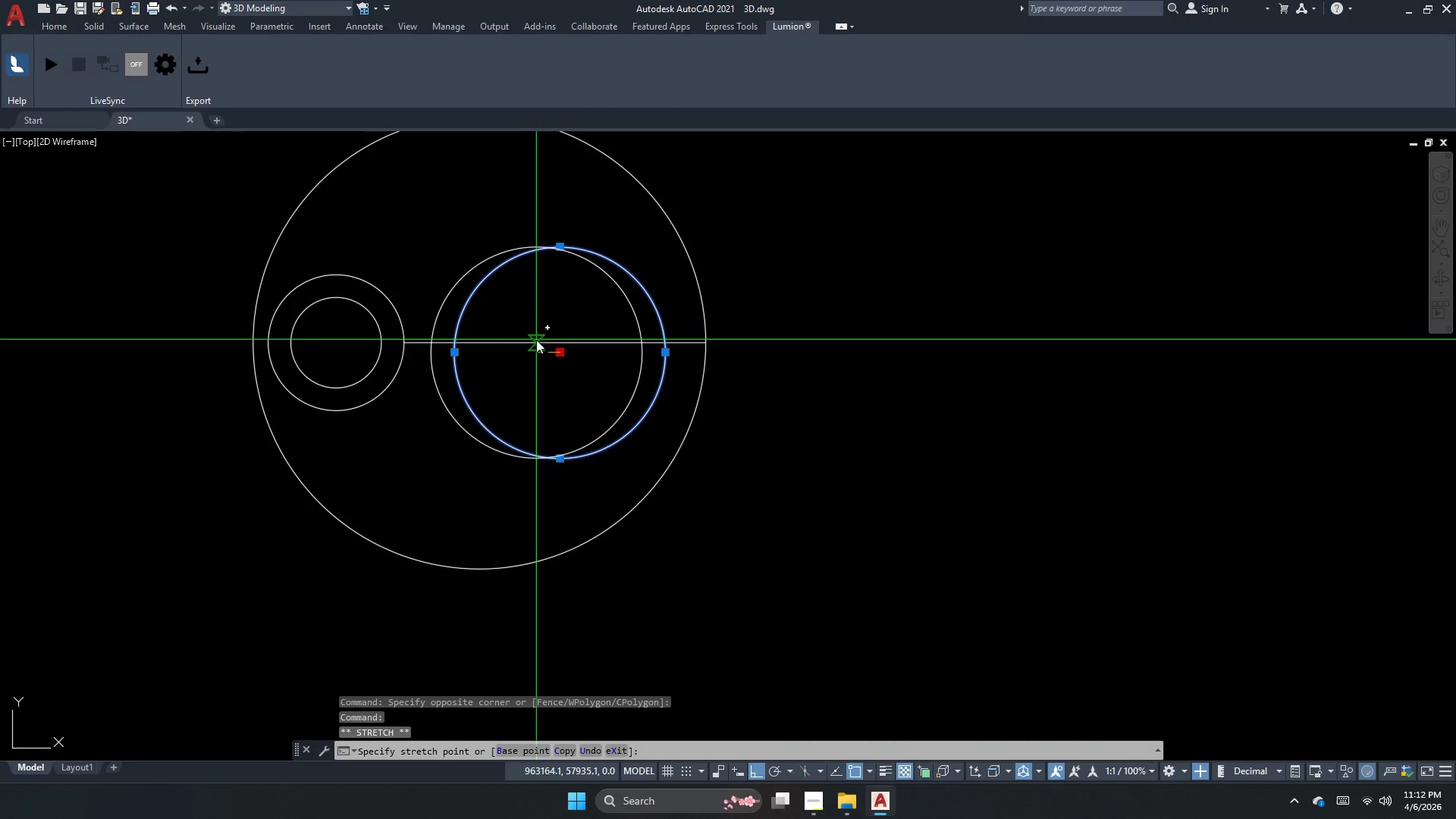 
left_click([554, 347])
 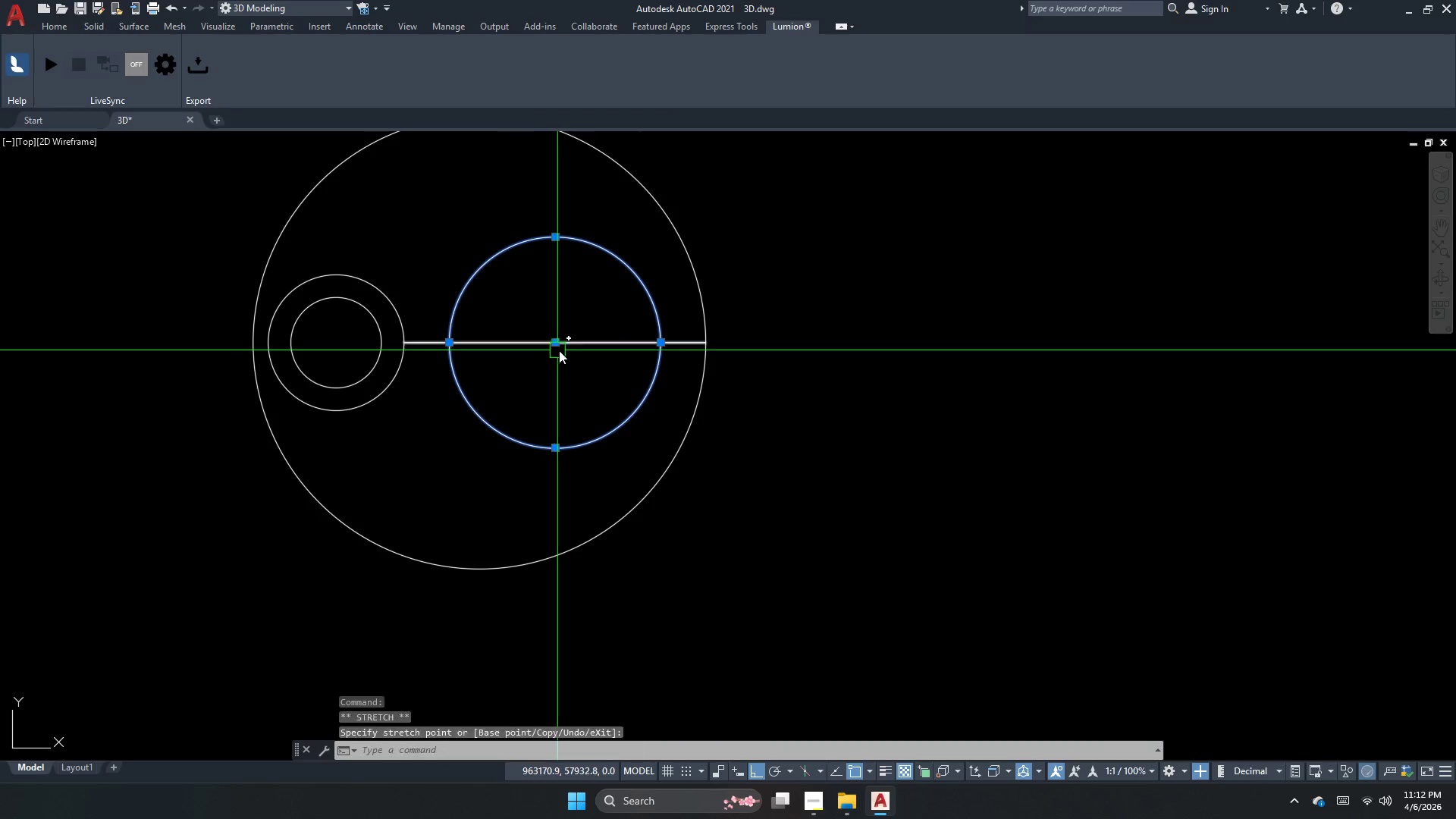 
key(Escape)
 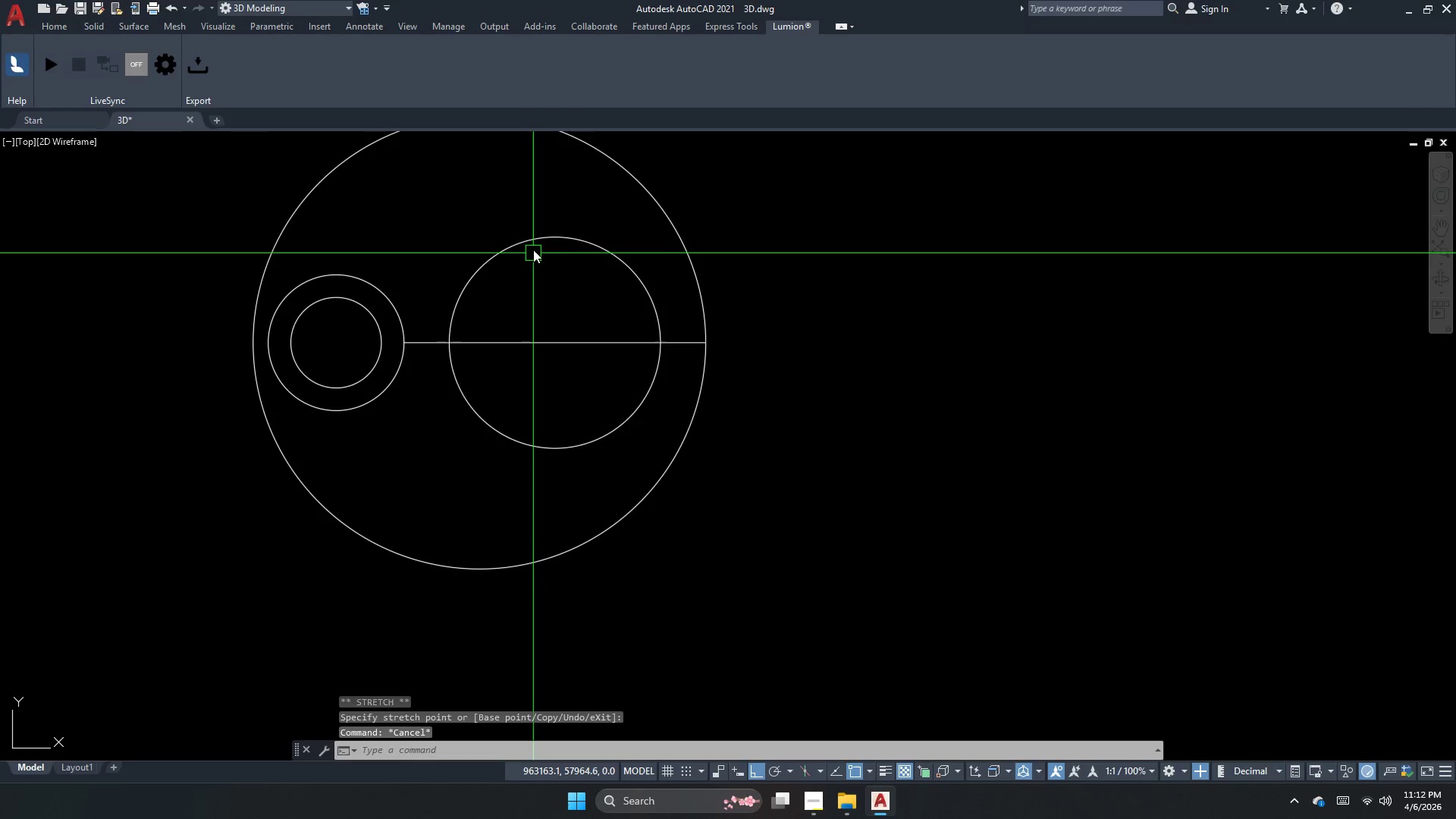 
scroll: coordinate [533, 247], scroll_direction: down, amount: 2.0
 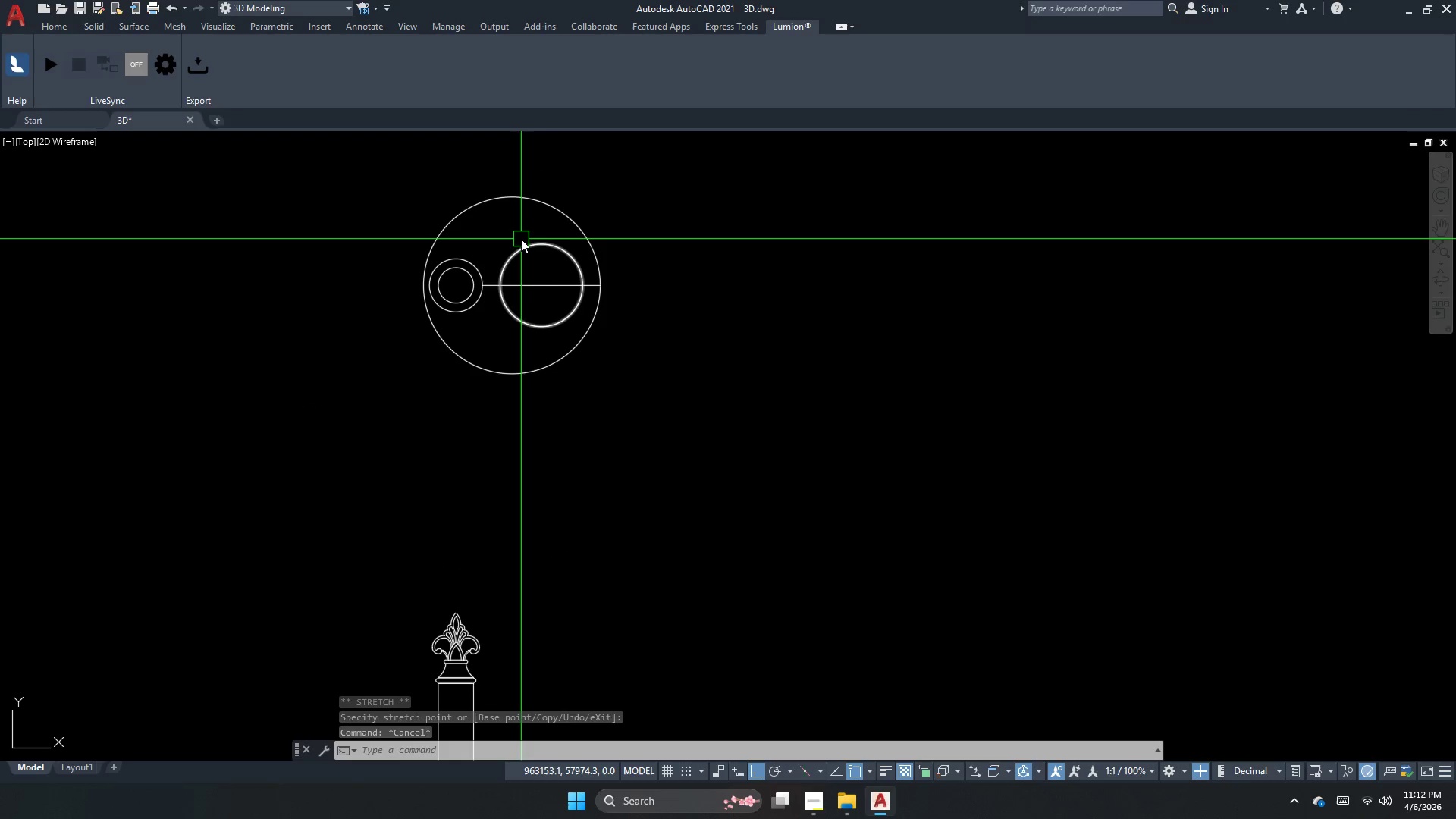 
key(Escape)
 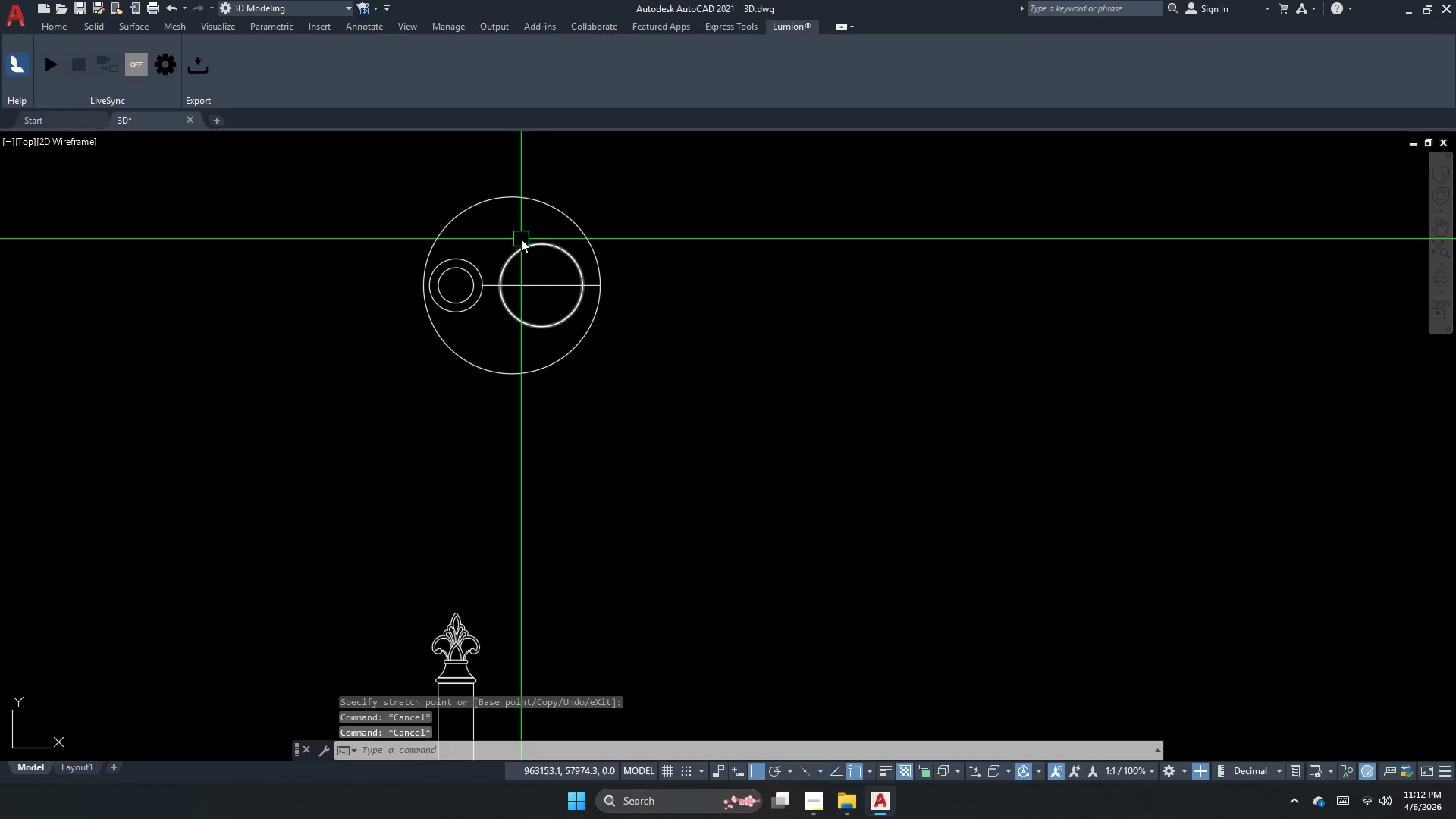 
key(X)
 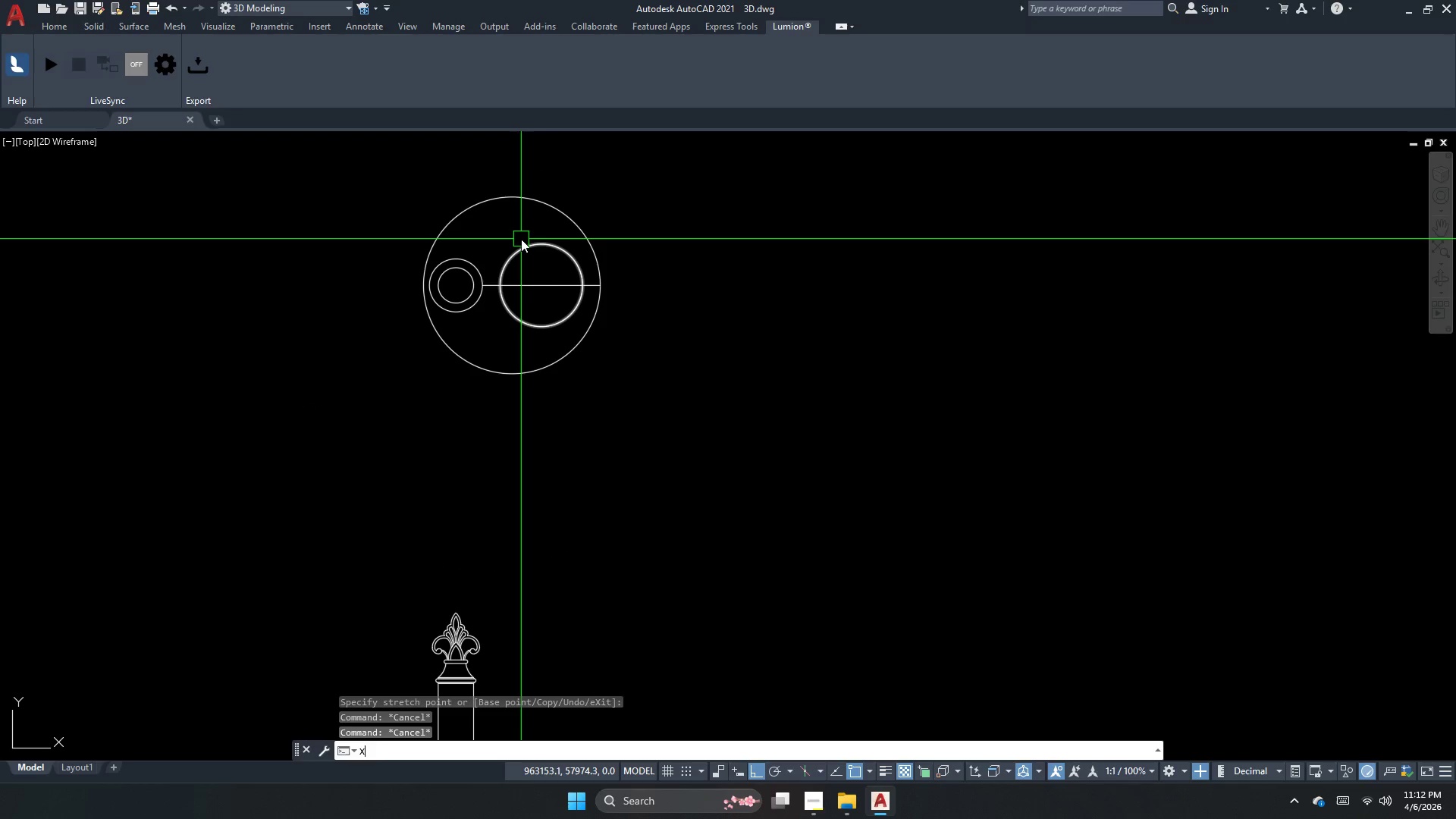 
key(Semicolon)
 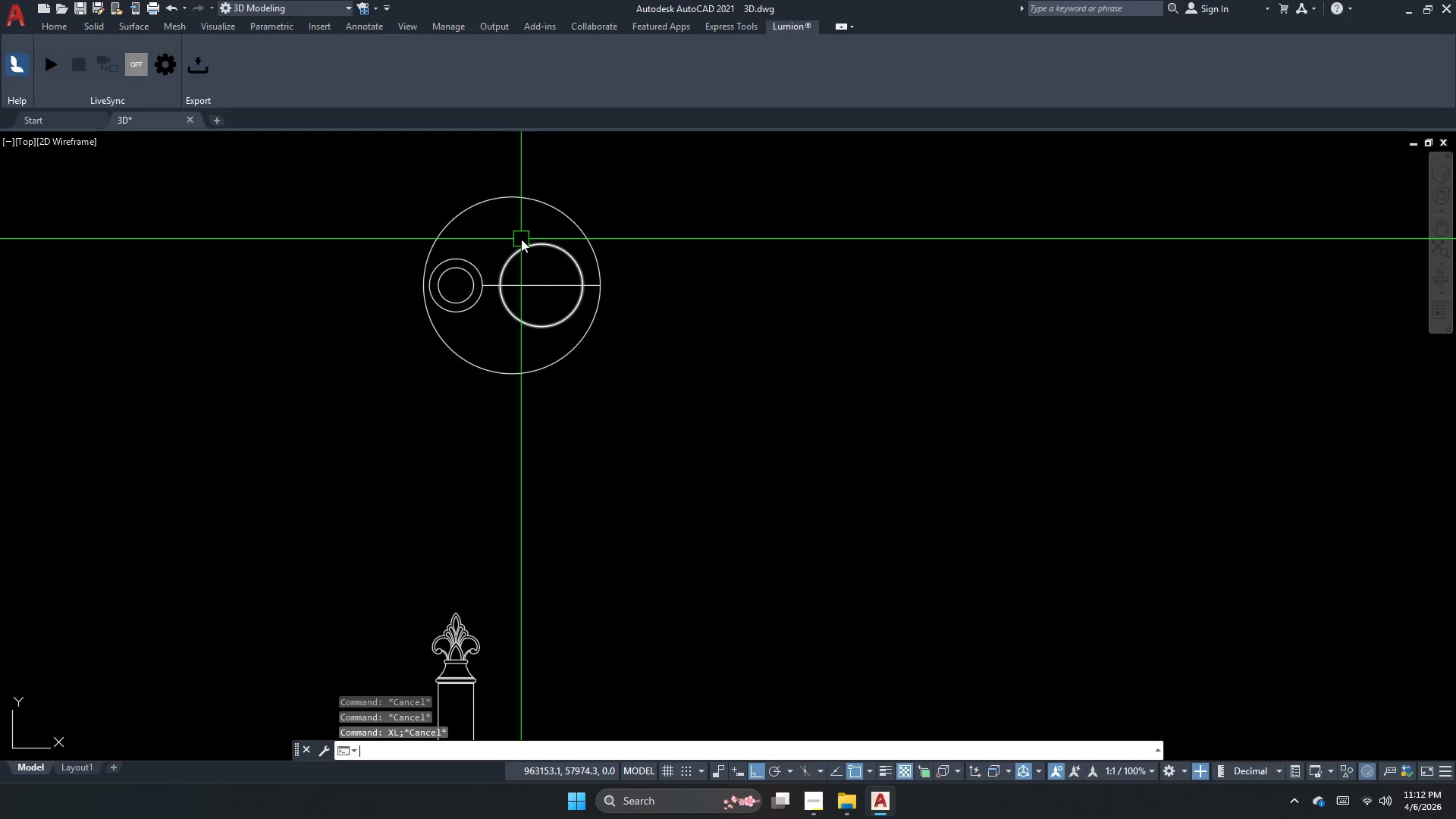 
key(L)
 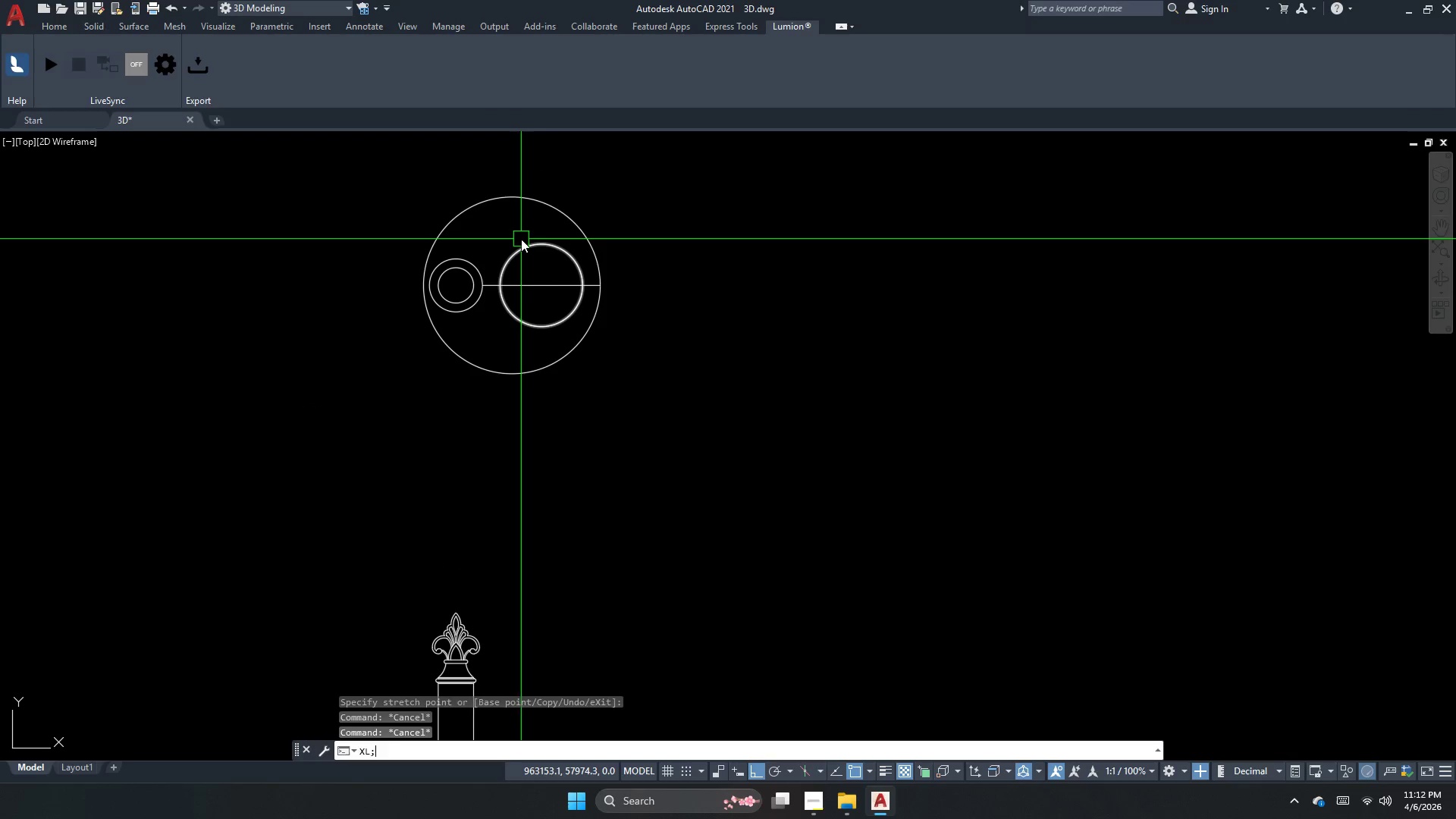 
key(Escape)
 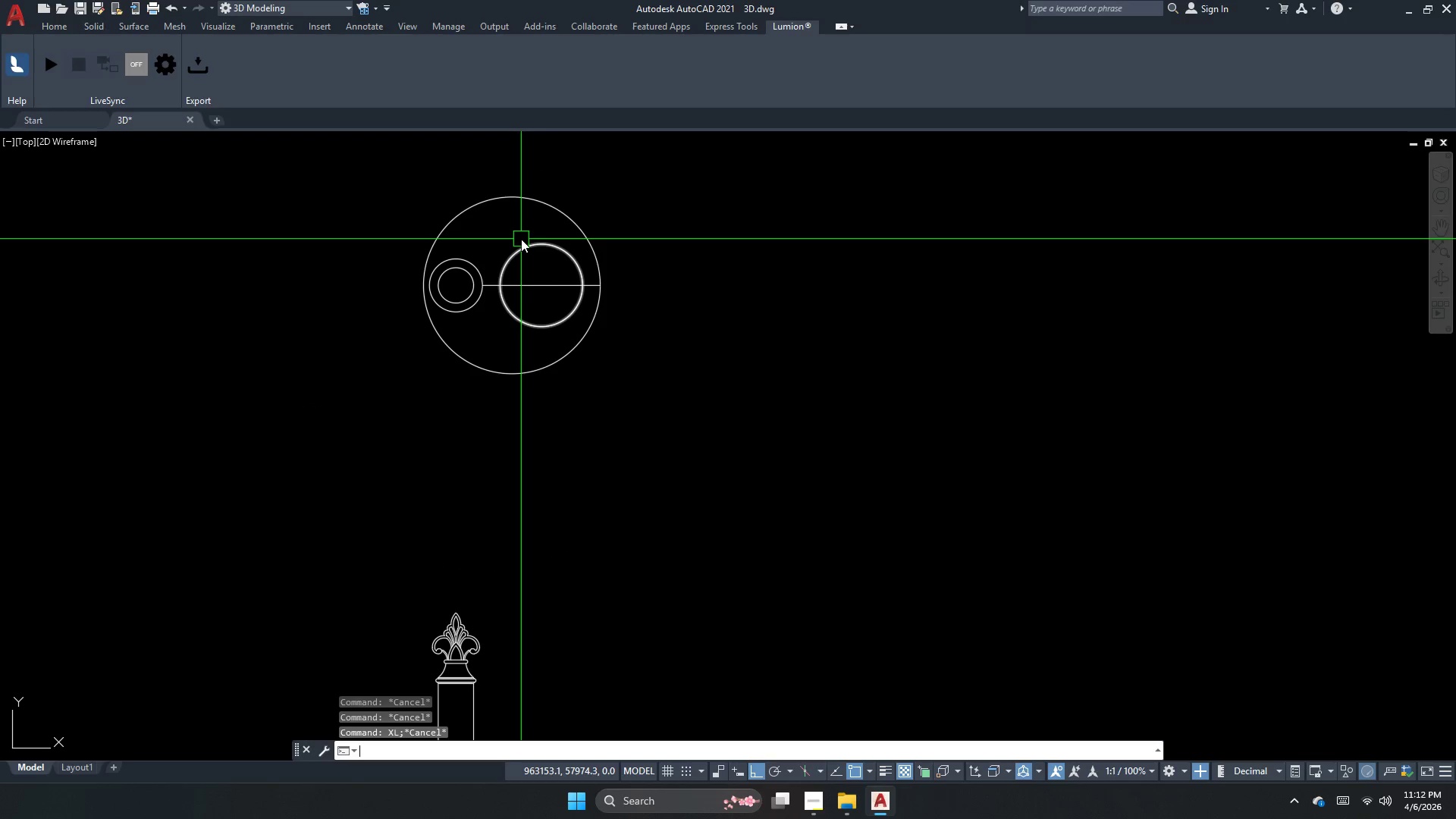 
key(Escape)
 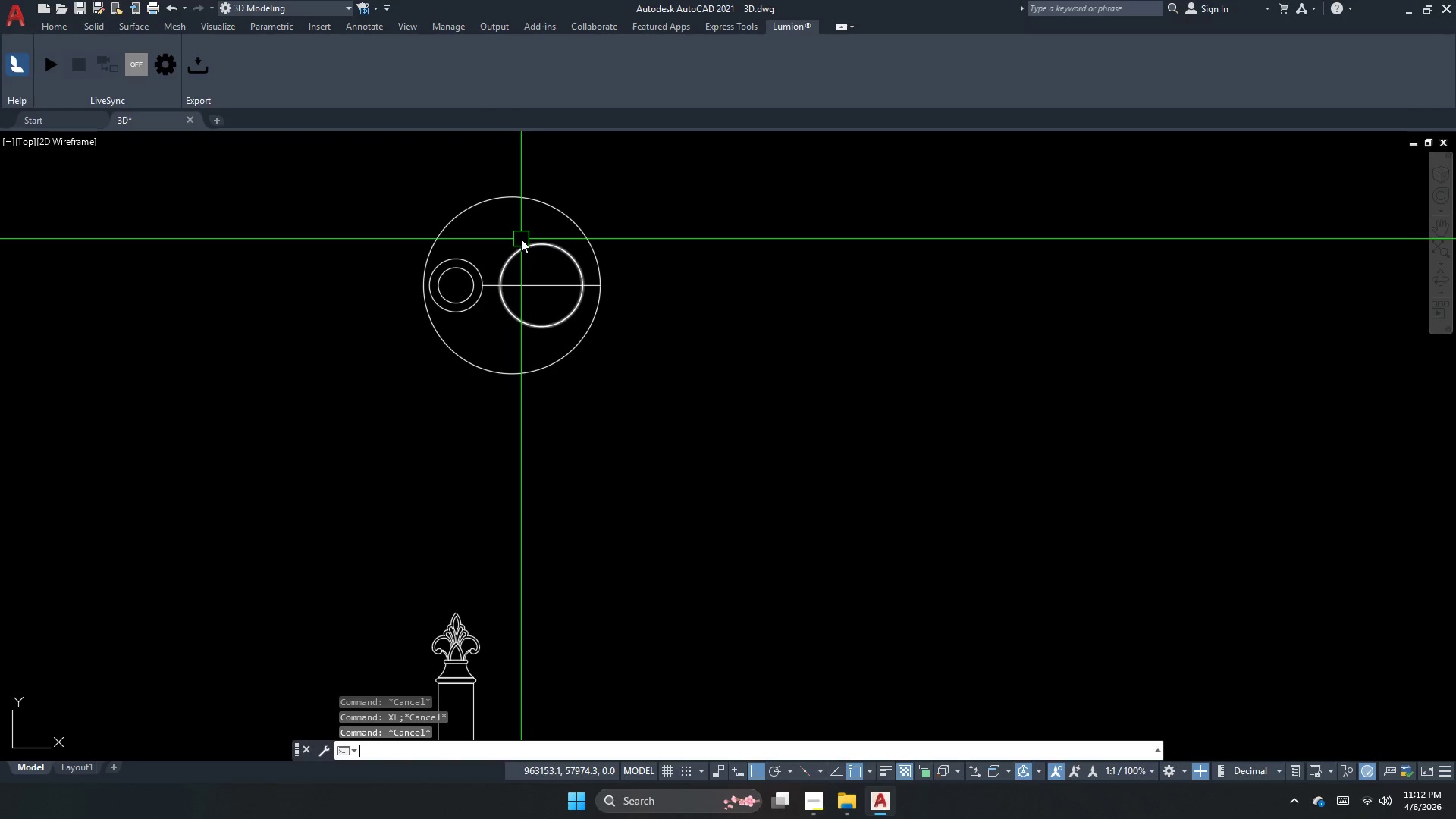 
key(X)
 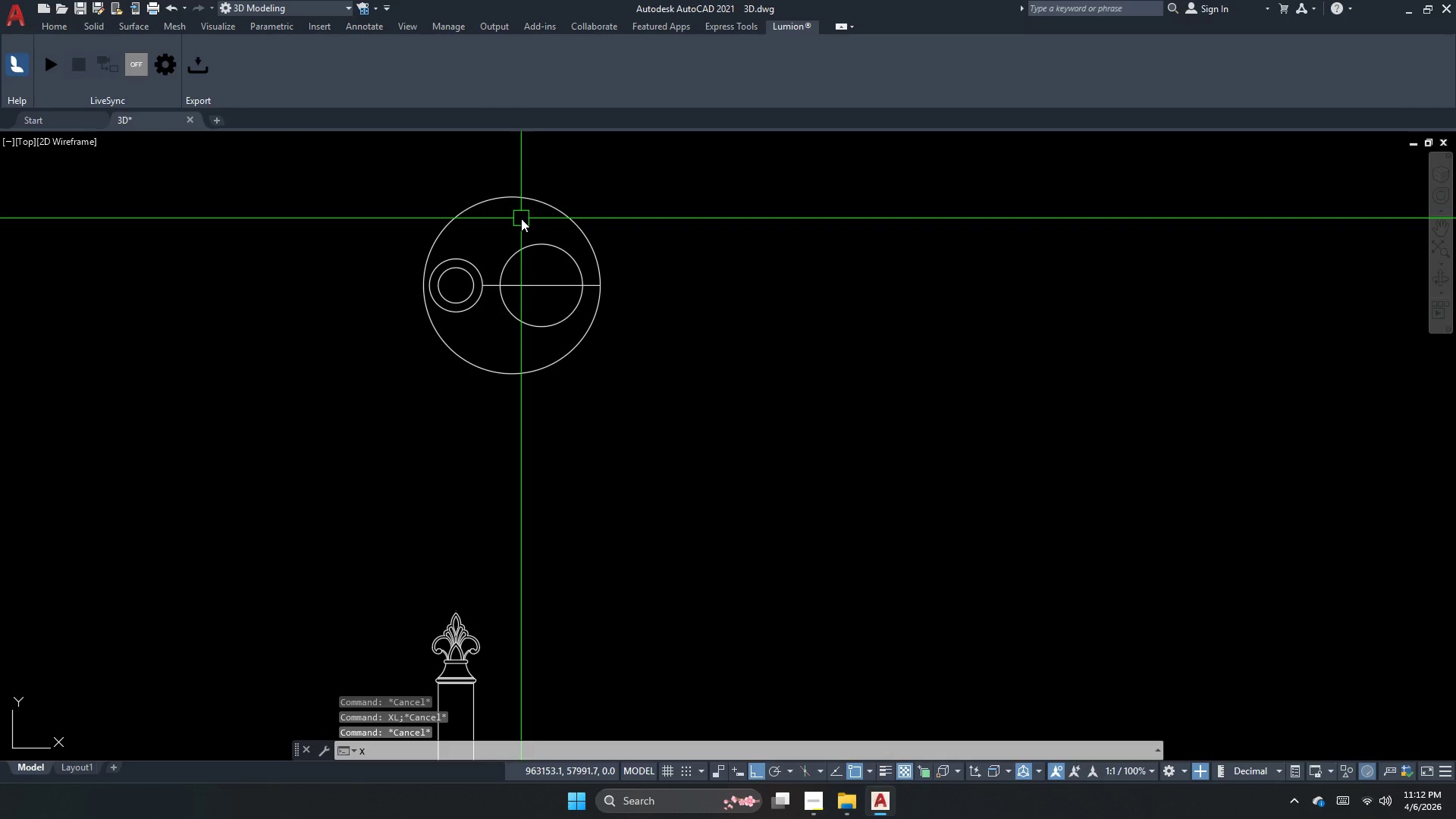 
key(L)
 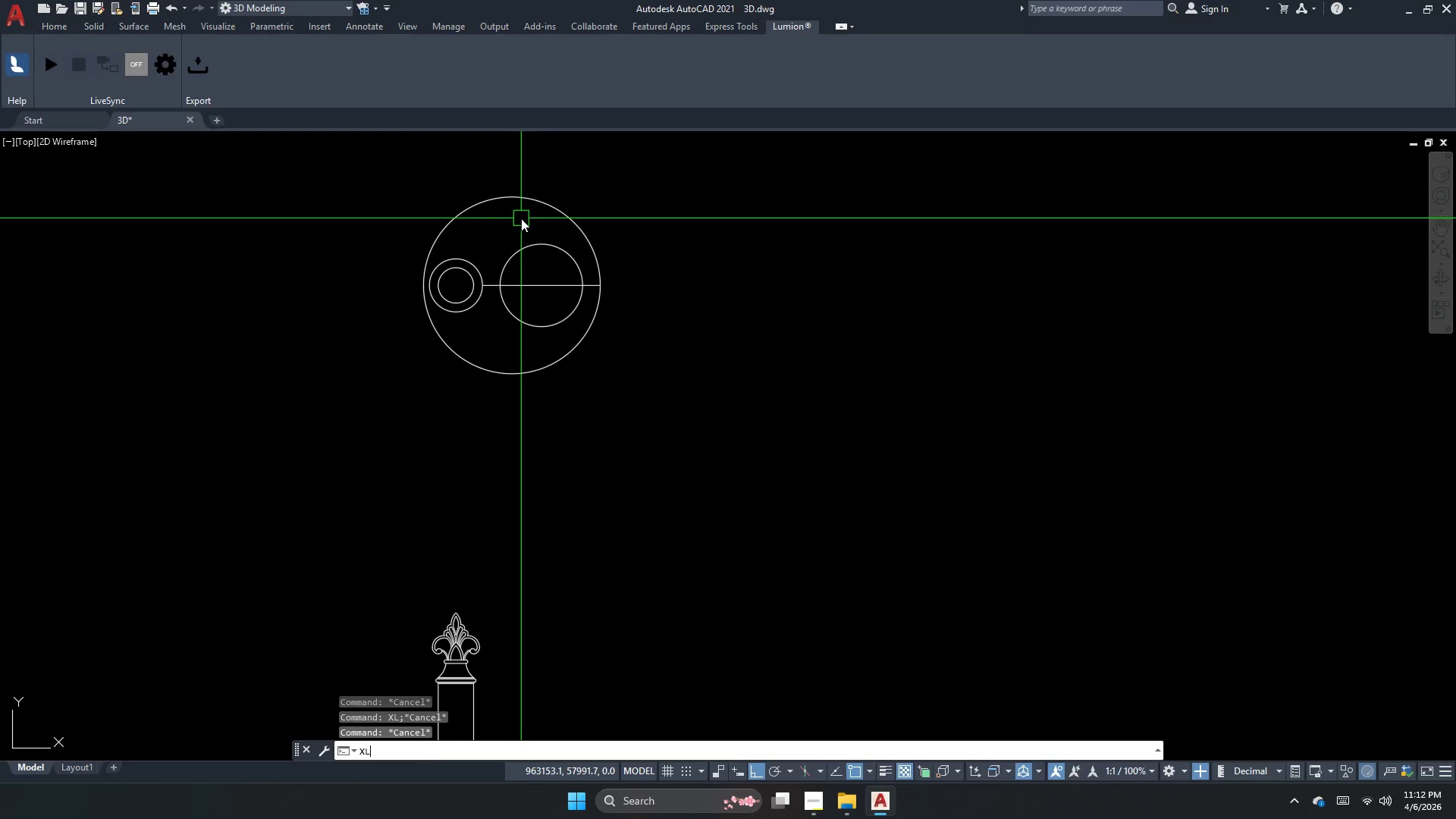 
key(Space)
 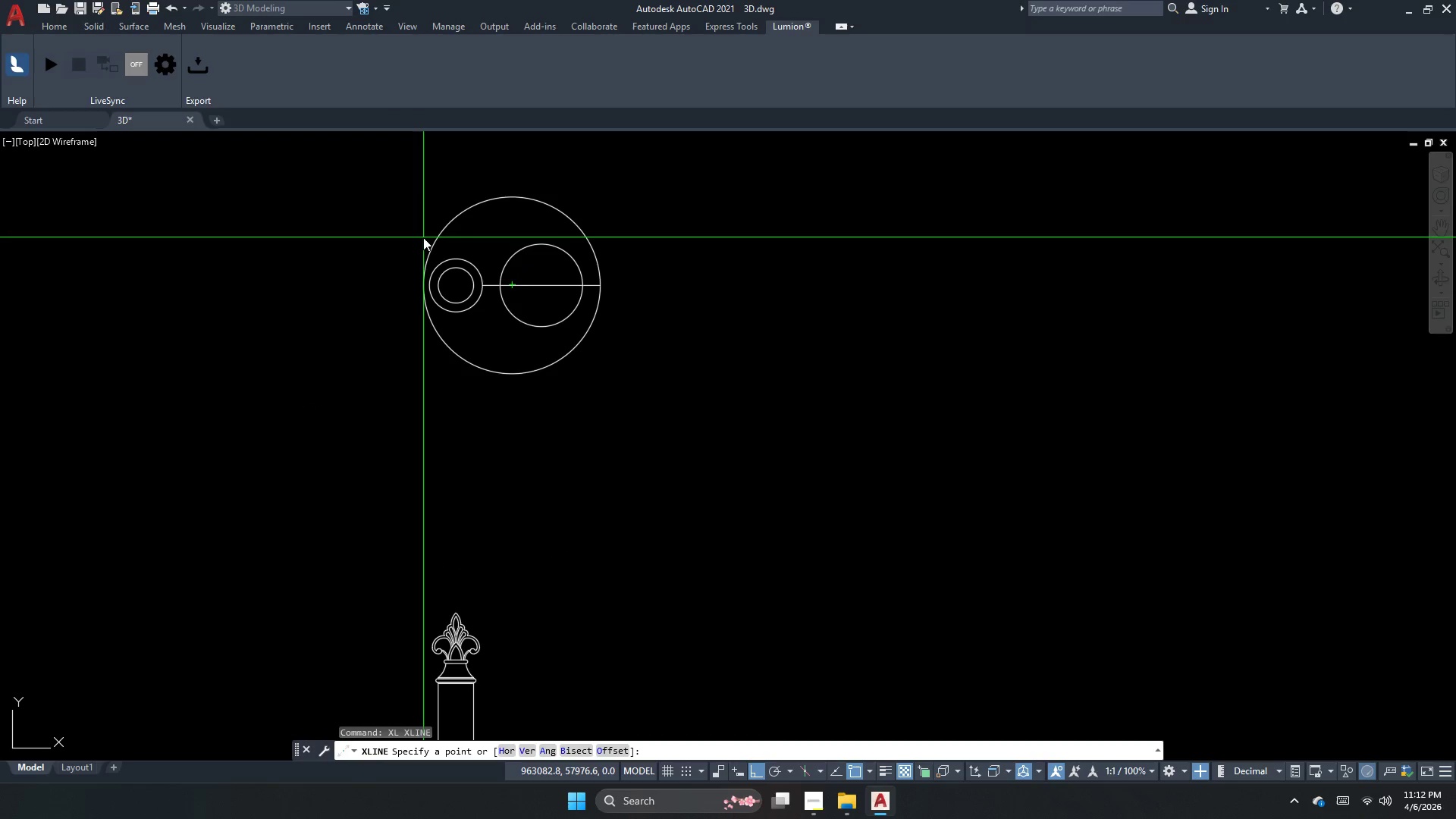 
key(V)
 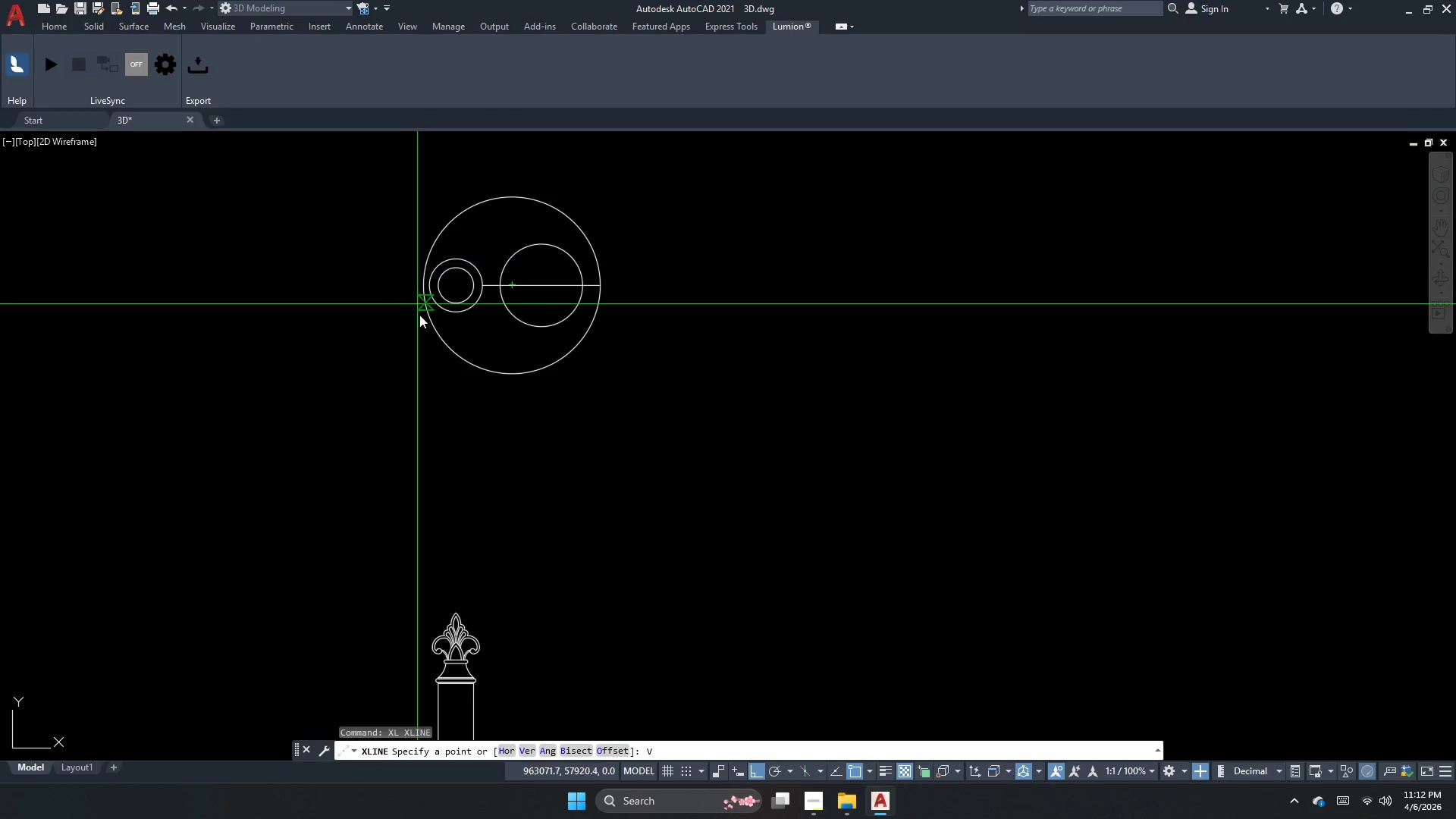 
key(Space)
 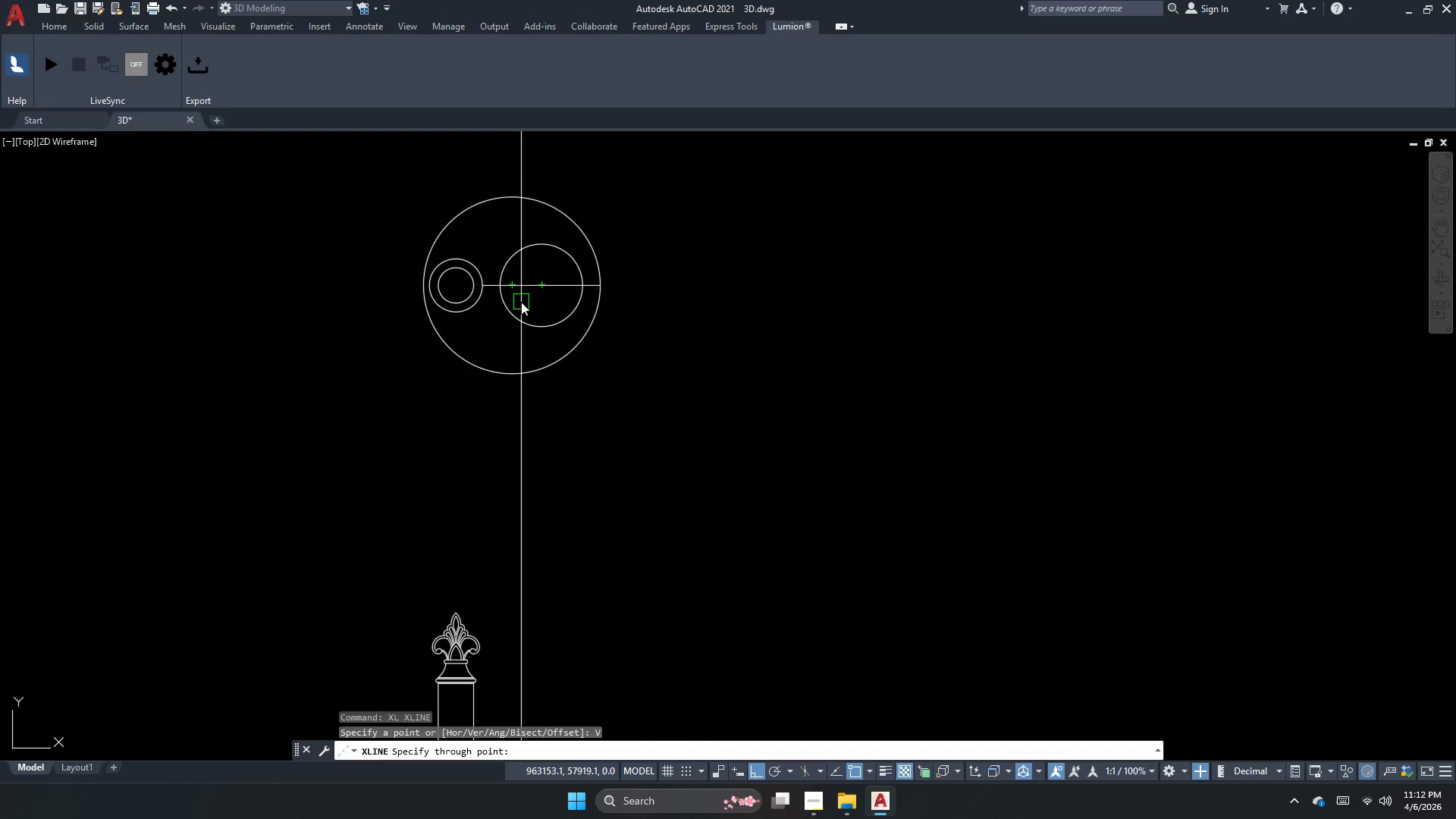 
scroll: coordinate [512, 281], scroll_direction: none, amount: 0.0
 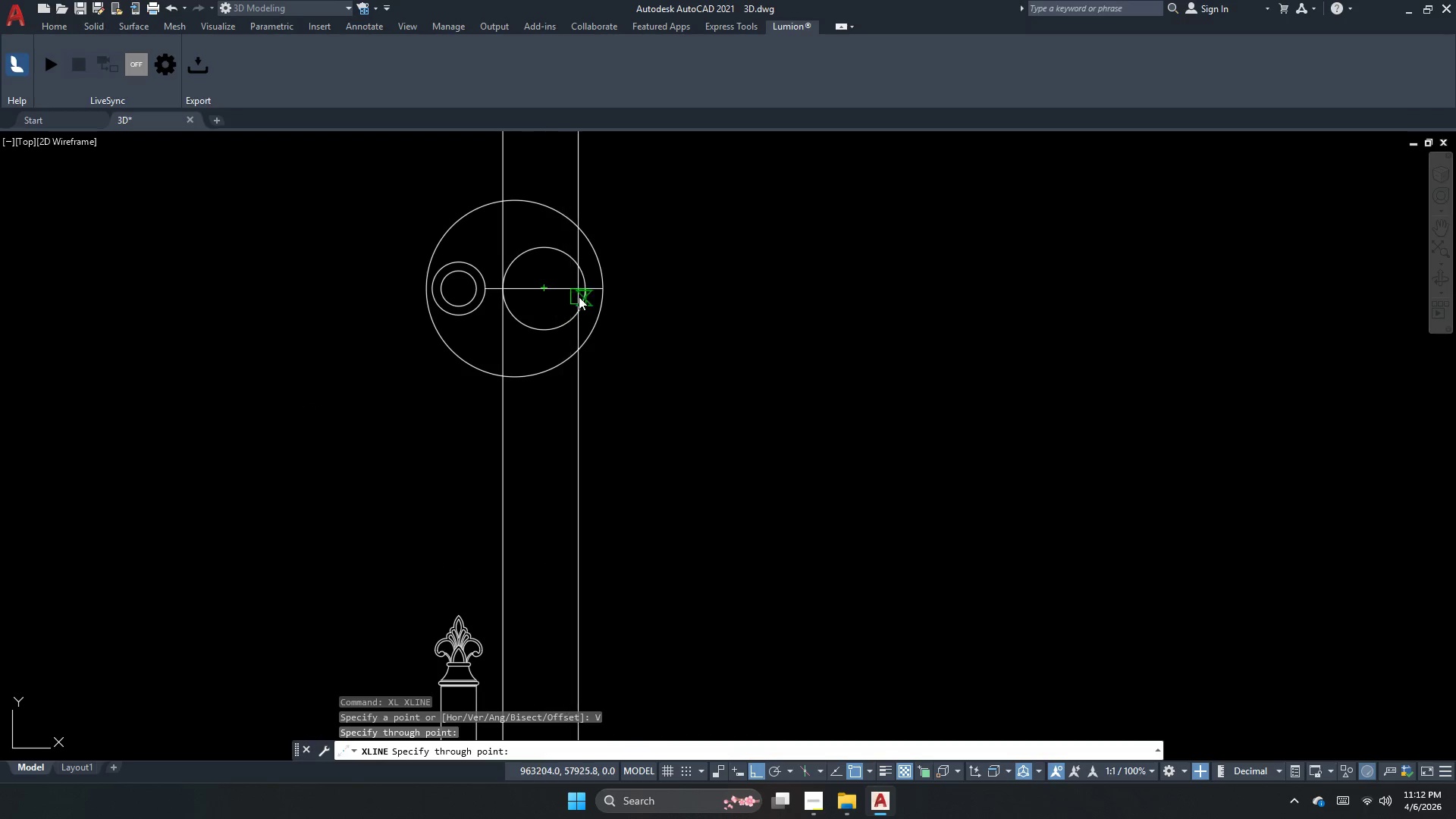 
left_click([588, 290])
 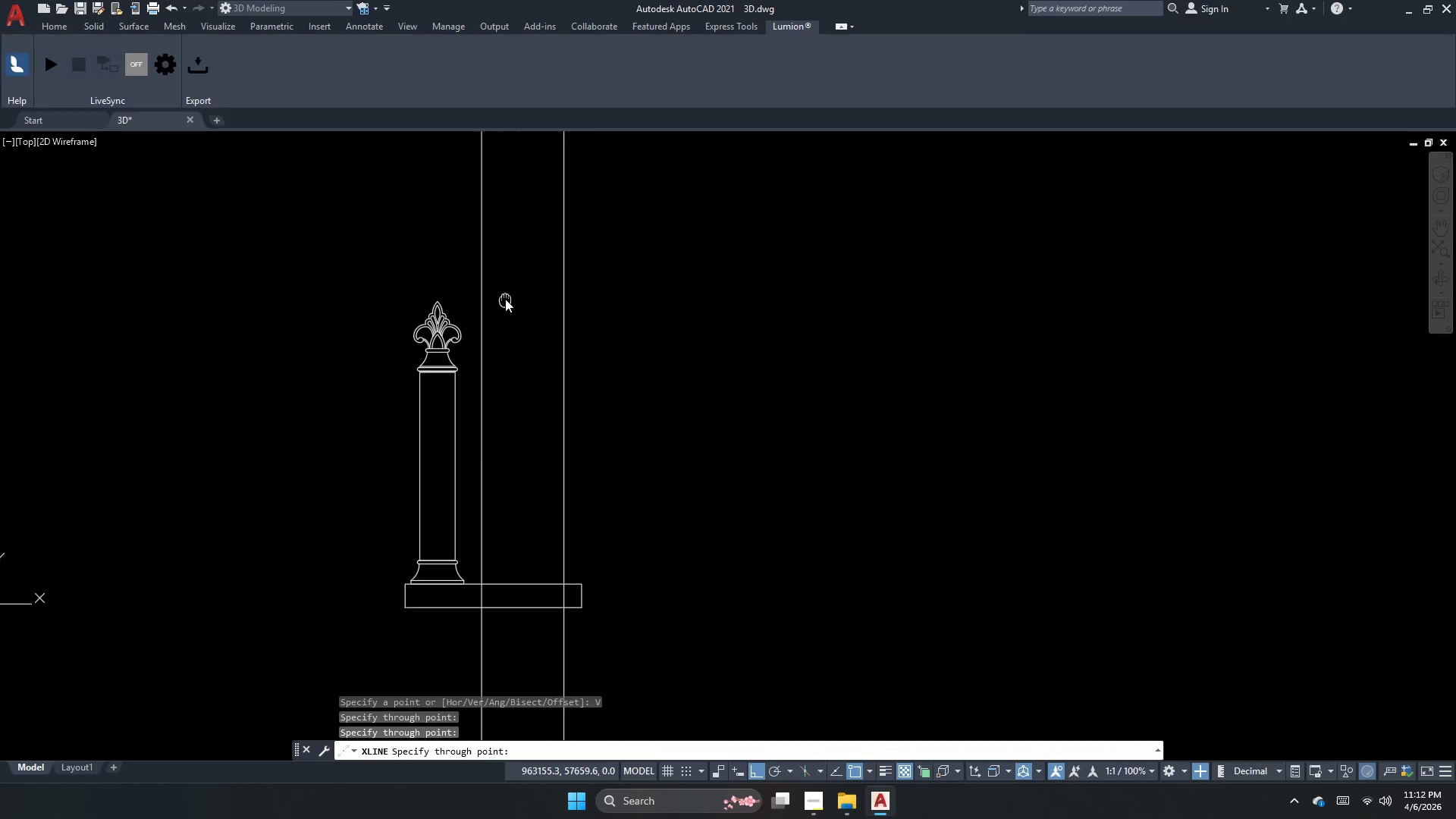 
key(Escape)
type(rec )
 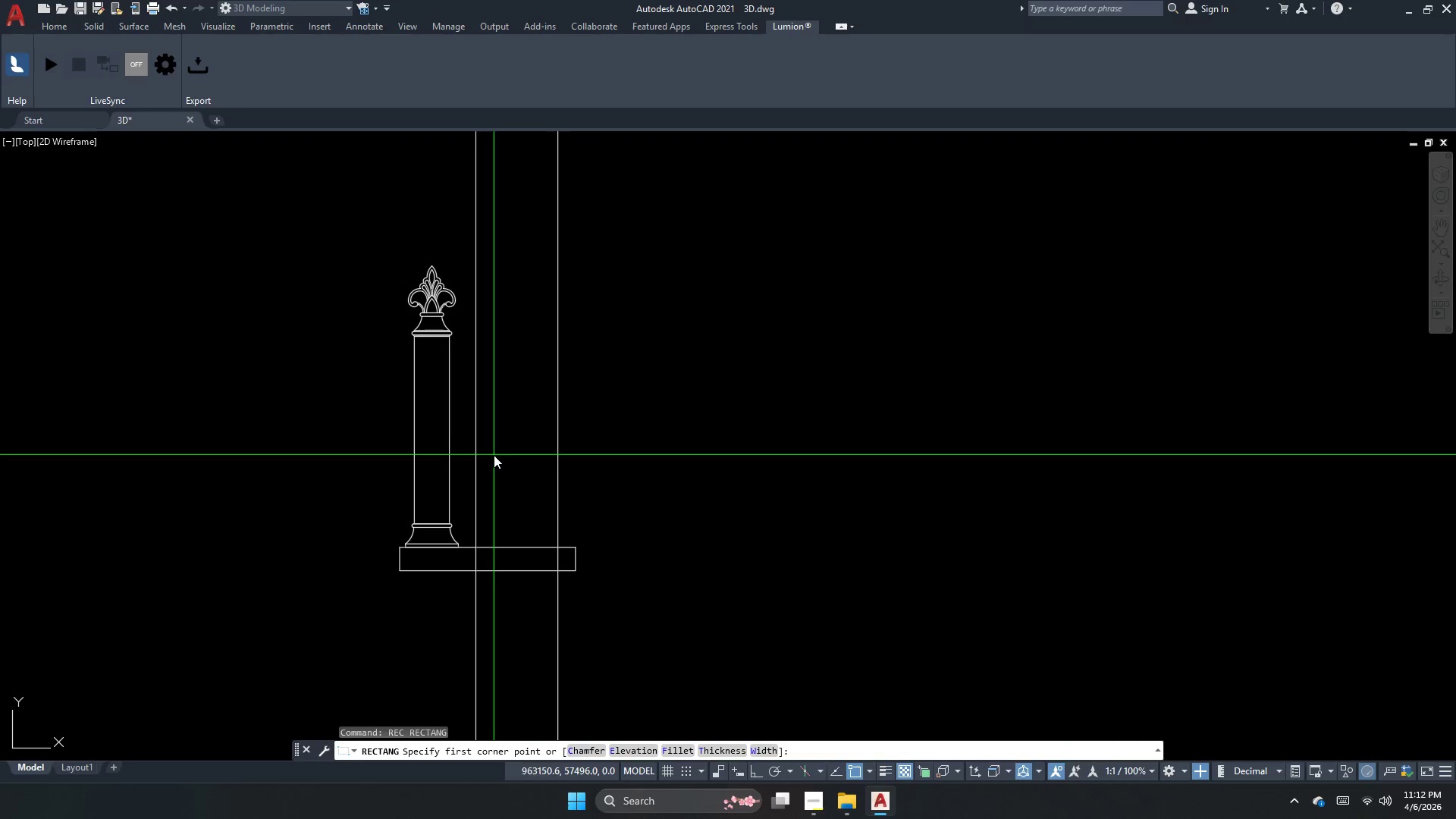 
scroll: coordinate [484, 507], scroll_direction: up, amount: 3.0
 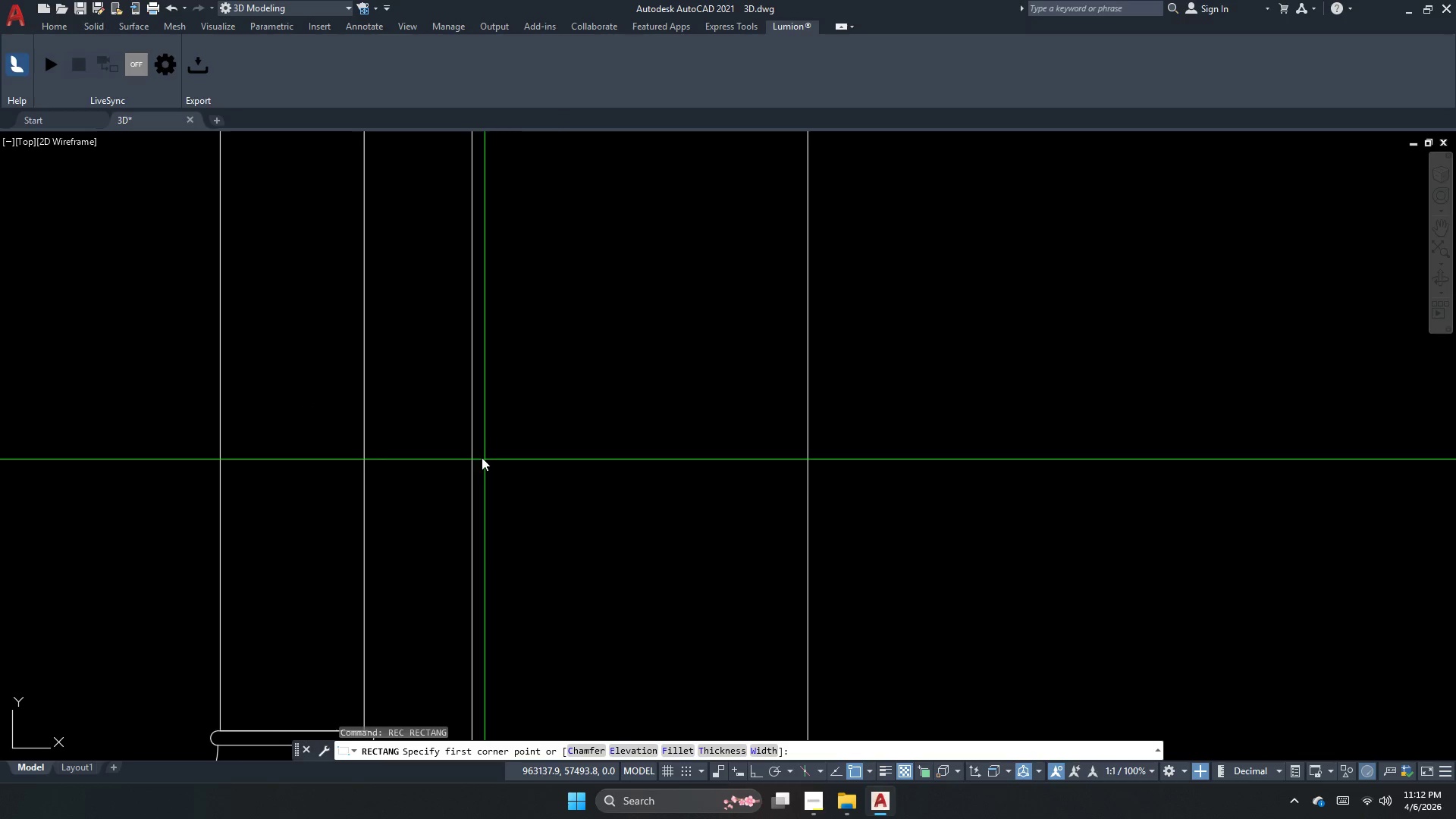 
left_click_drag(start_coordinate=[488, 479], to_coordinate=[494, 489])
 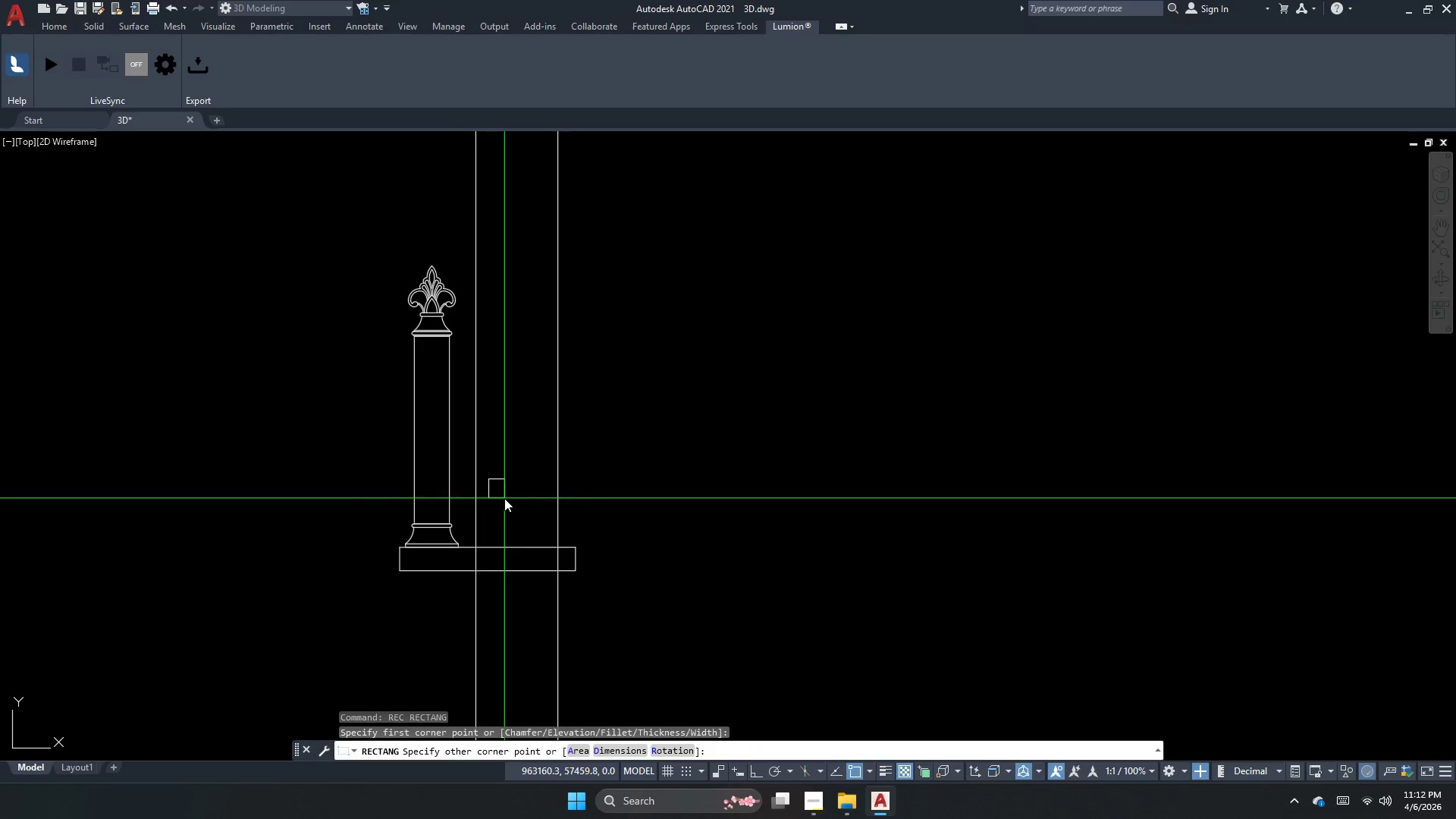 
scroll: coordinate [476, 457], scroll_direction: down, amount: 3.0
 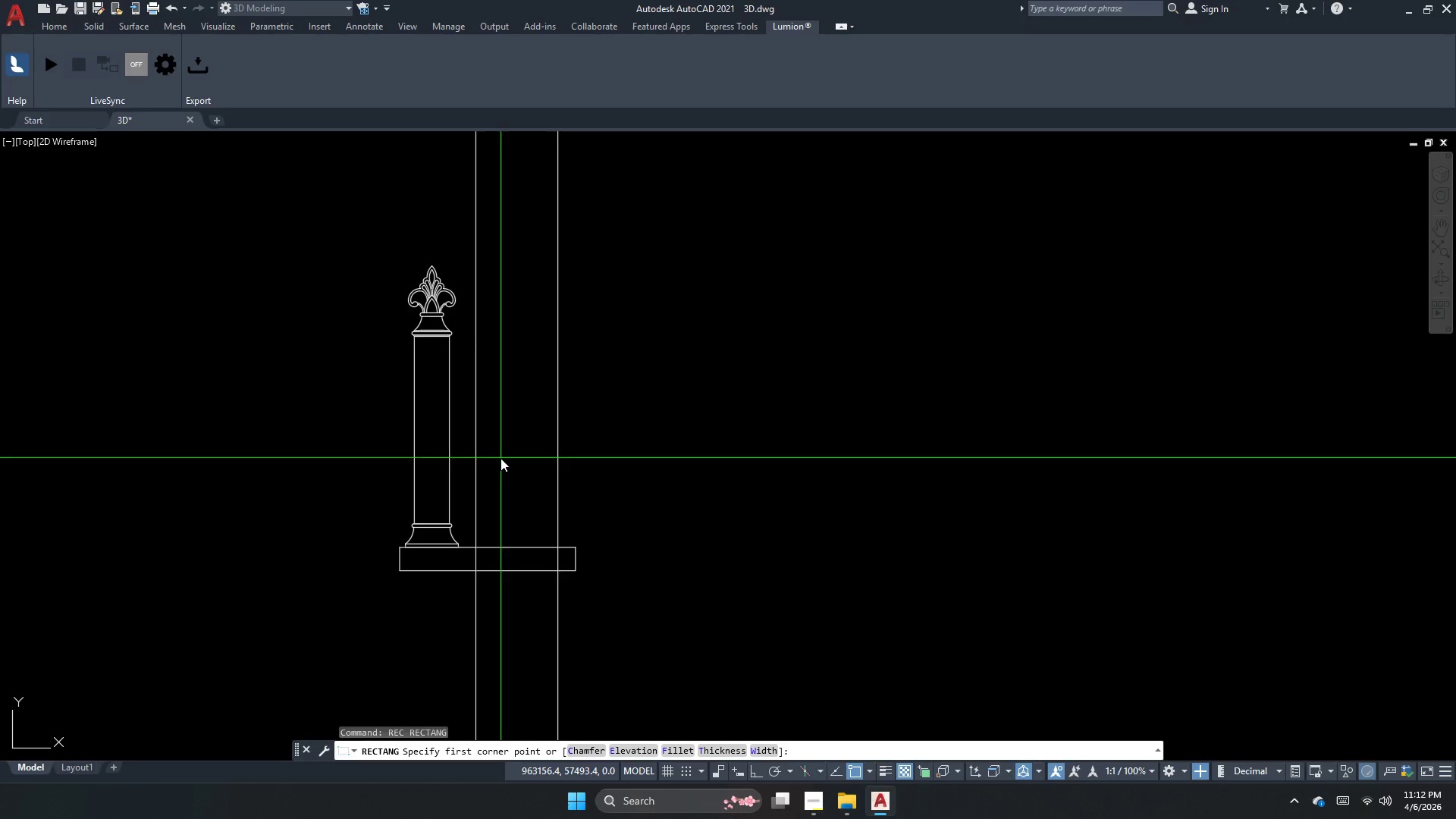 
key(Escape)
 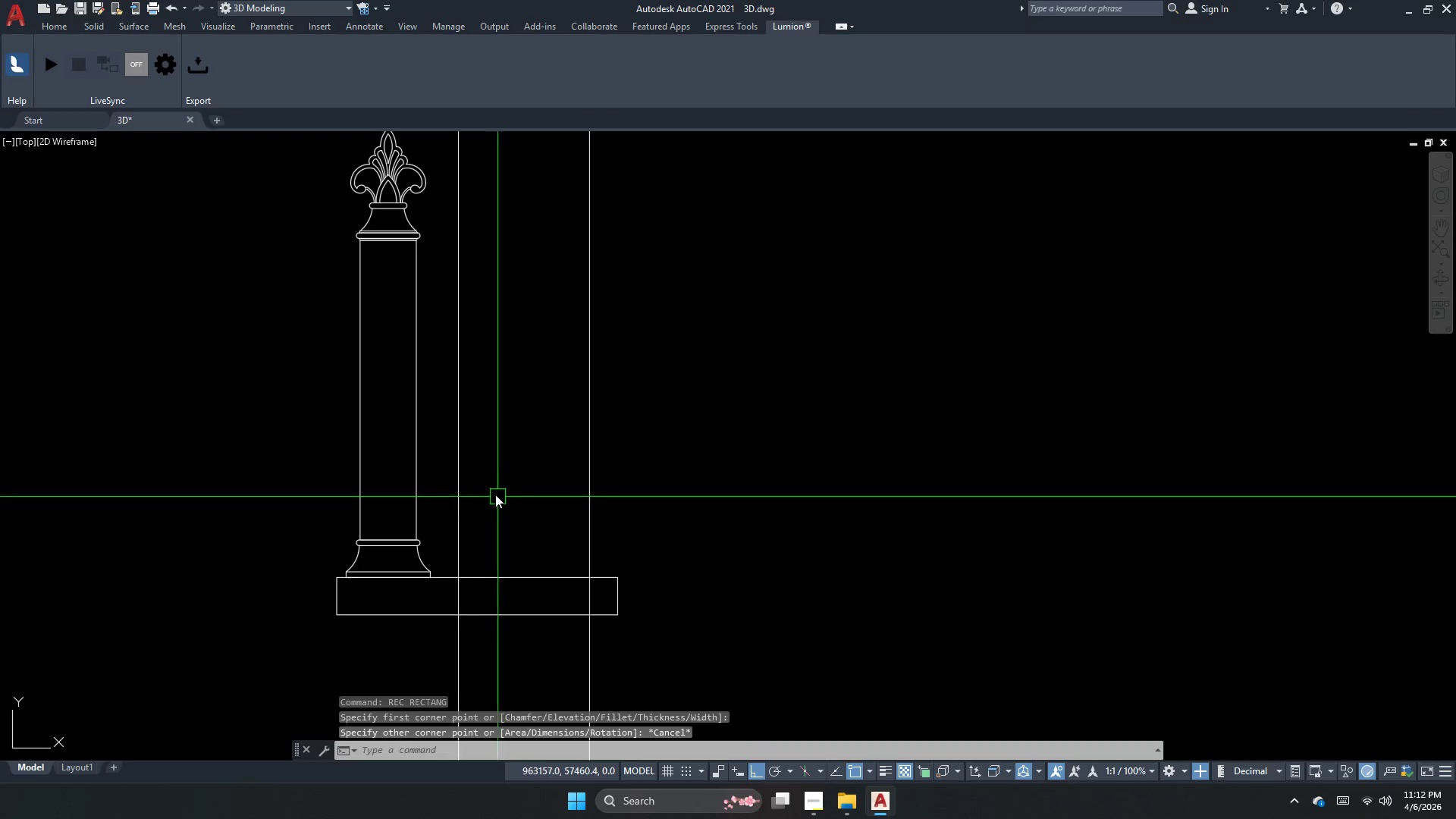 
scroll: coordinate [504, 498], scroll_direction: up, amount: 1.0
 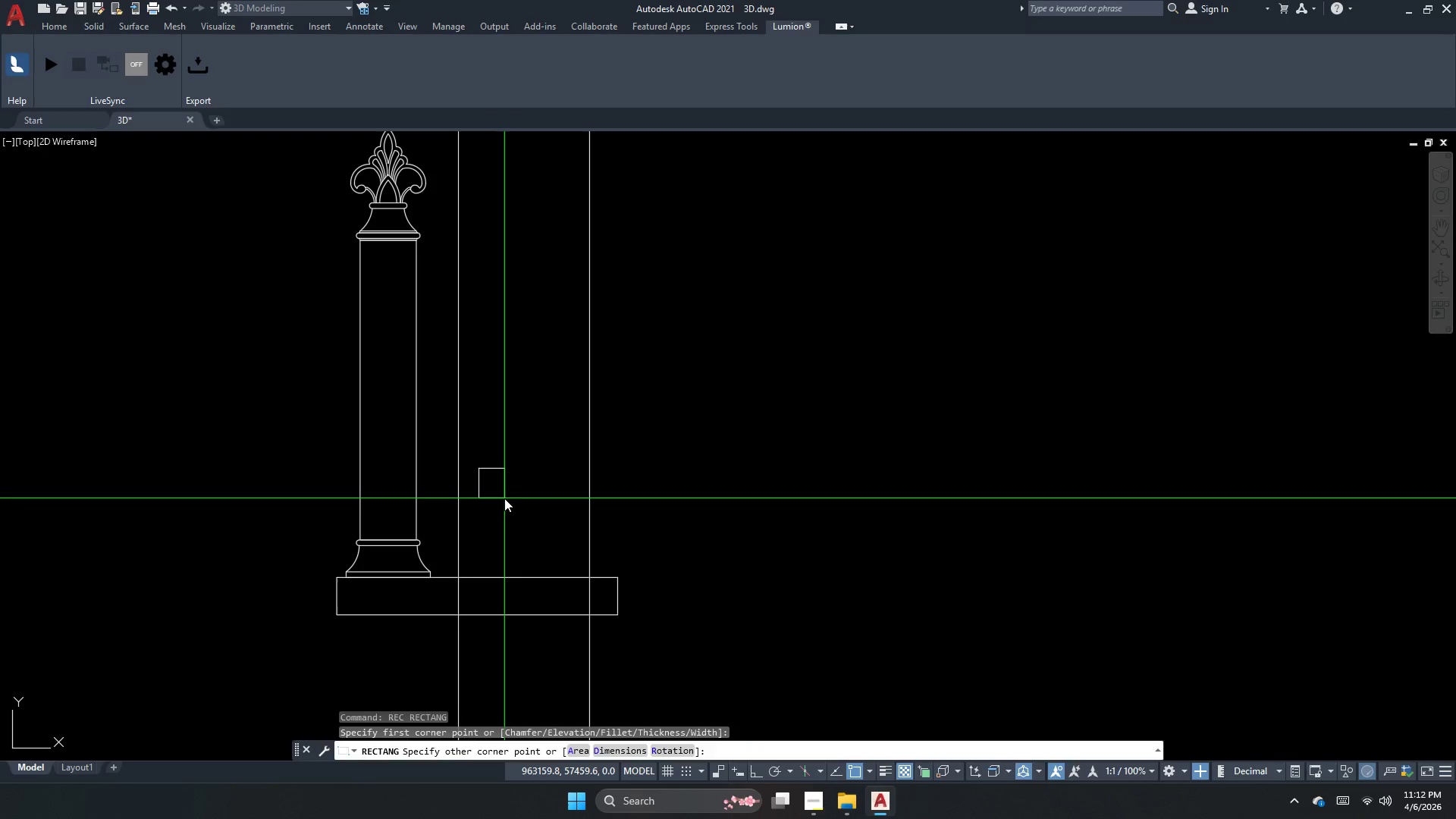 
key(Escape)
 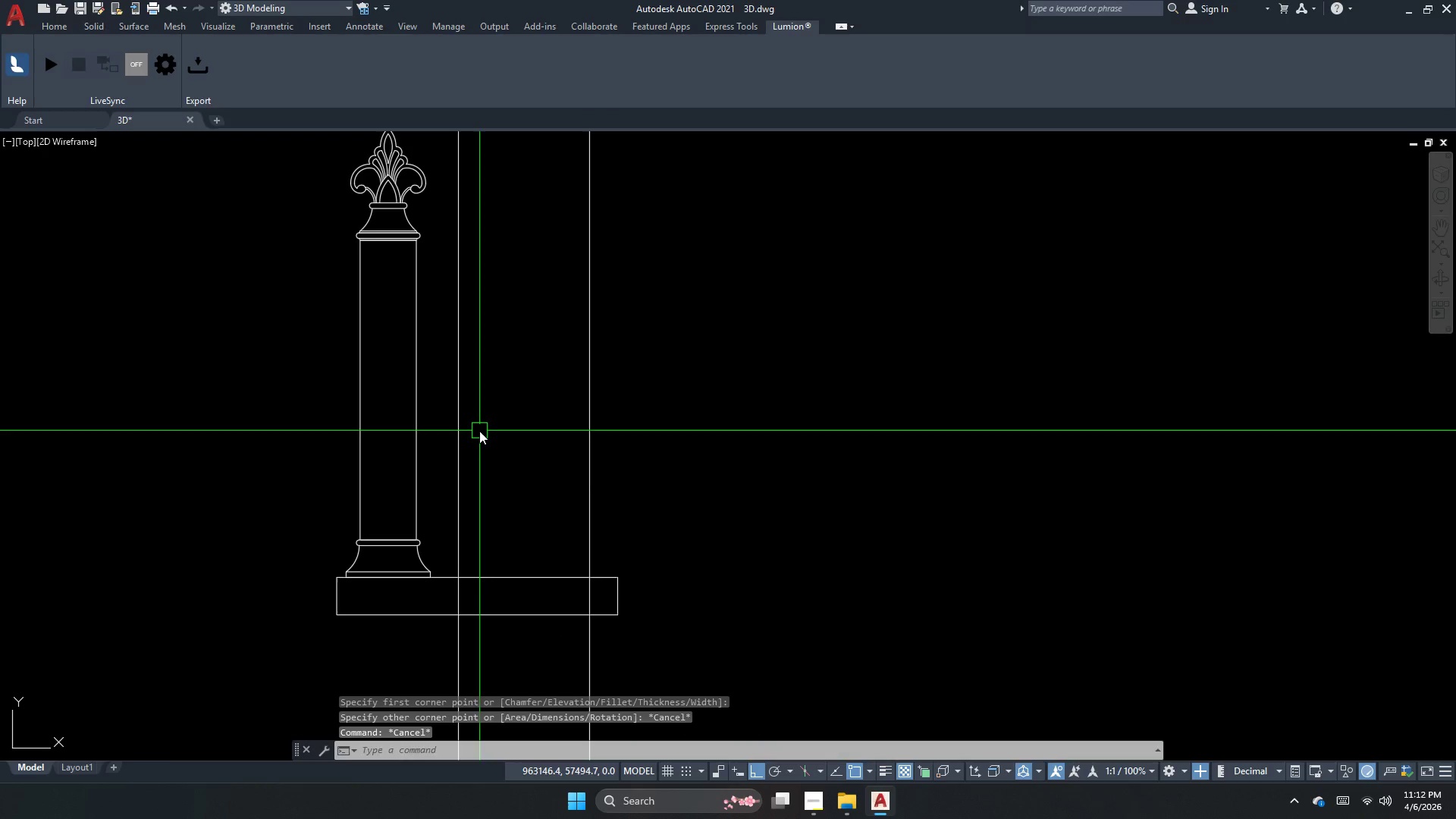 
type(rec )
 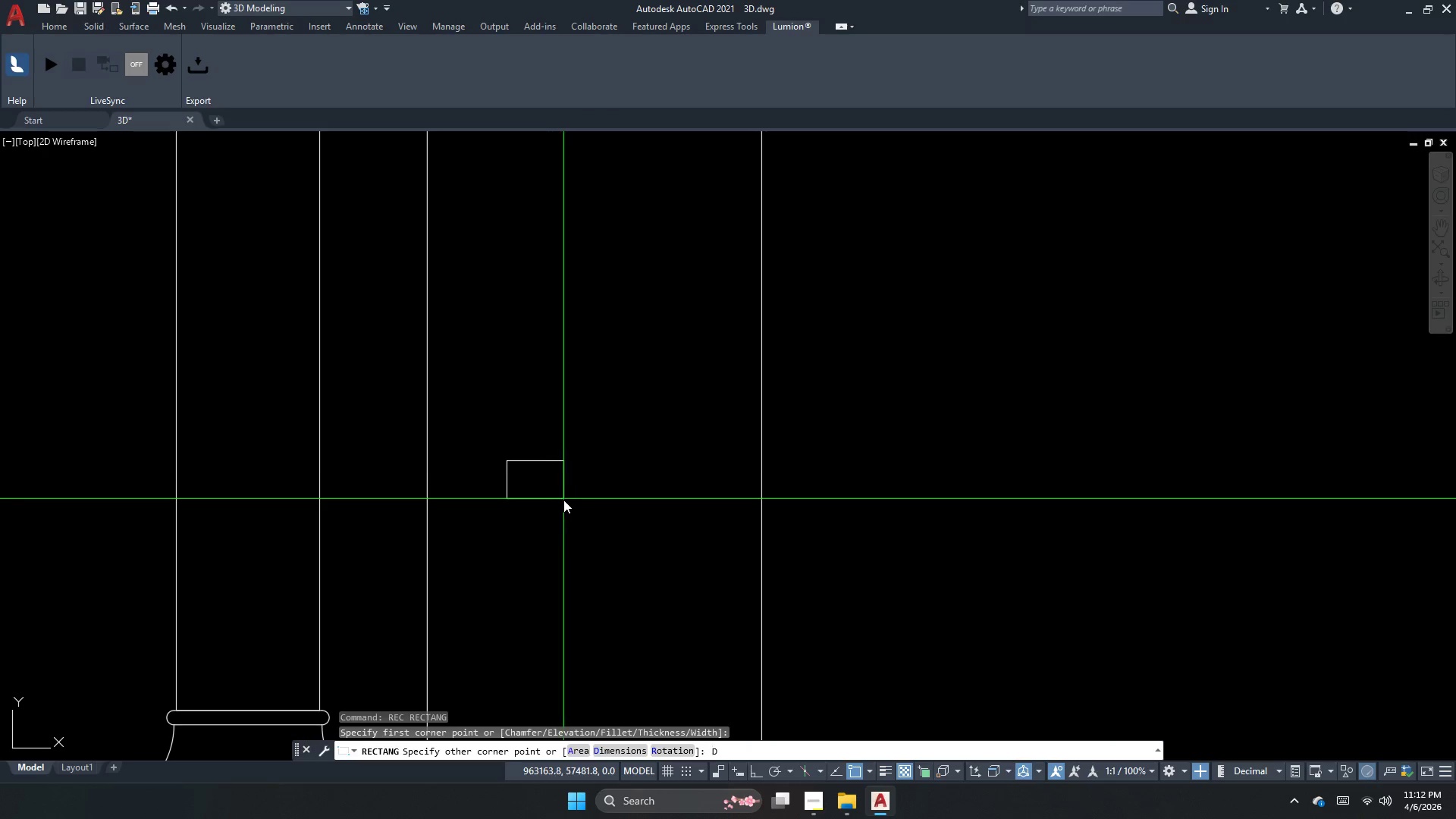 
scroll: coordinate [477, 428], scroll_direction: up, amount: 2.0
 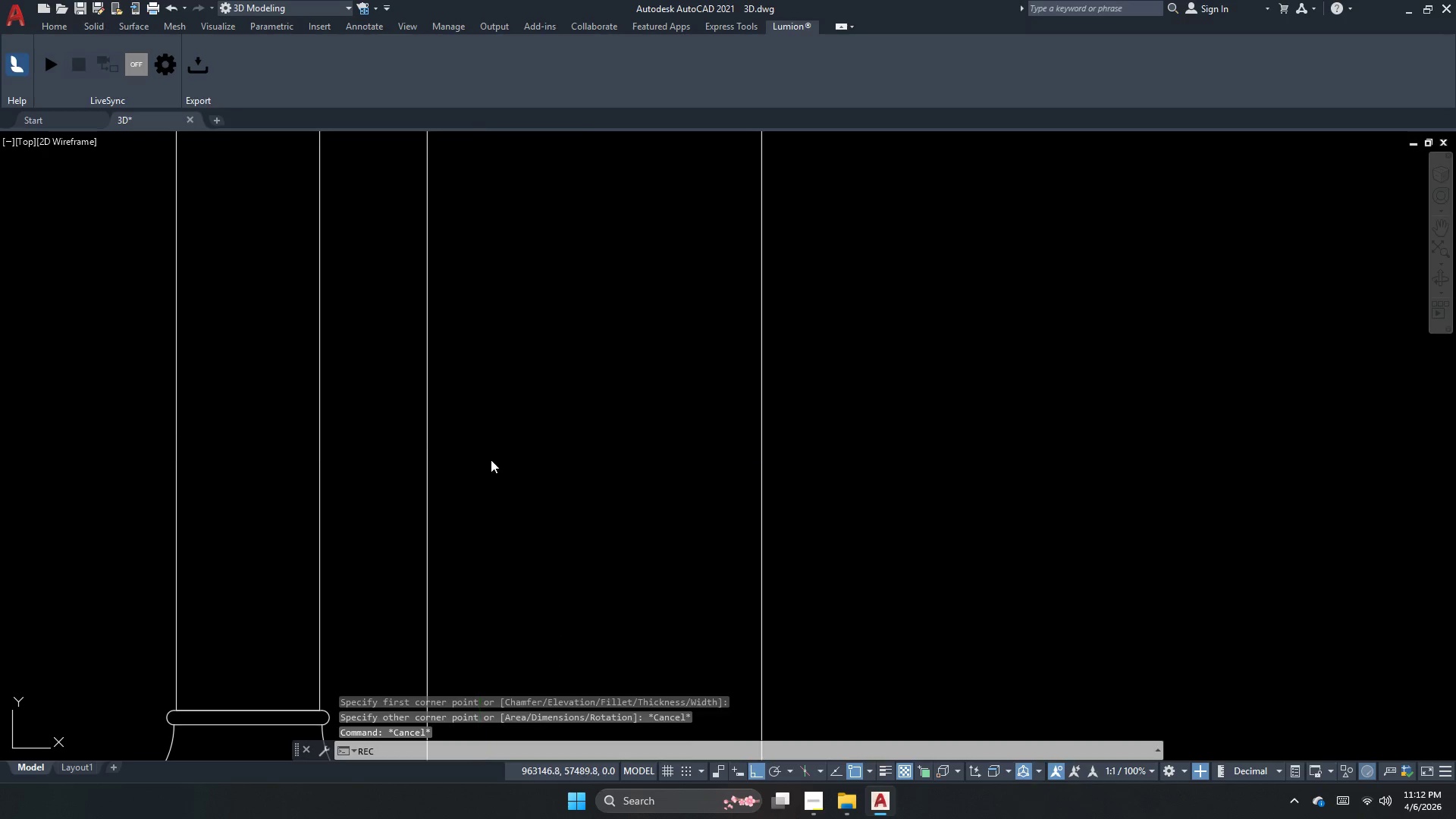 
left_click_drag(start_coordinate=[507, 461], to_coordinate=[549, 481])
 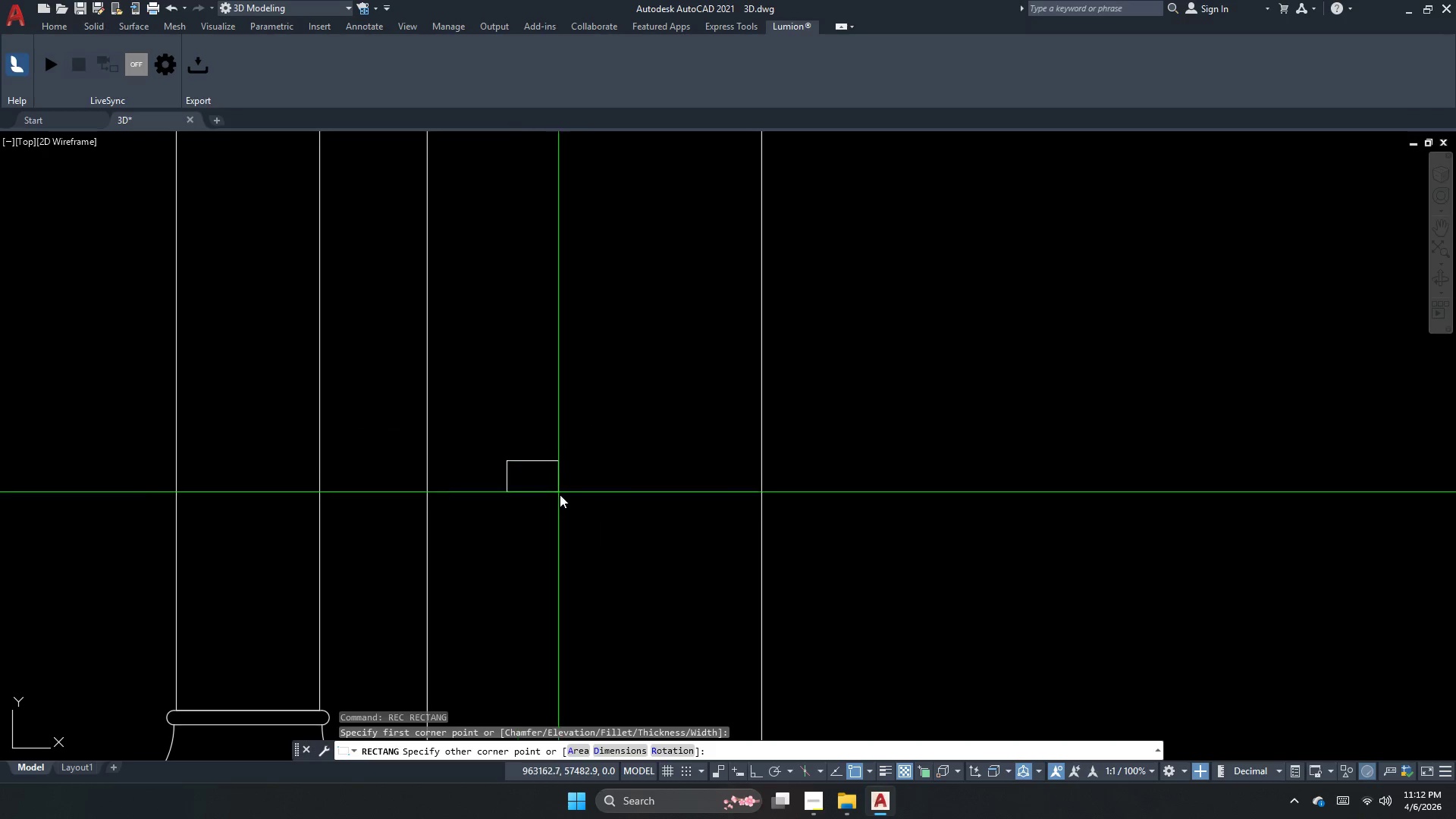 
key(D)
 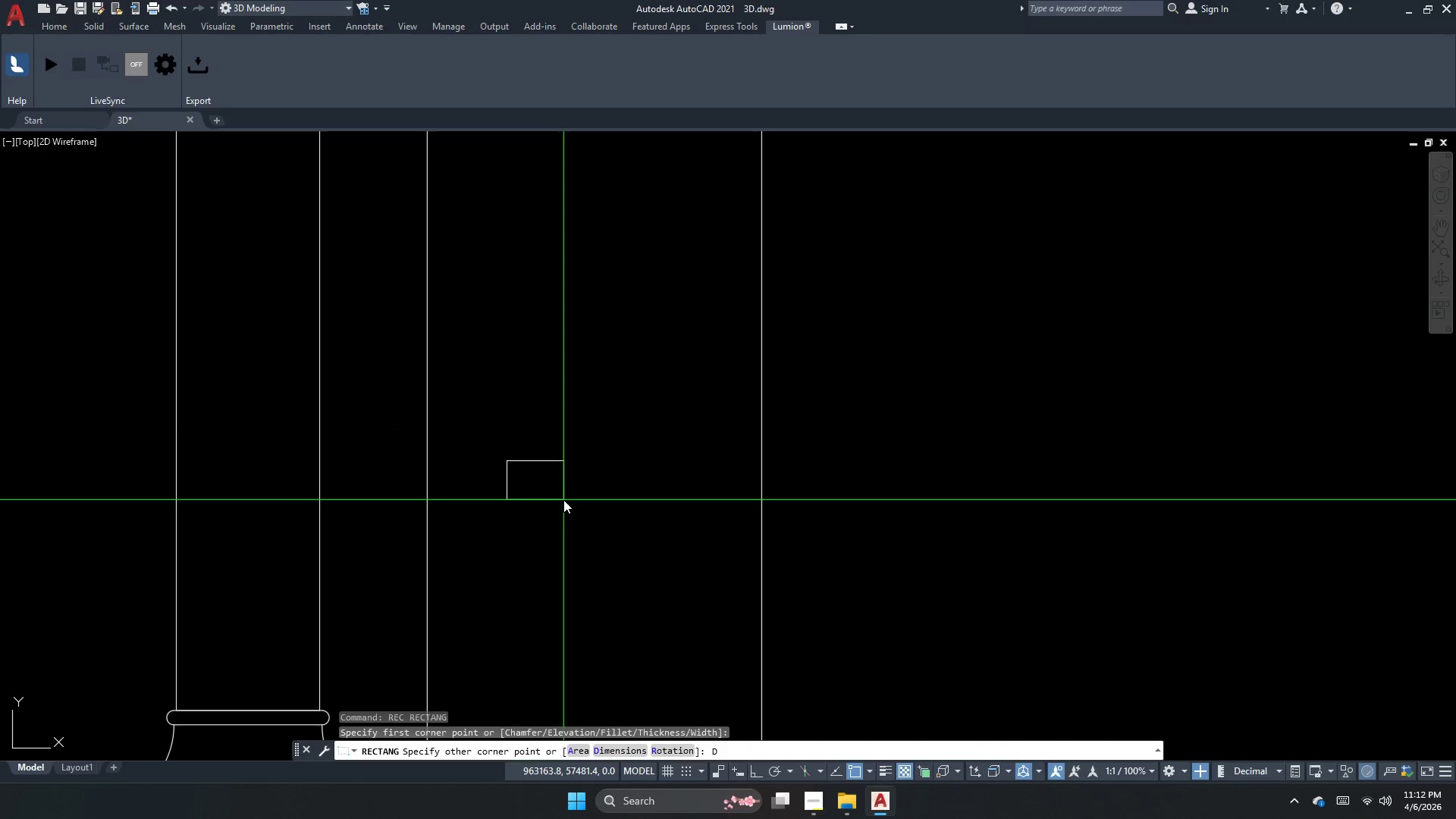 
key(Space)
 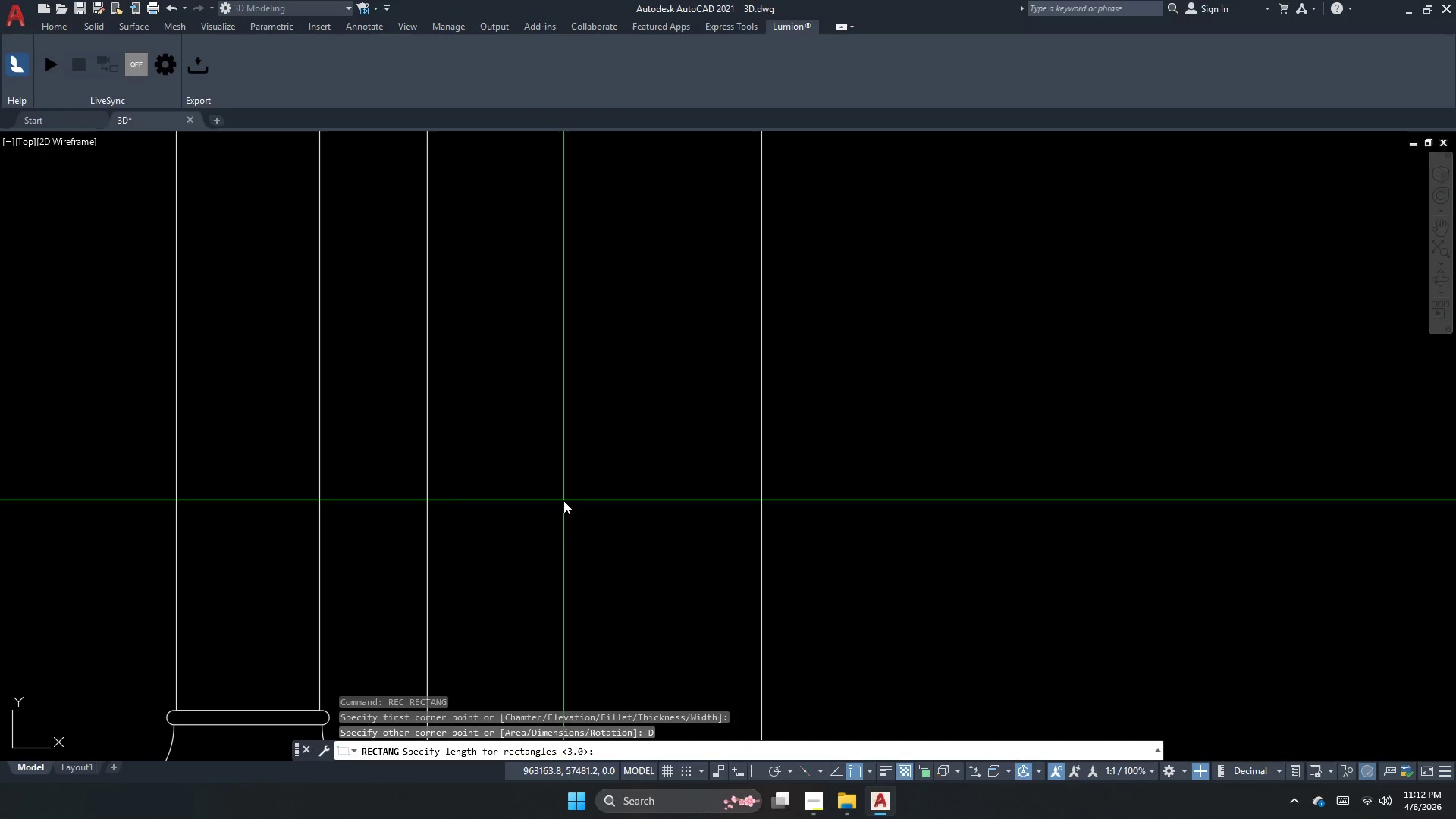 
wait(6.11)
 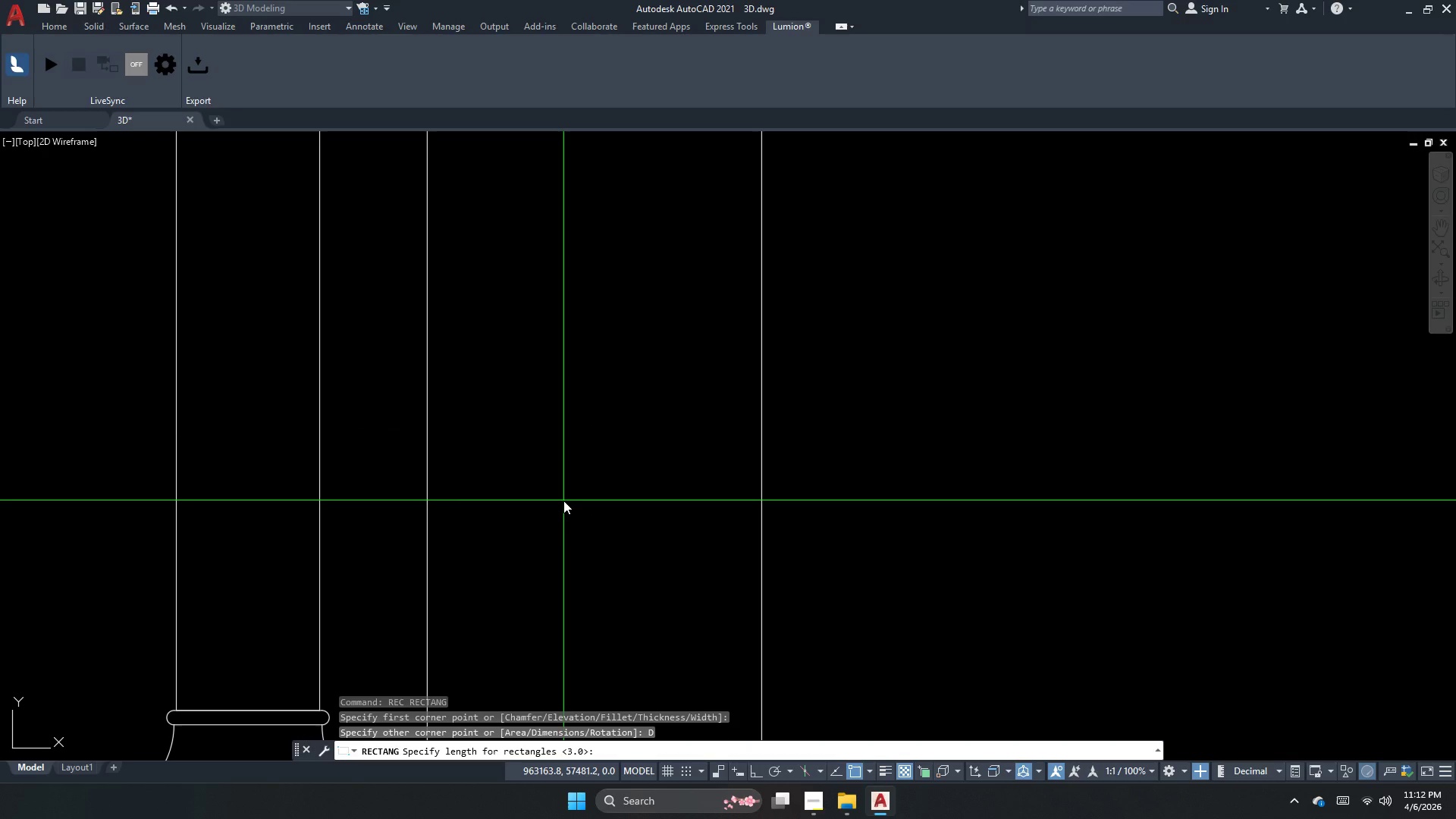 
key(Escape)
 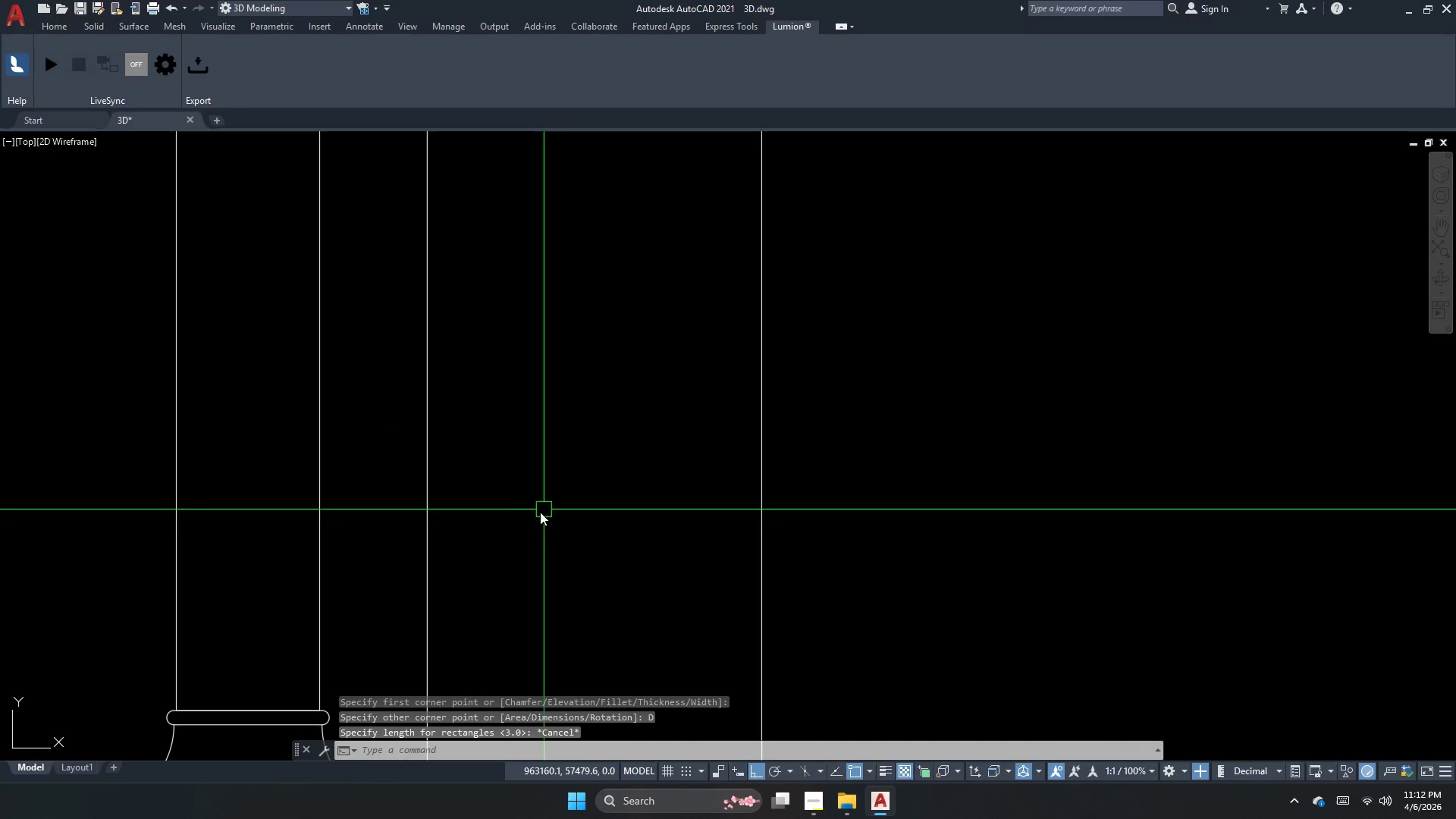 
type(r)
key(Escape)
type(rec d 70)
key(NumpadEnter)
type(5)
key(NumpadEnter)
 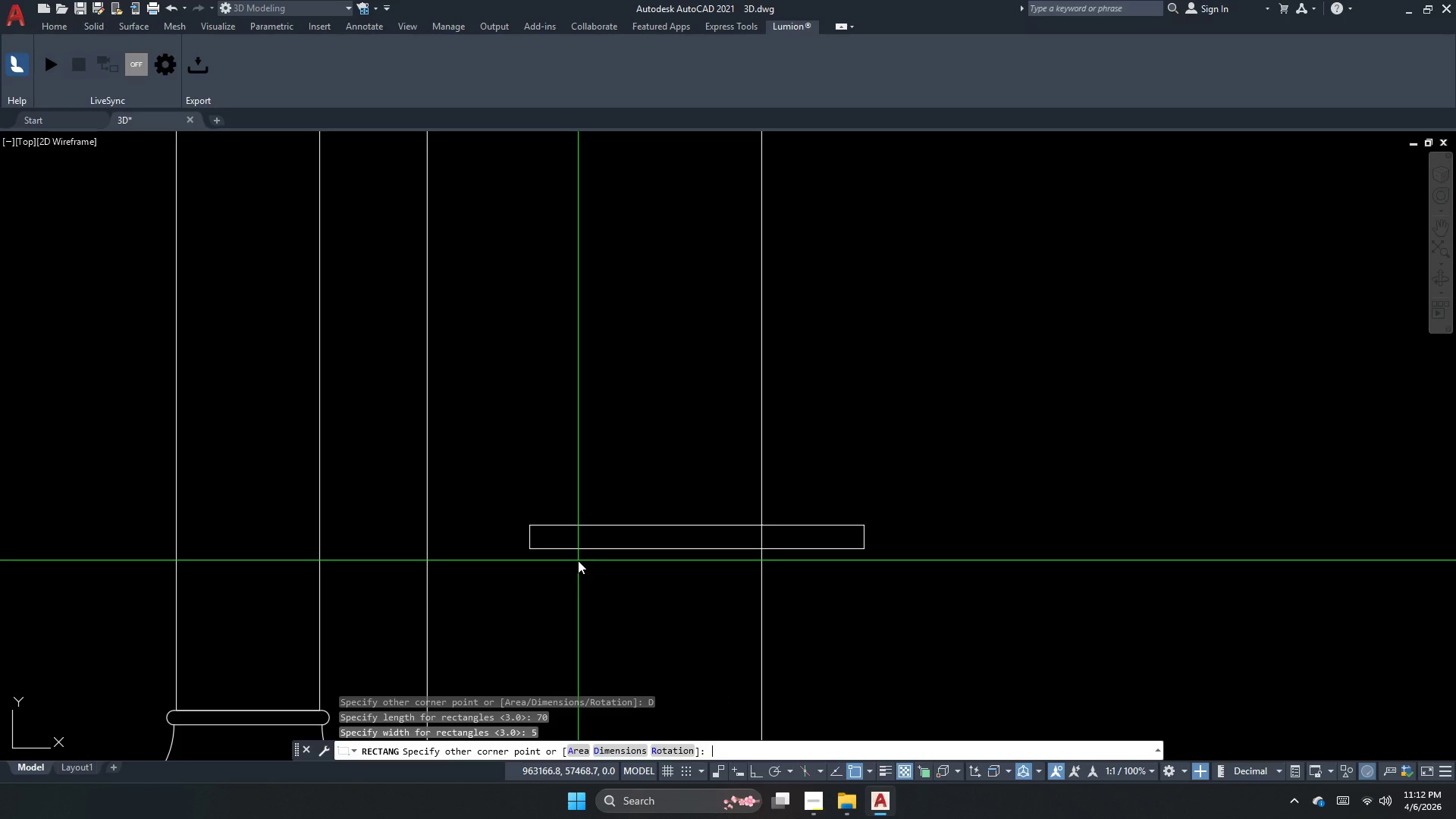 
left_click_drag(start_coordinate=[529, 526], to_coordinate=[573, 558])
 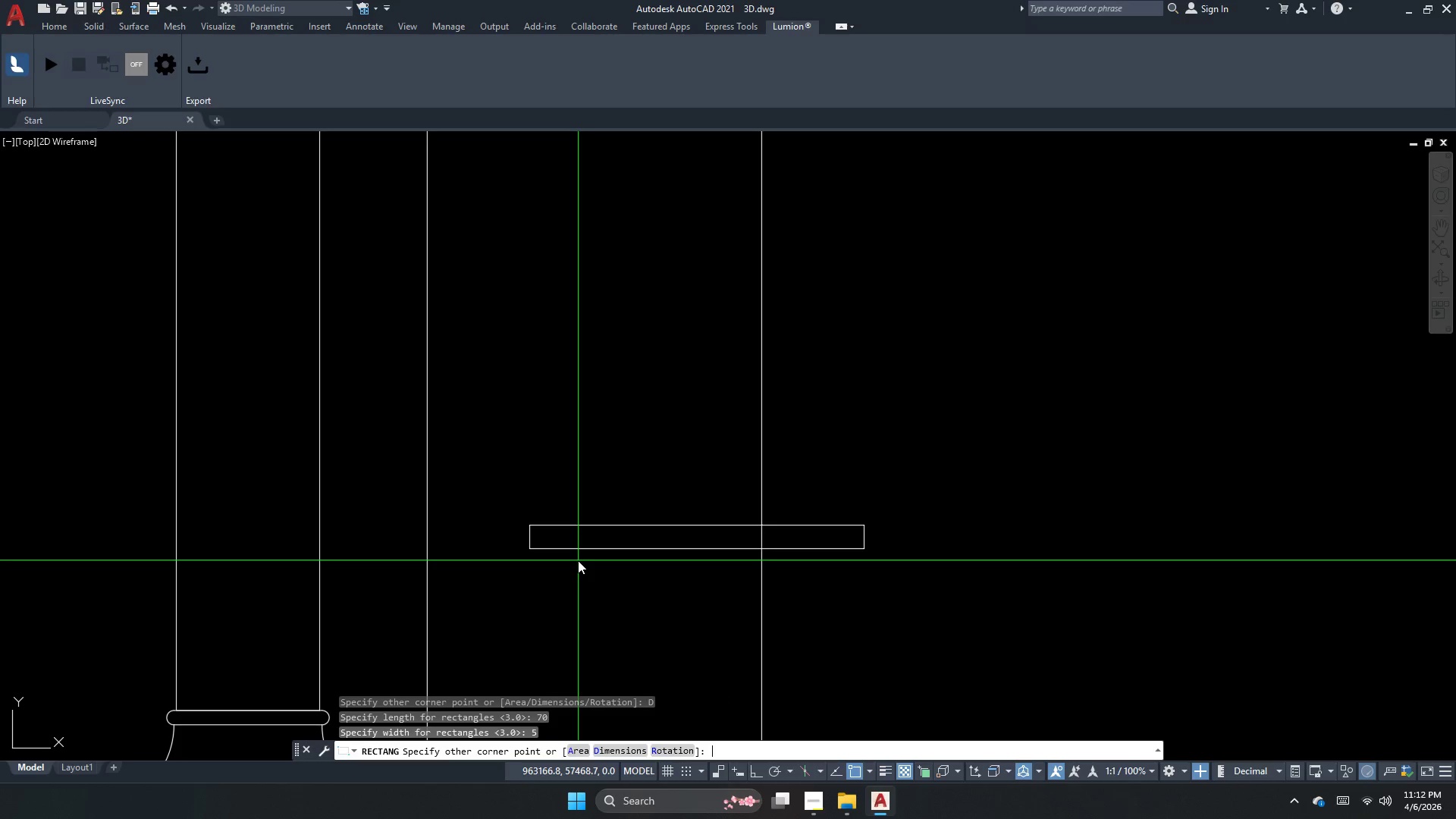 
left_click_drag(start_coordinate=[616, 556], to_coordinate=[643, 557])
 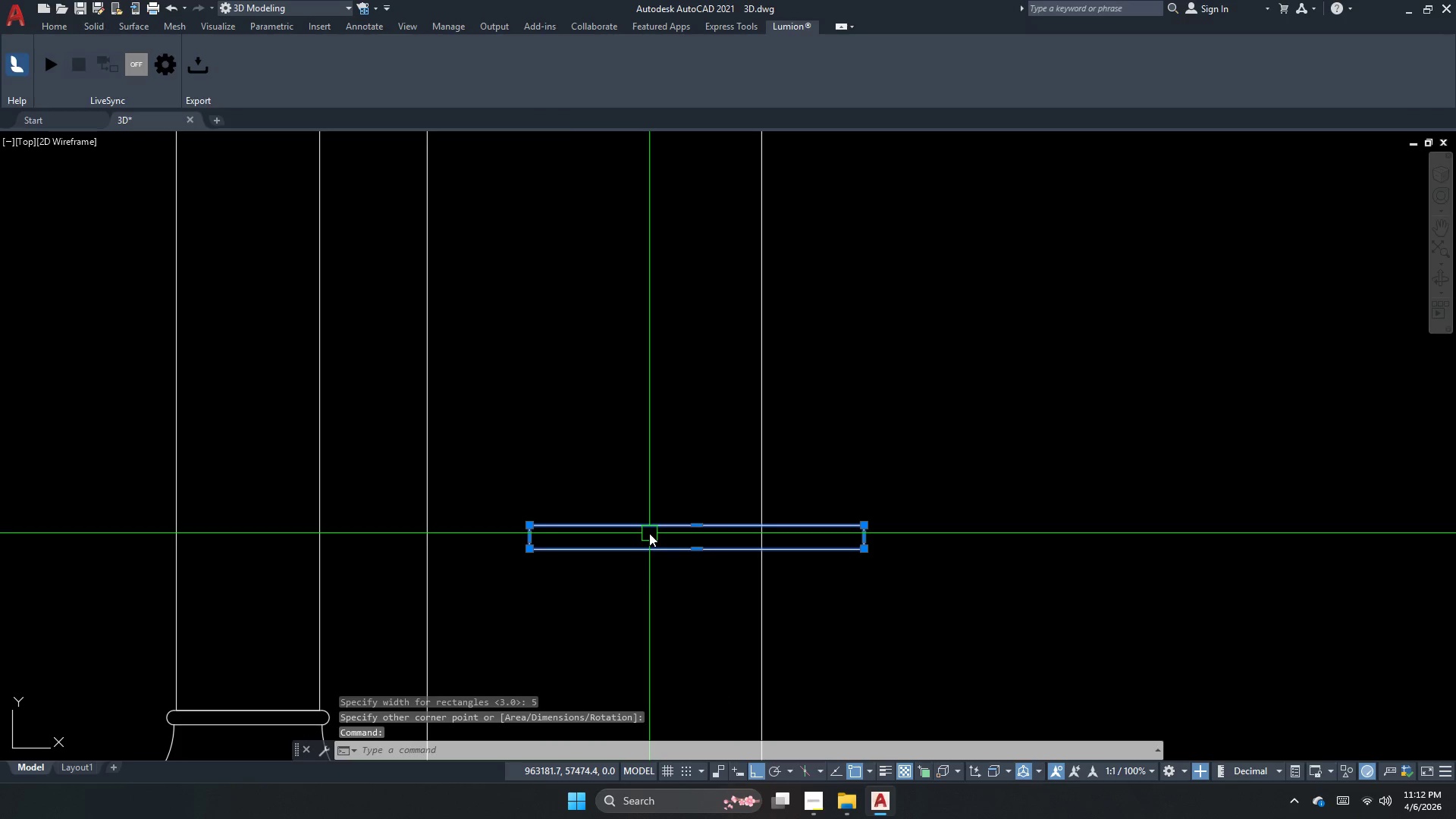 
key(M)
 